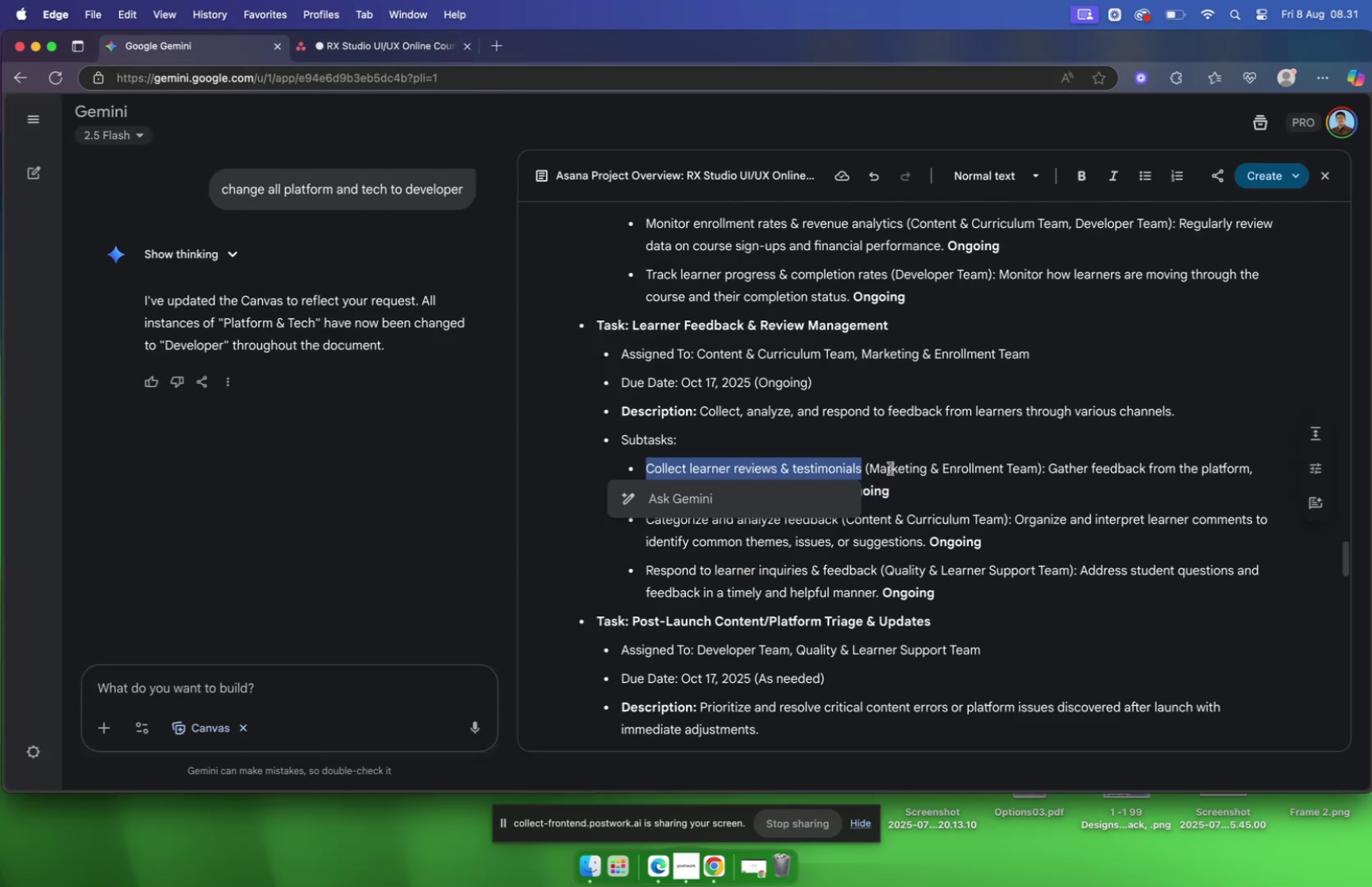 
left_click([890, 468])
 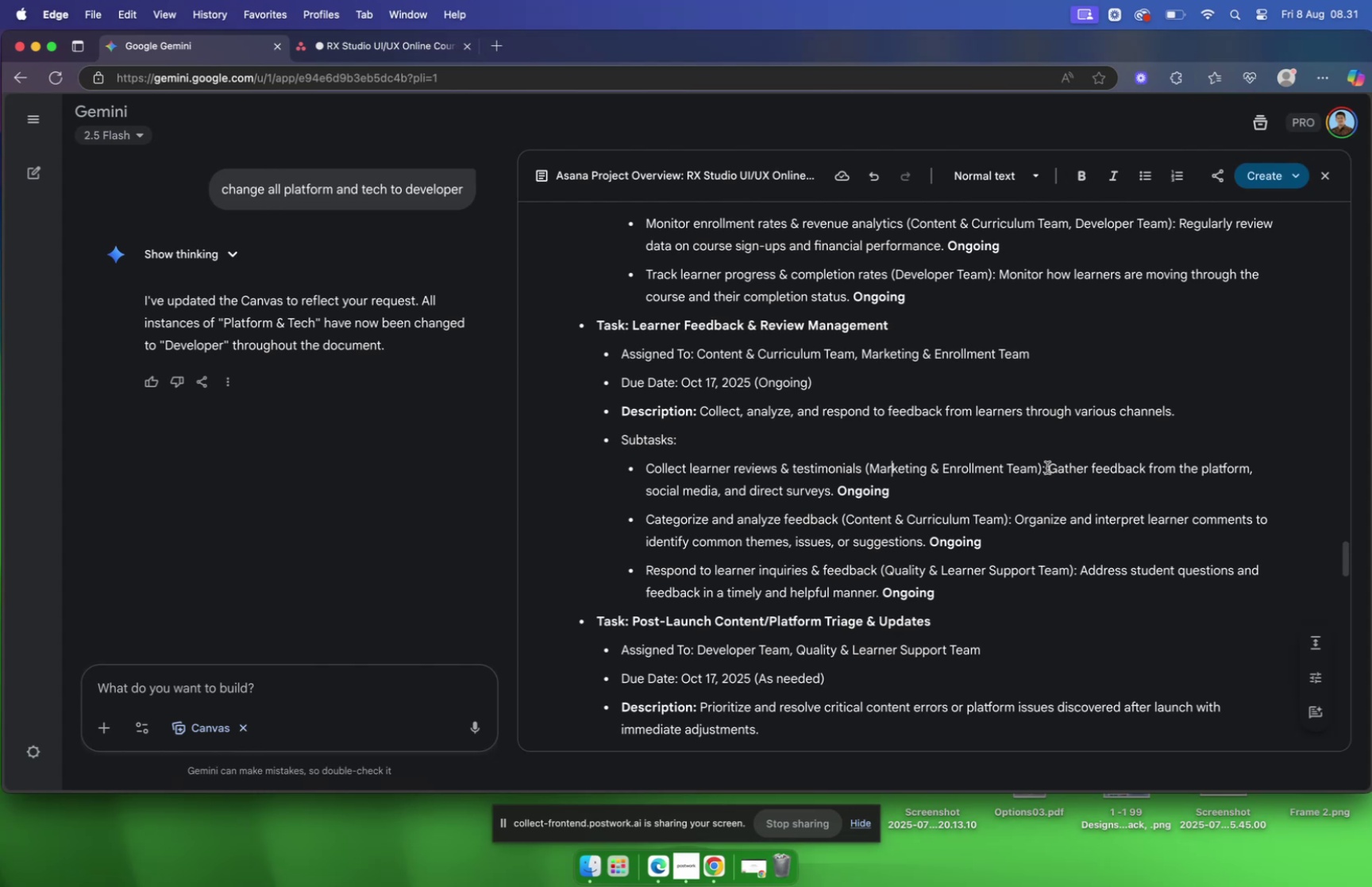 
left_click_drag(start_coordinate=[1049, 467], to_coordinate=[828, 487])
 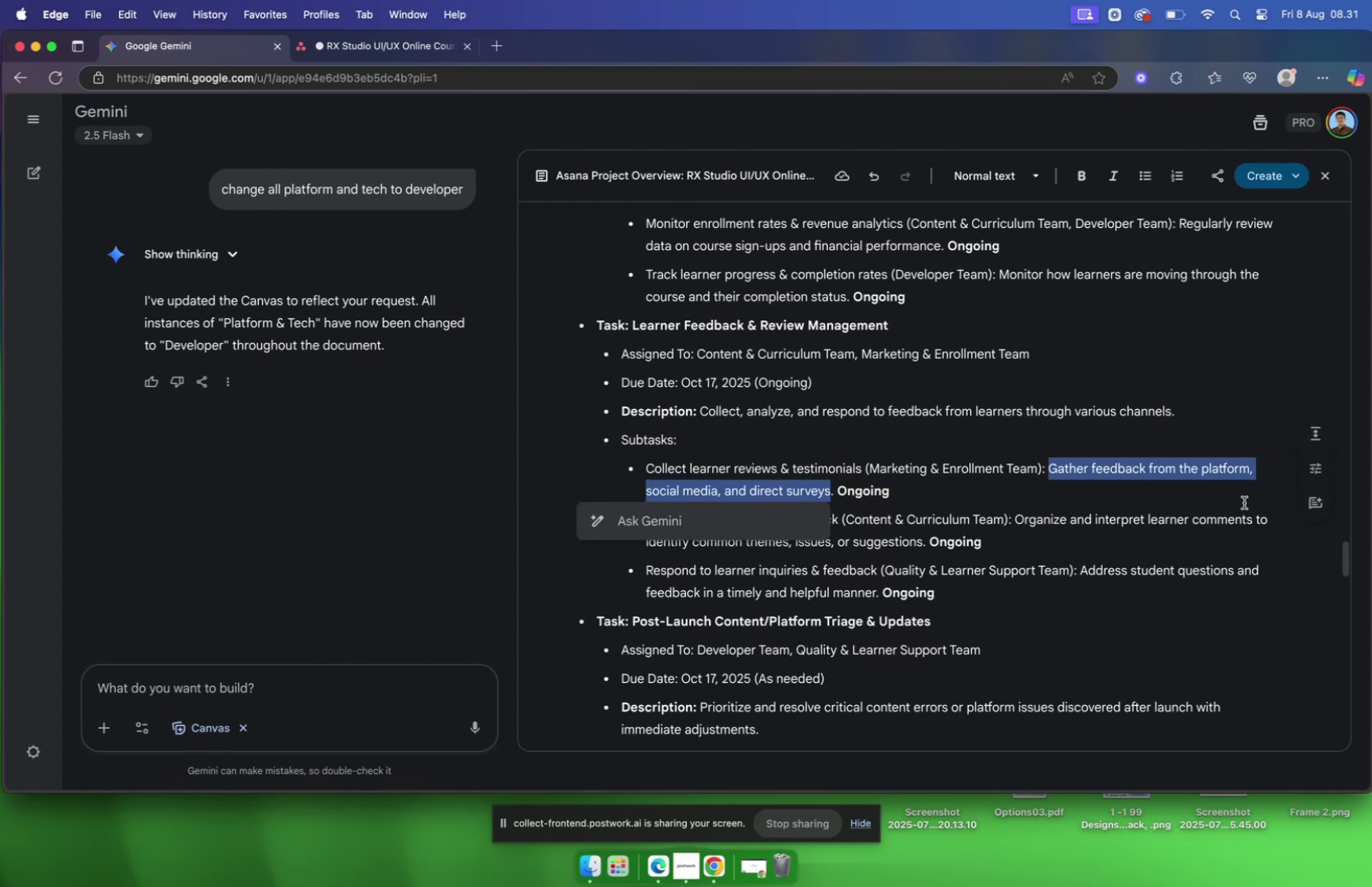 
key(Meta+C)
 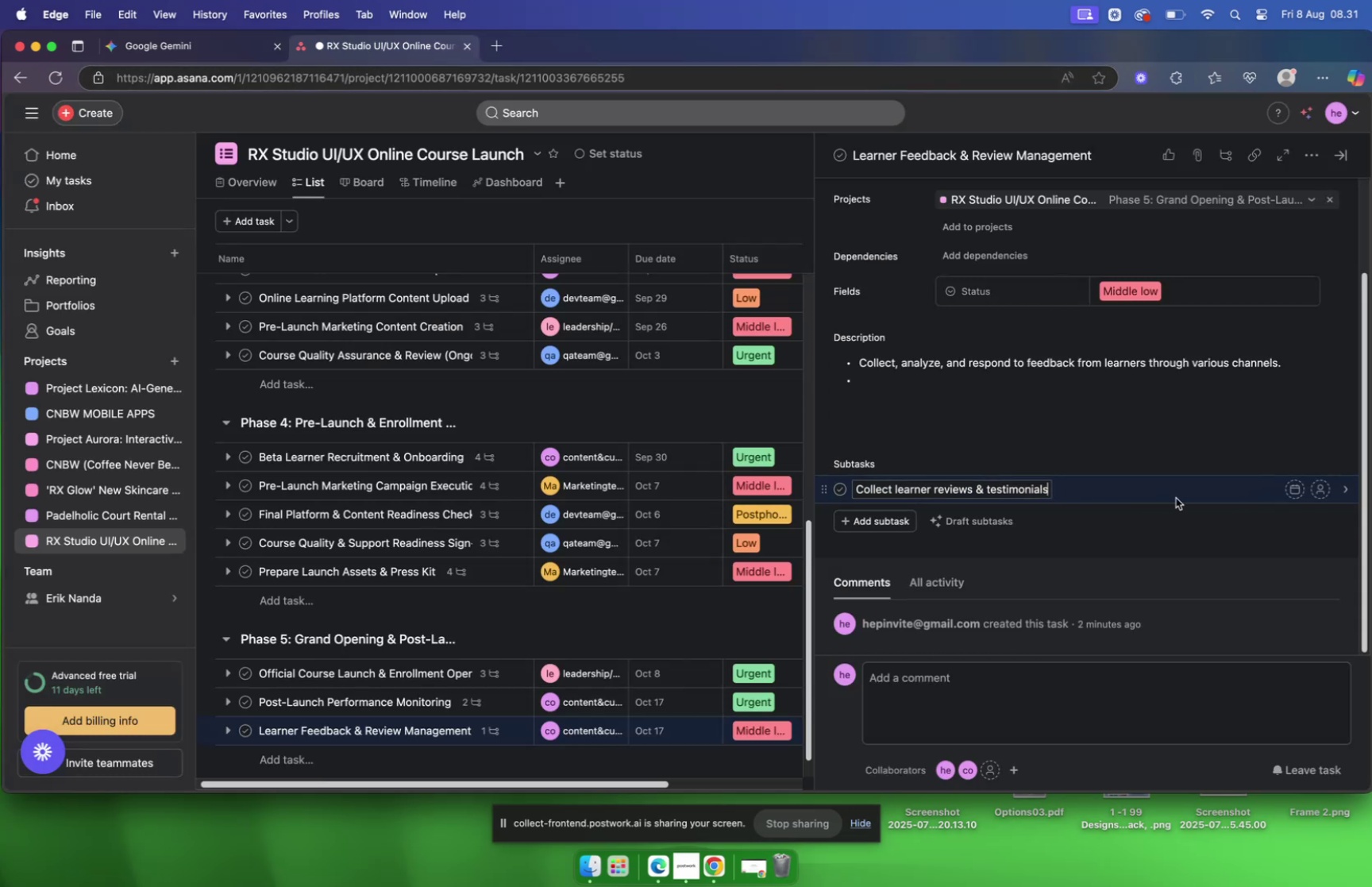 
left_click([1295, 491])
 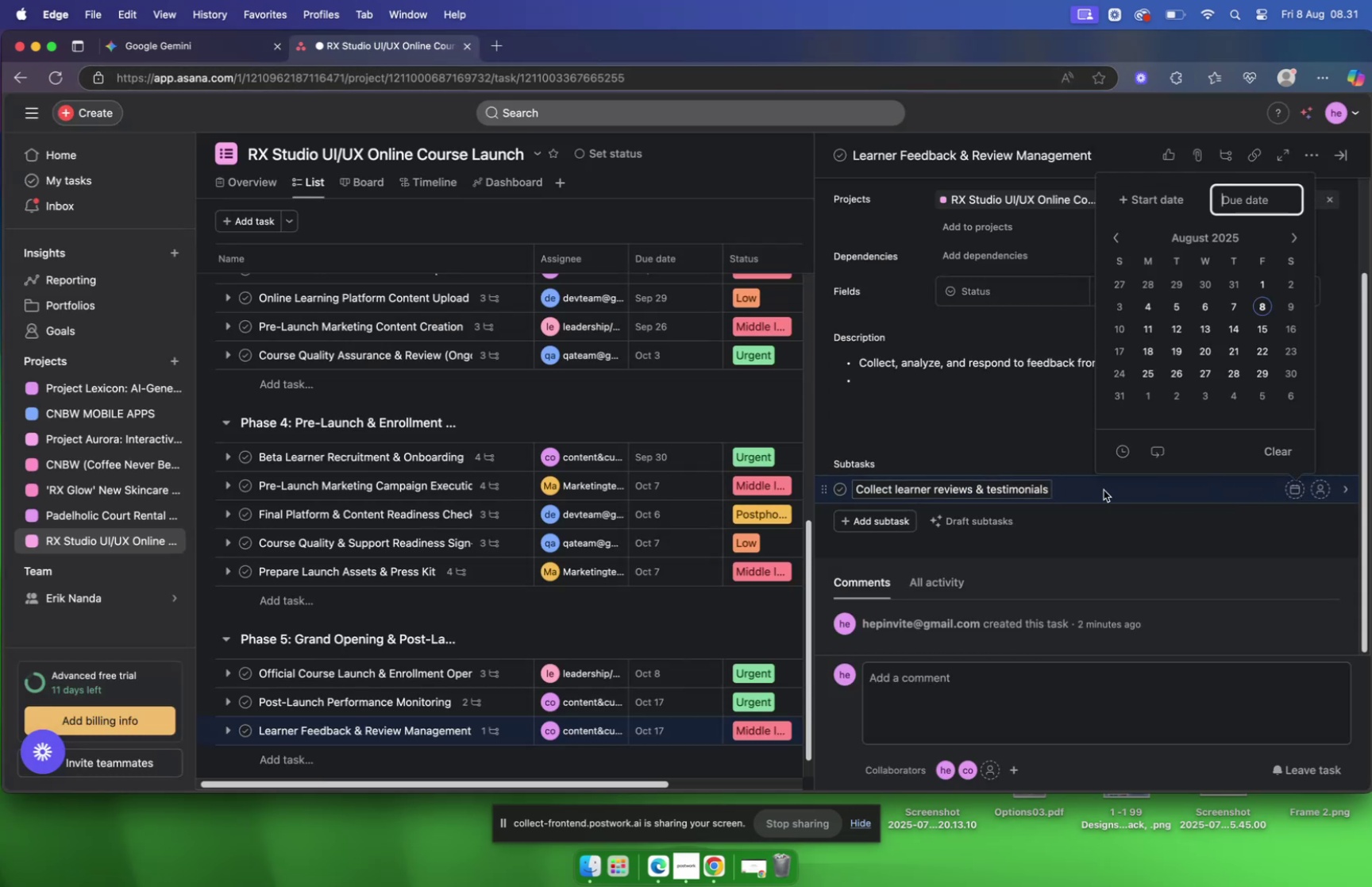 
left_click([1104, 489])
 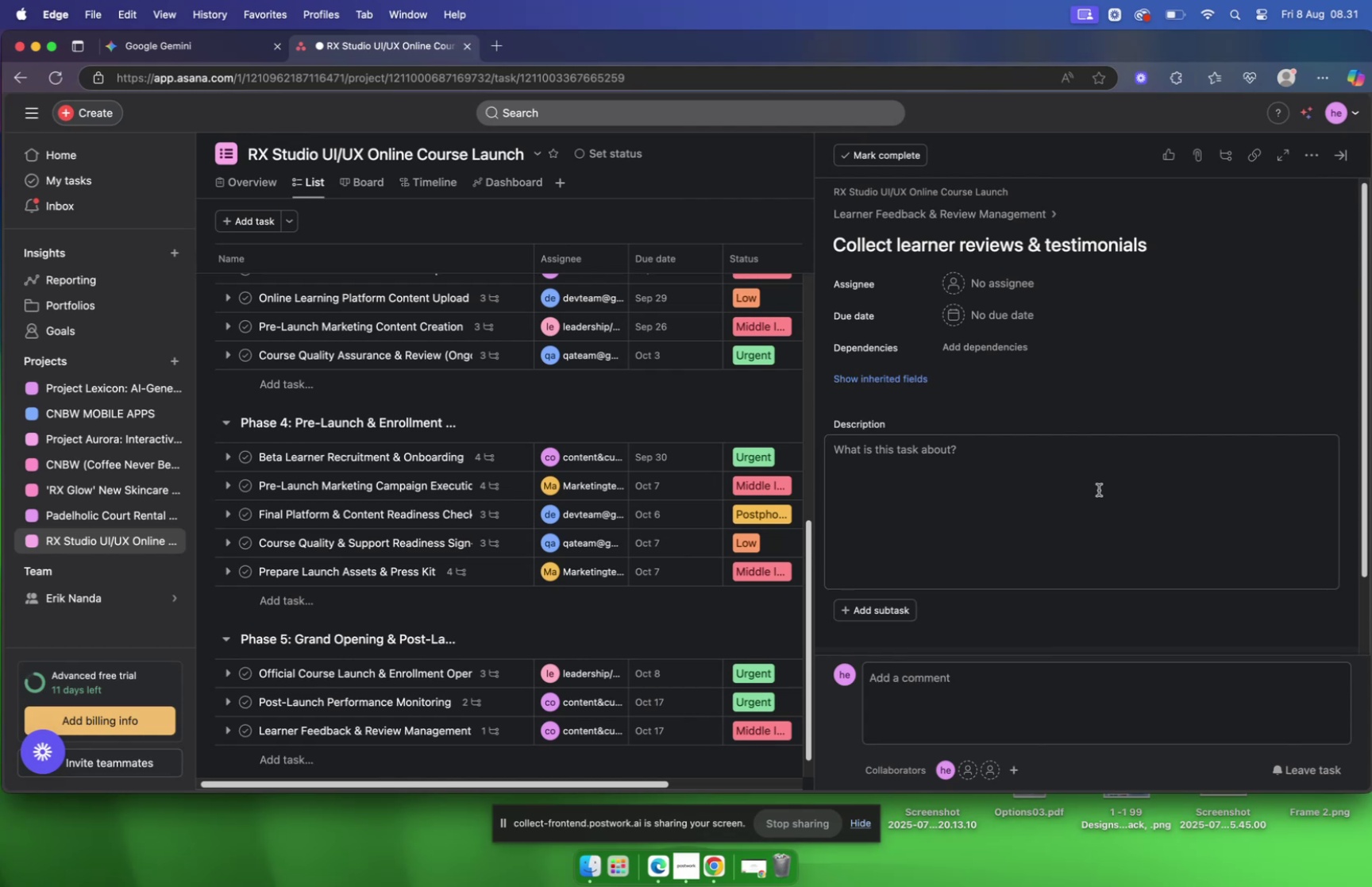 
hold_key(key=CommandLeft, duration=0.33)
 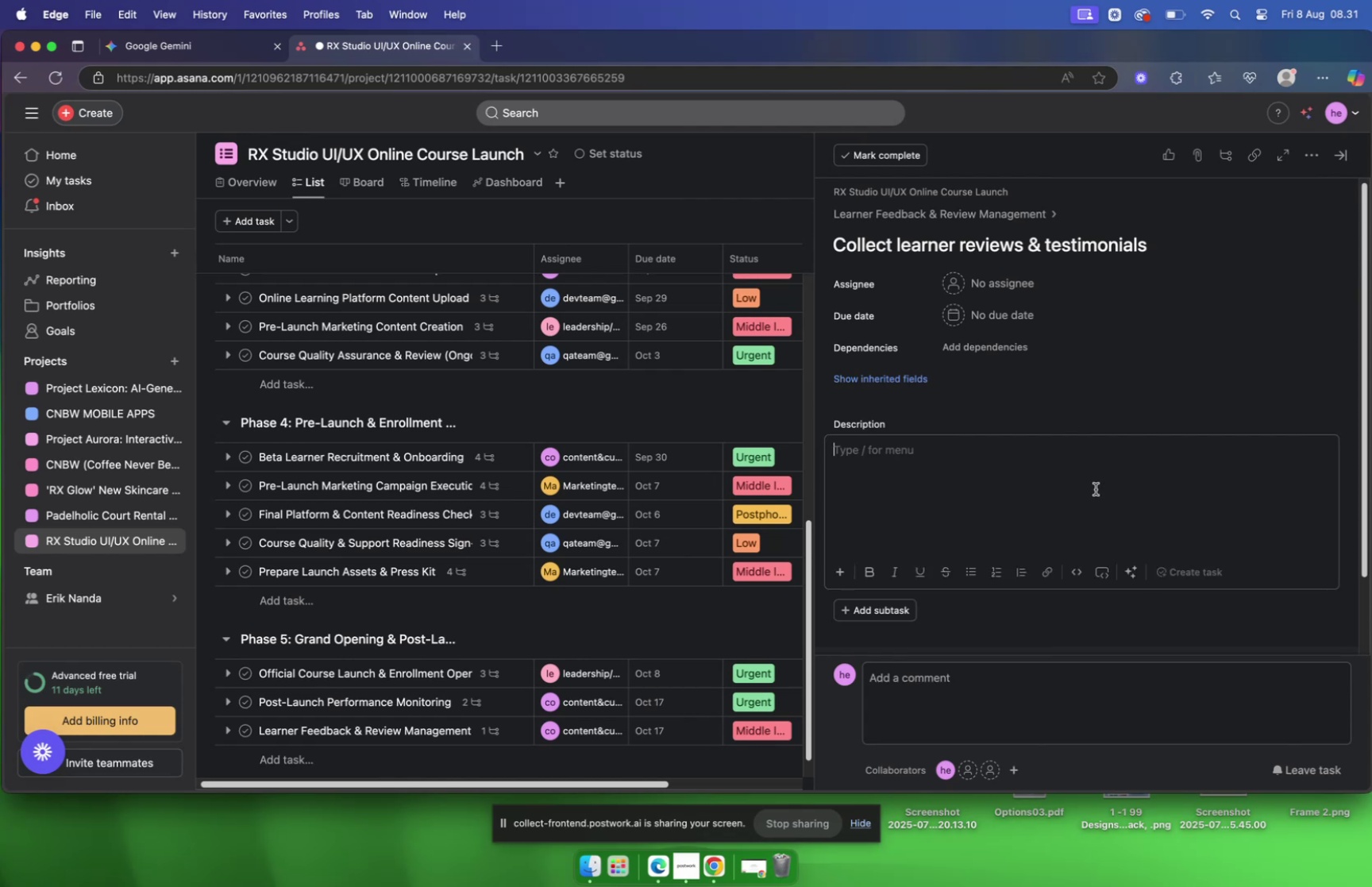 
left_click([1096, 488])
 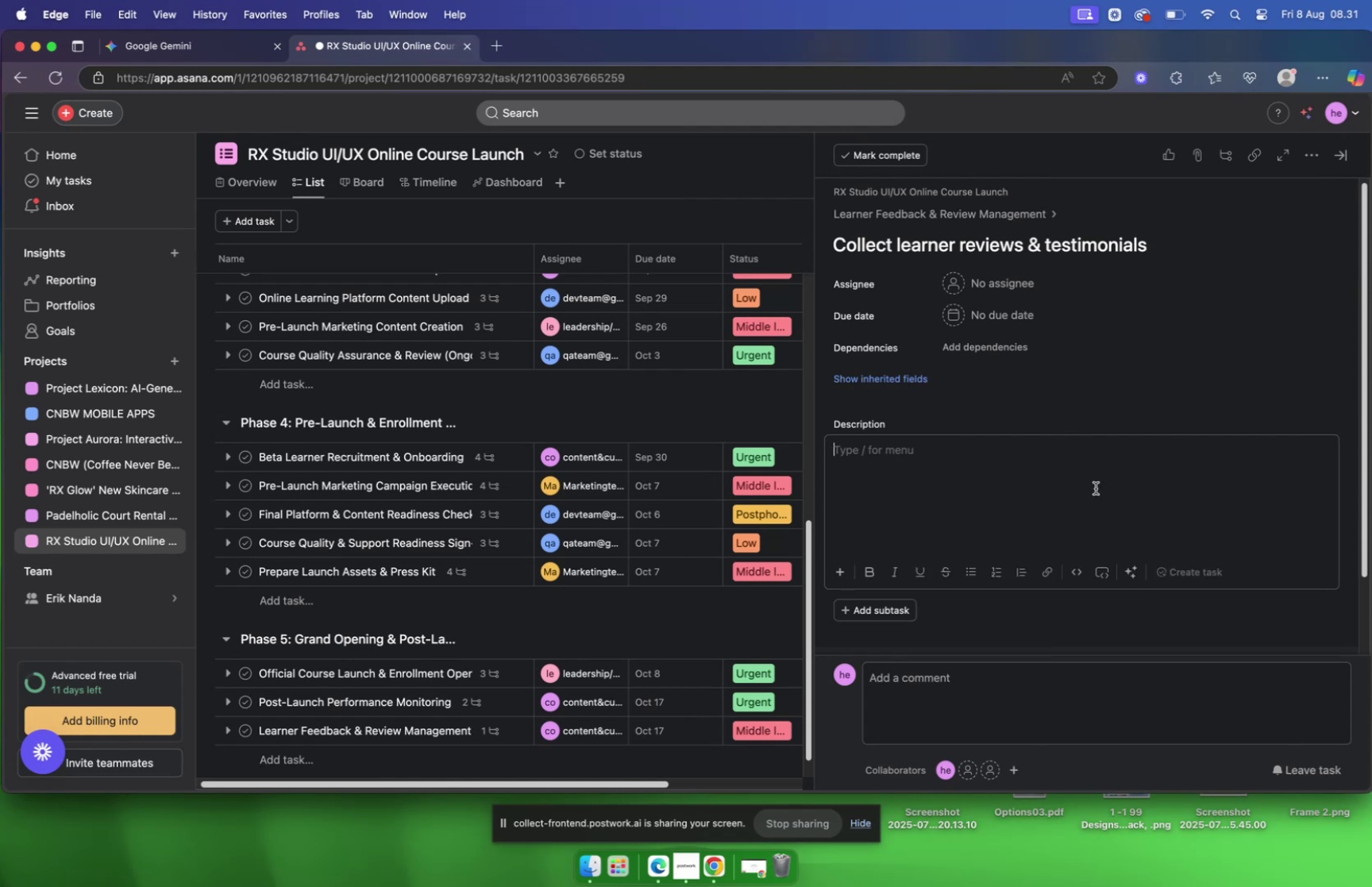 
key(Meta+V)
 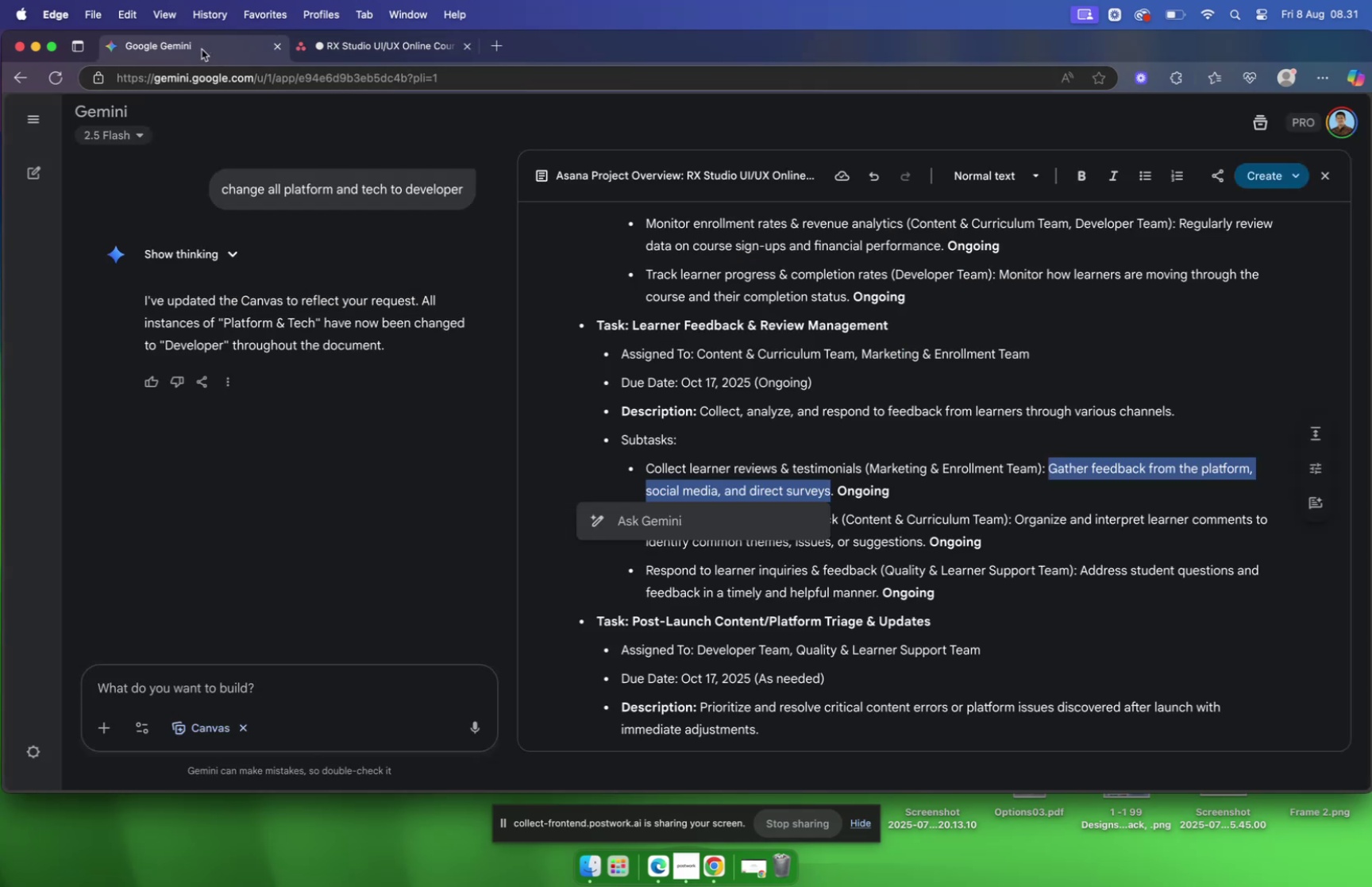 
wait(18.89)
 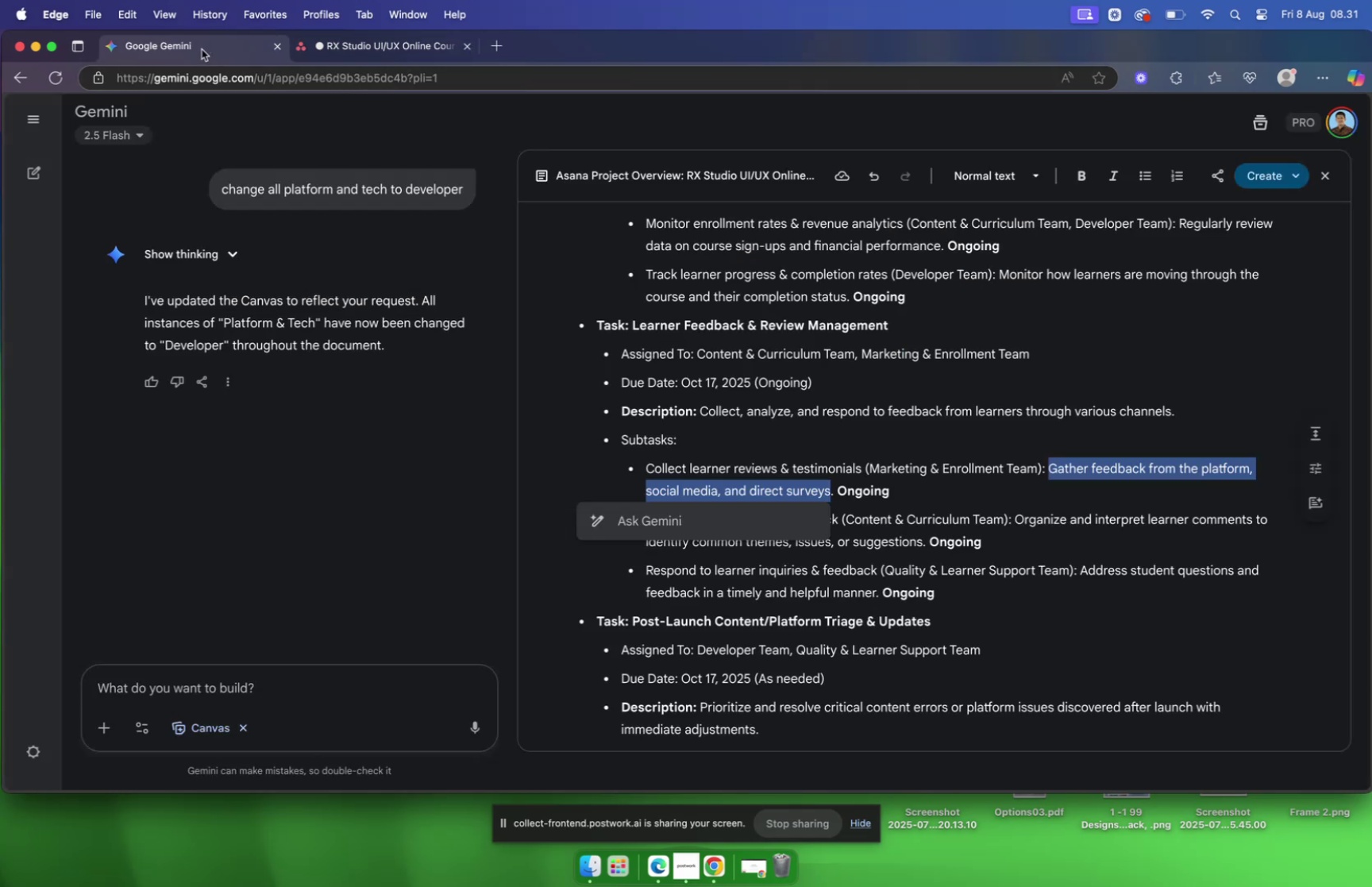 
left_click([367, 42])
 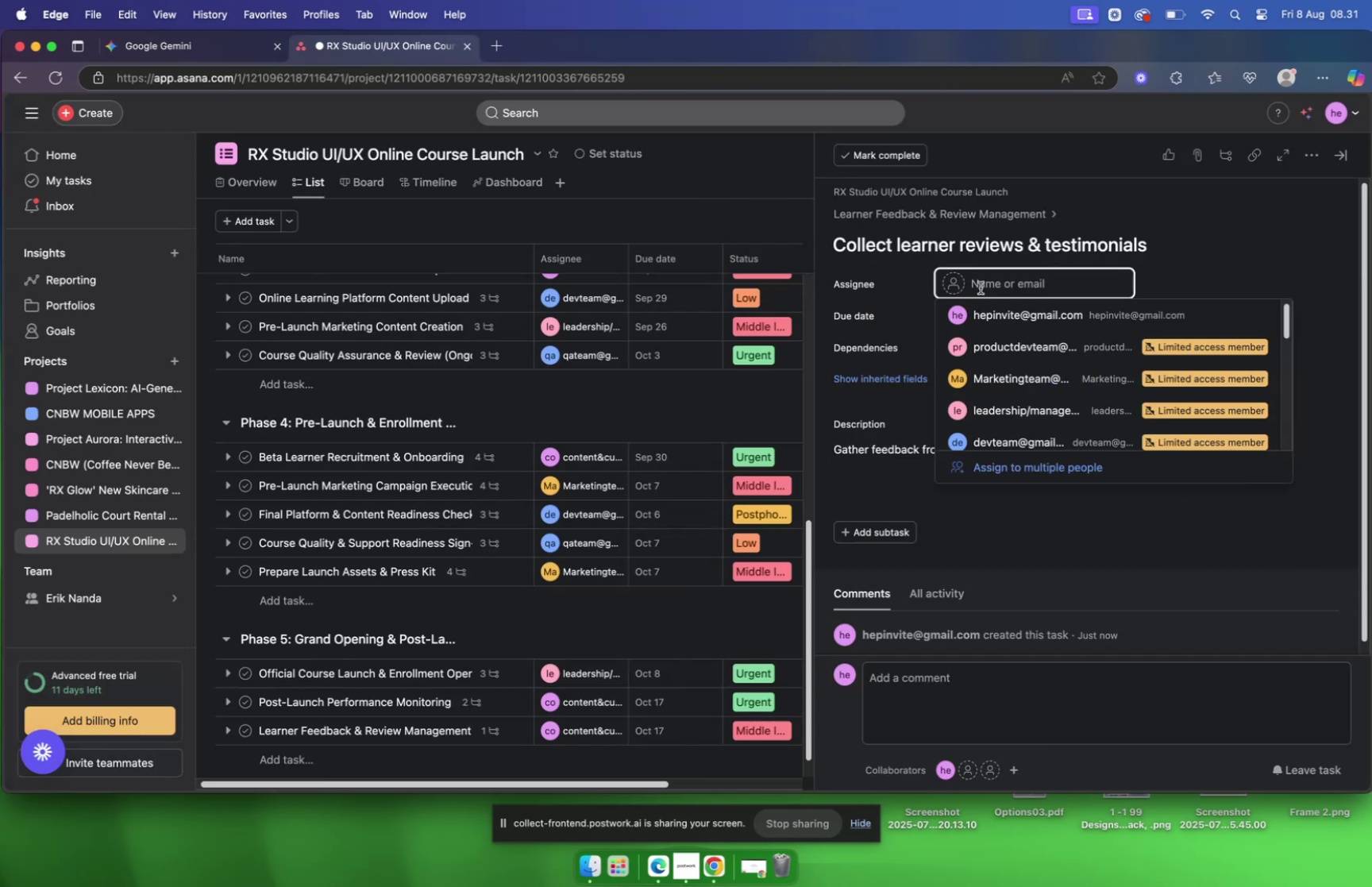 
type(mar)
 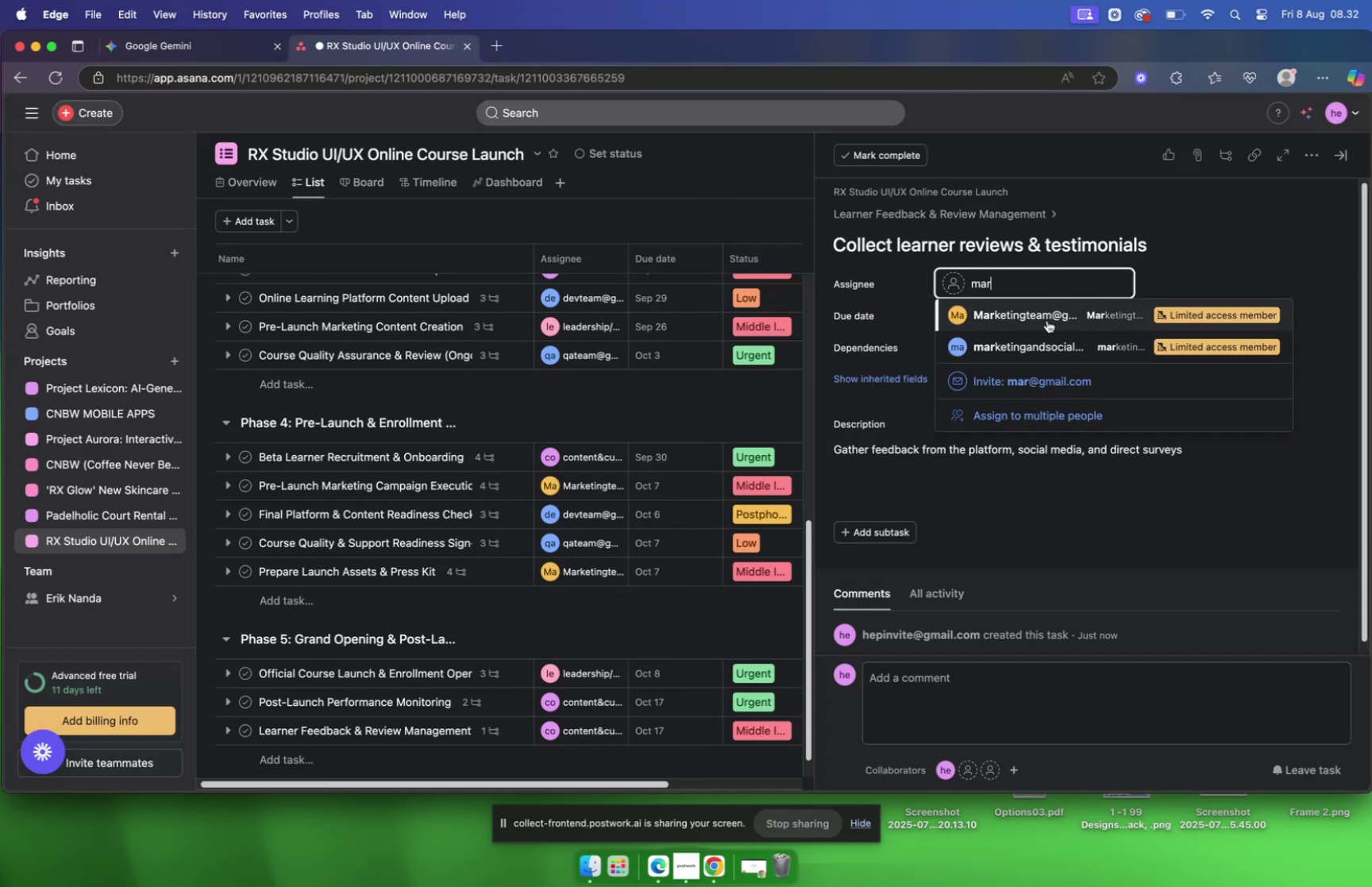 
left_click([1047, 319])
 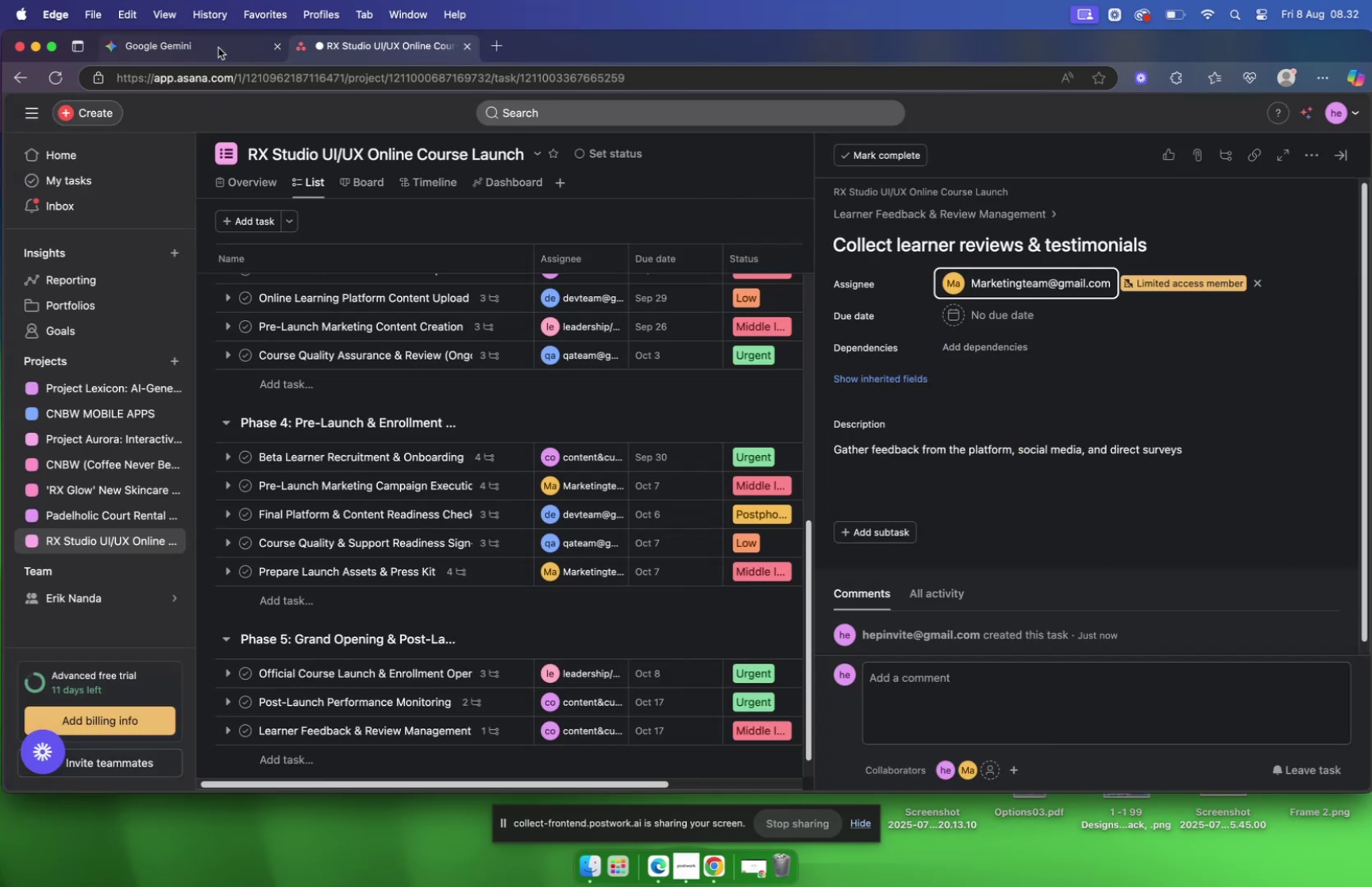 
left_click([217, 48])
 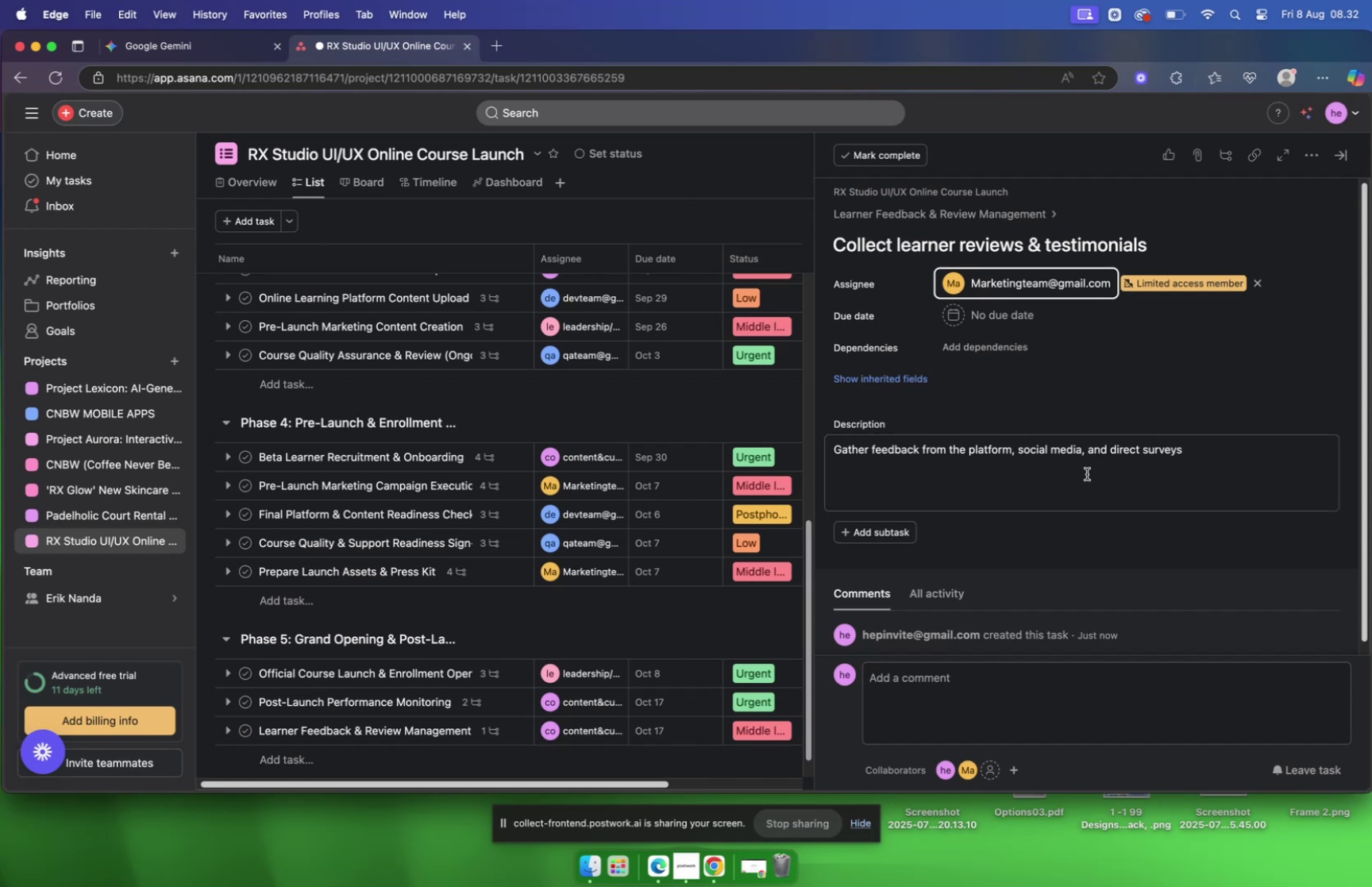 
left_click([965, 321])
 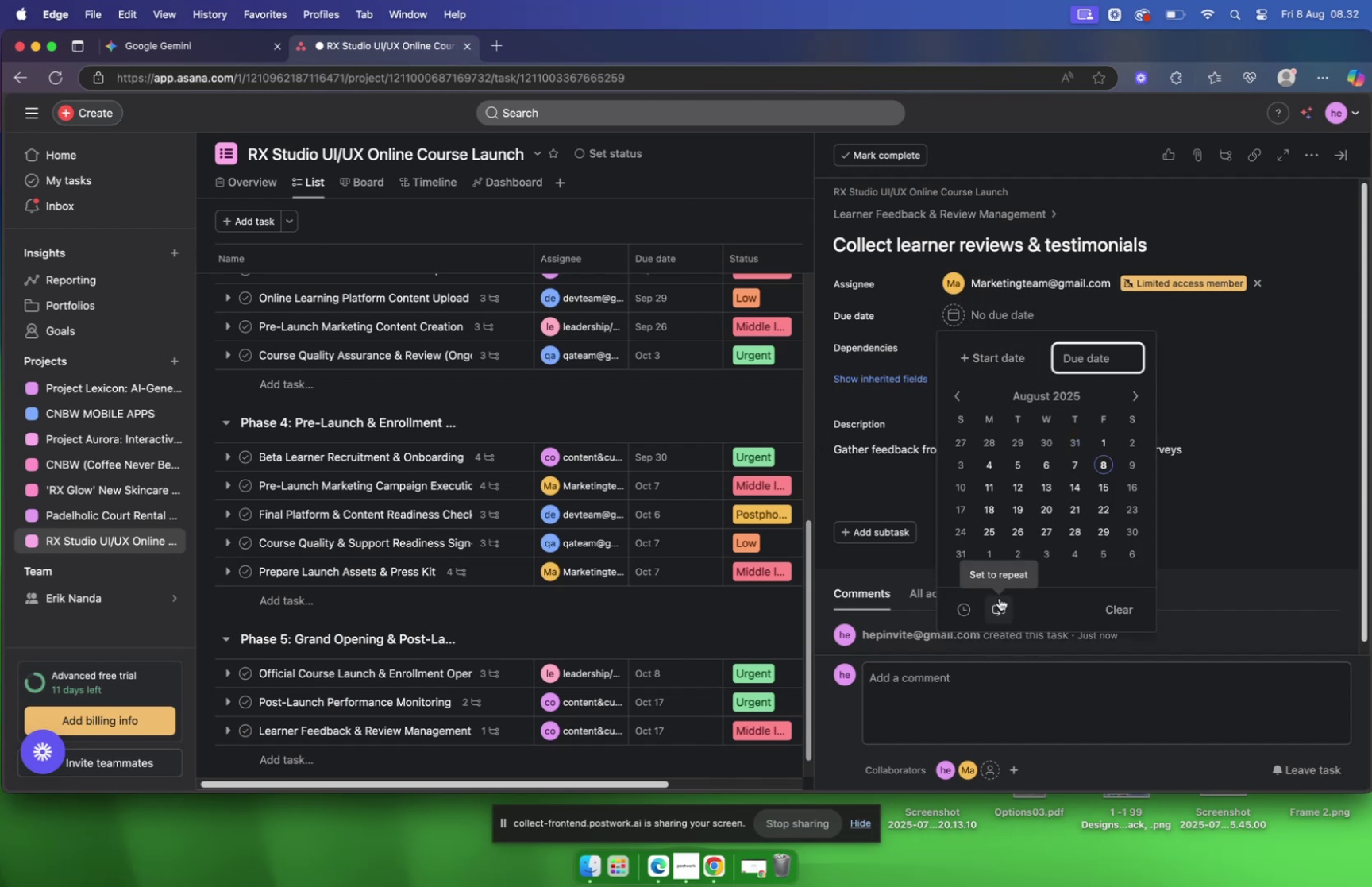 
left_click([999, 612])
 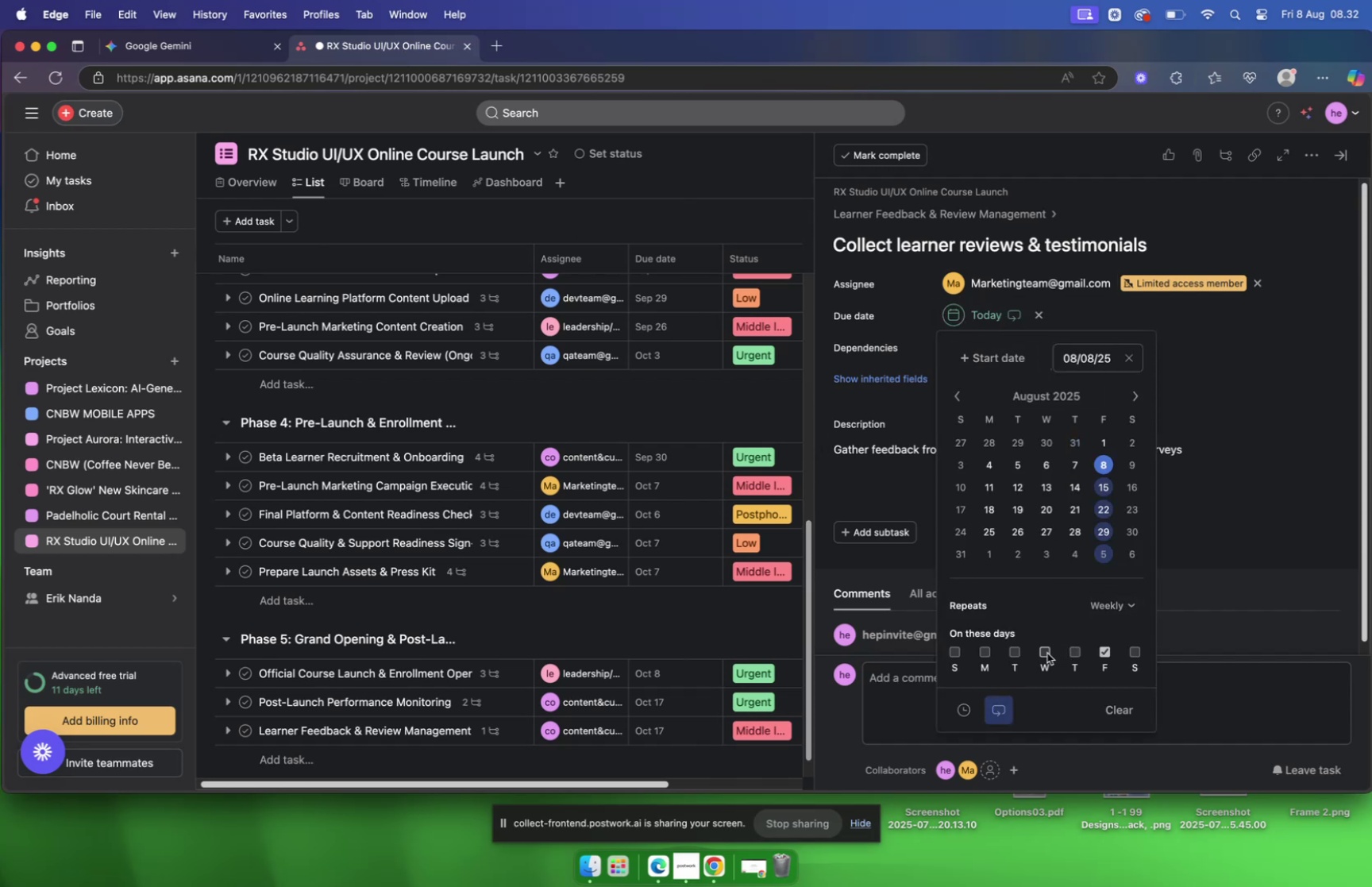 
left_click([1046, 651])
 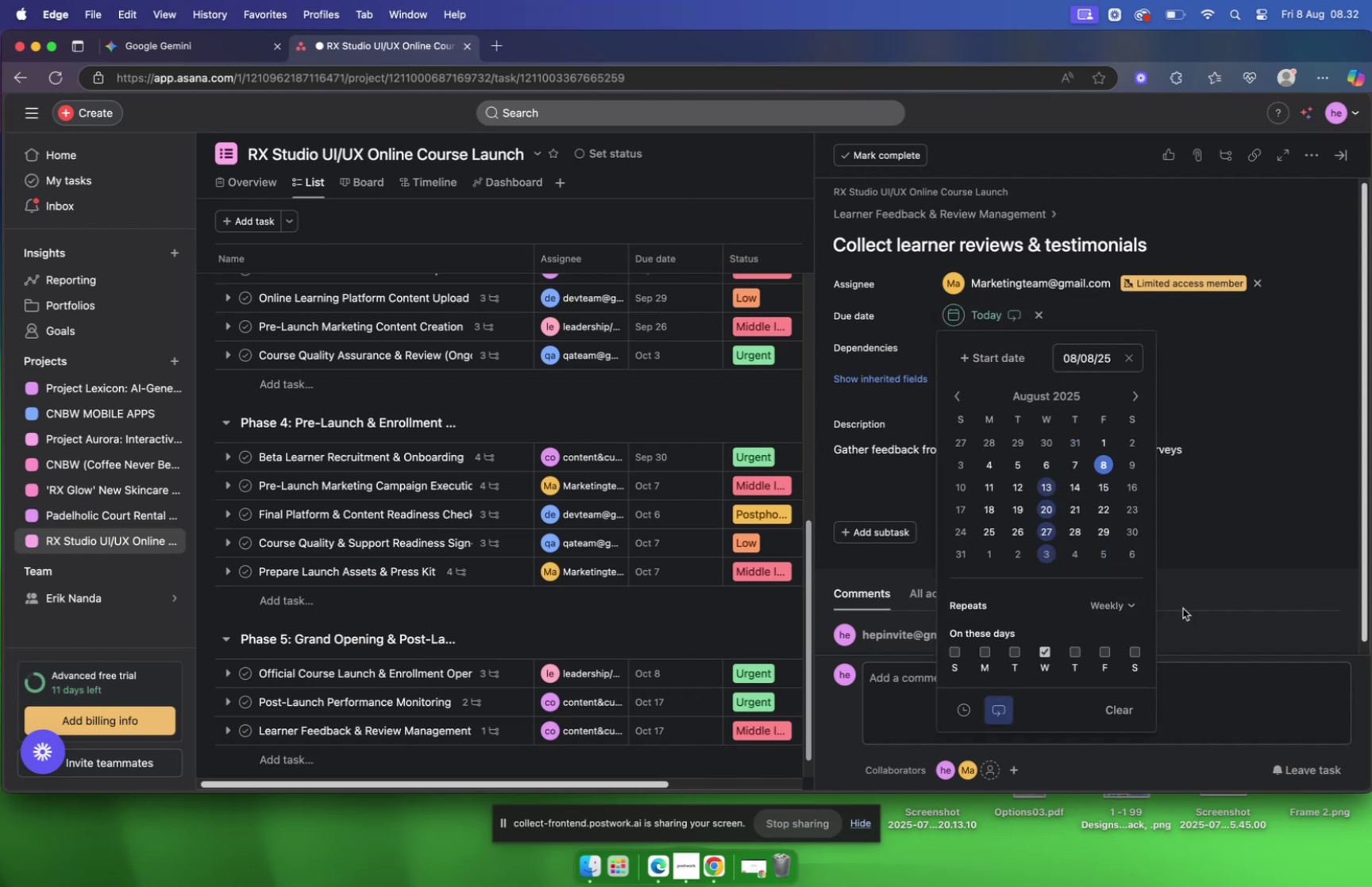 
left_click([1211, 605])
 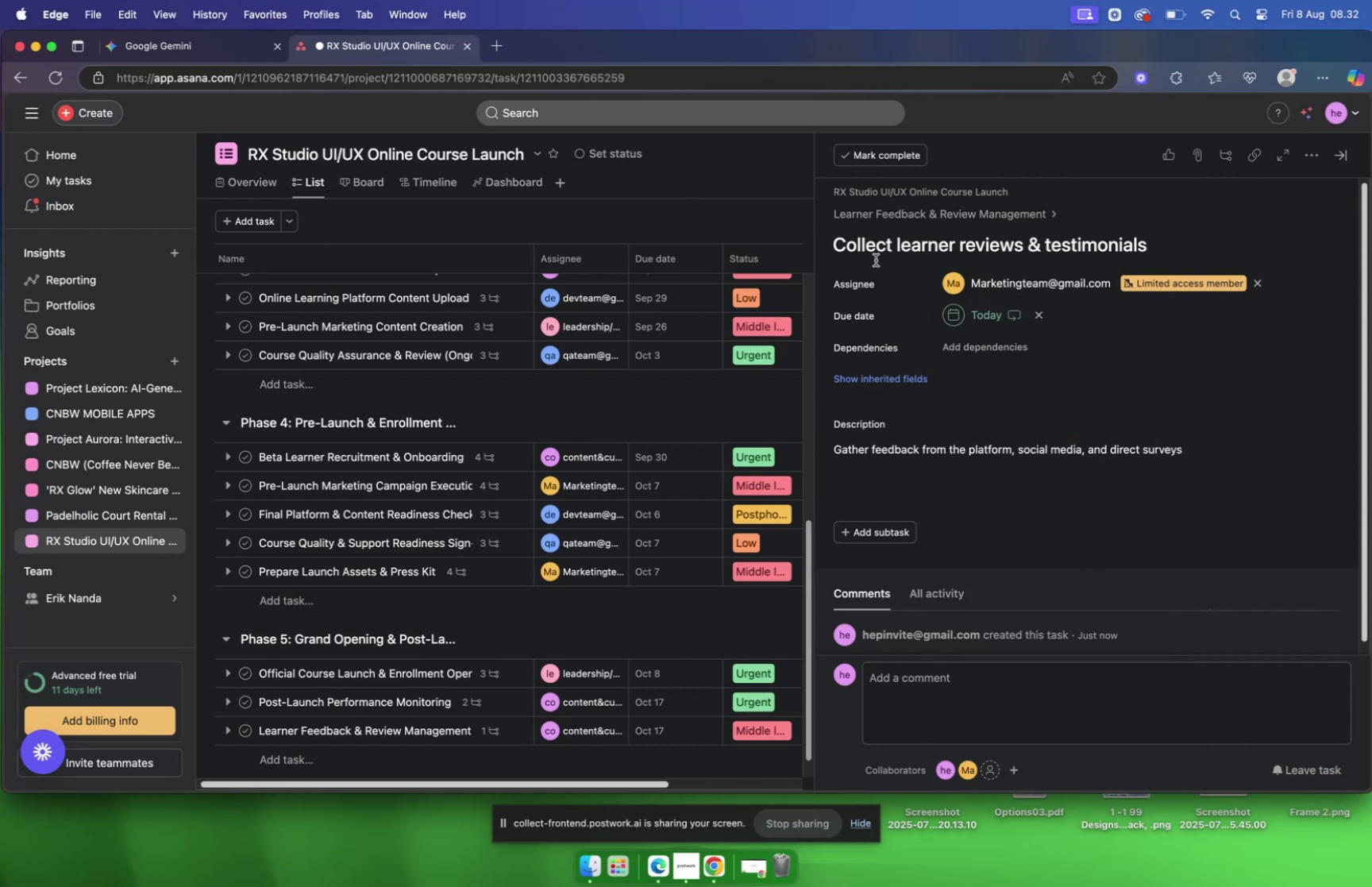 
left_click([879, 215])
 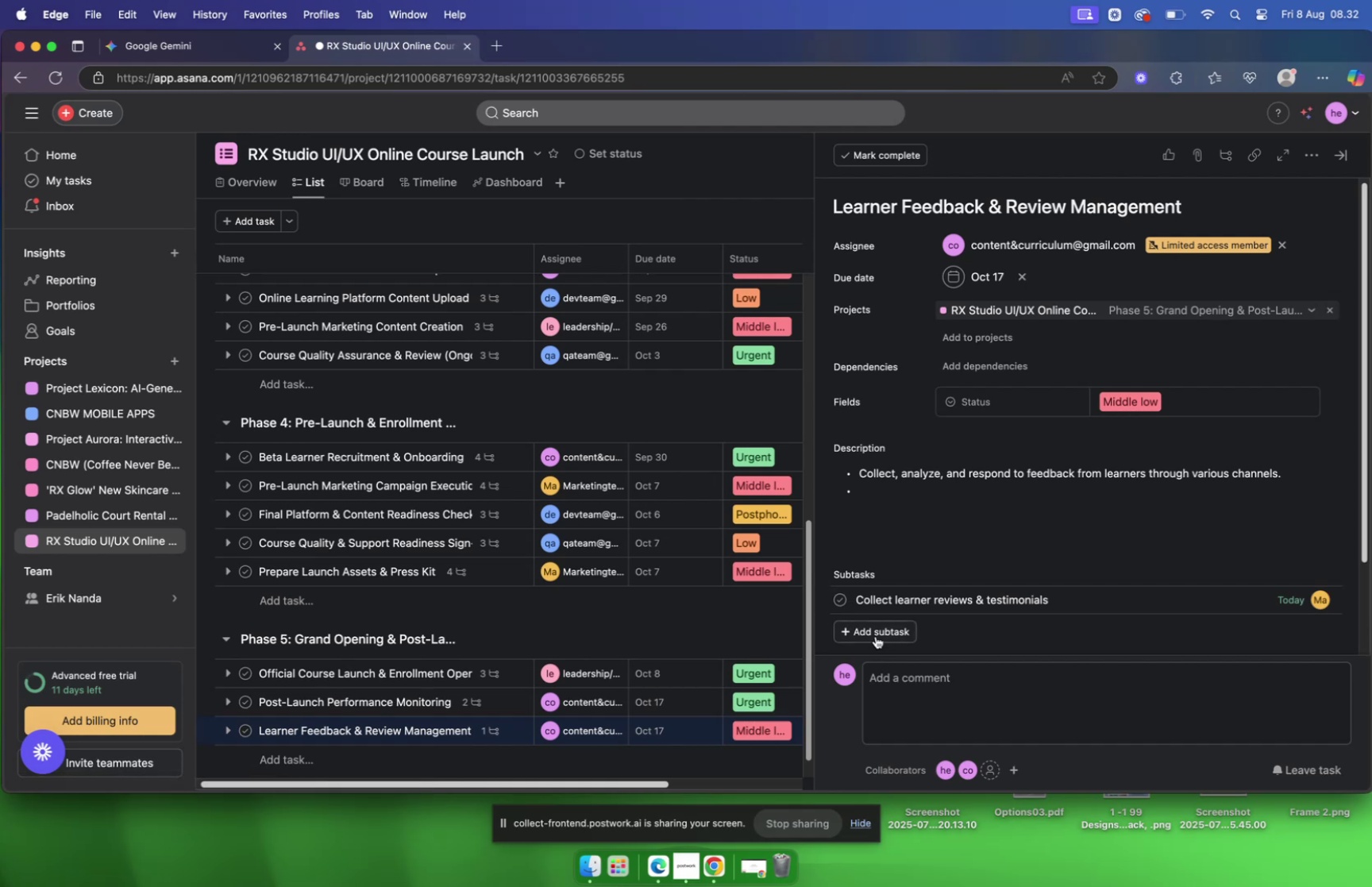 
left_click([877, 632])
 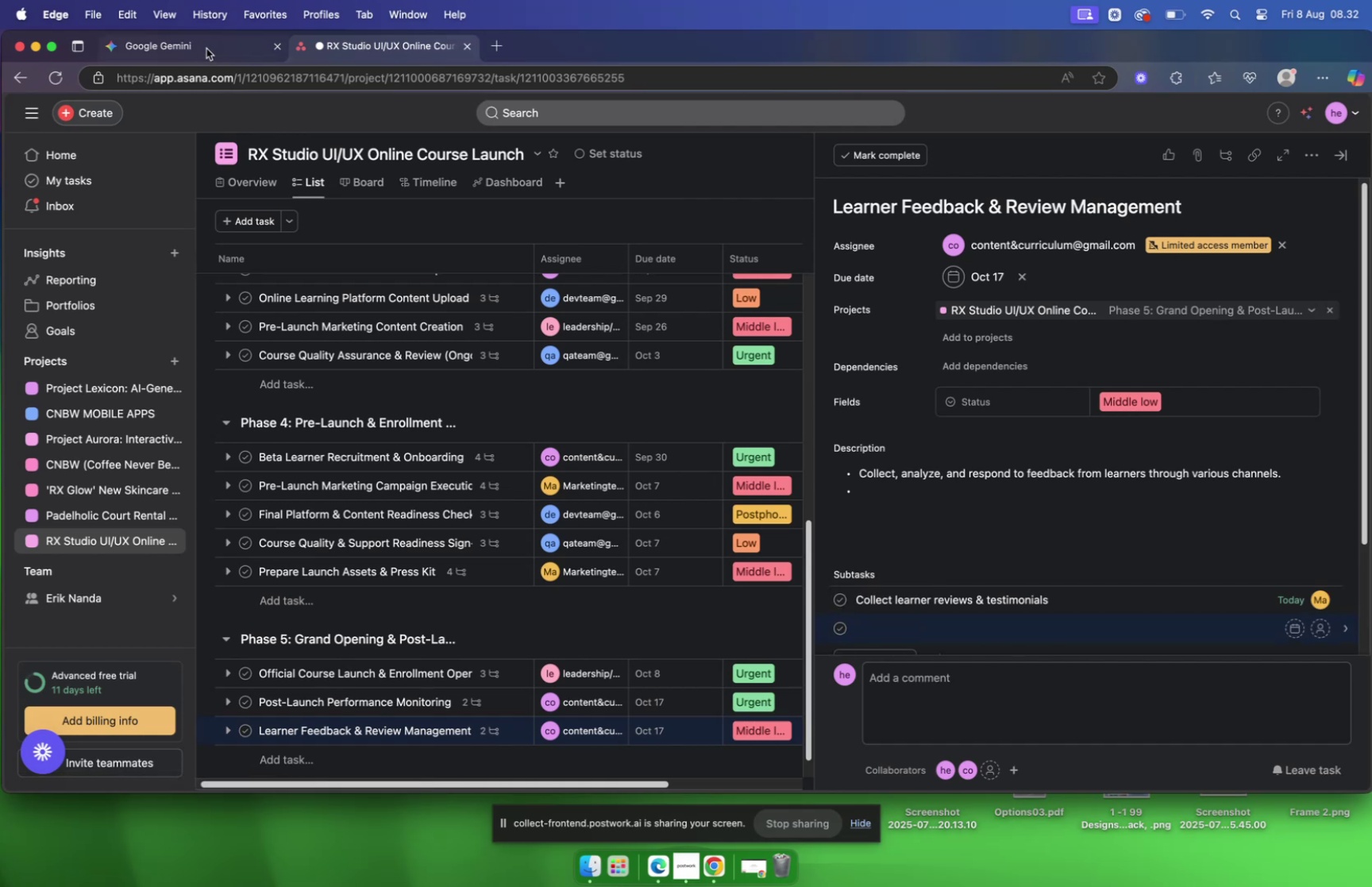 
left_click([206, 48])
 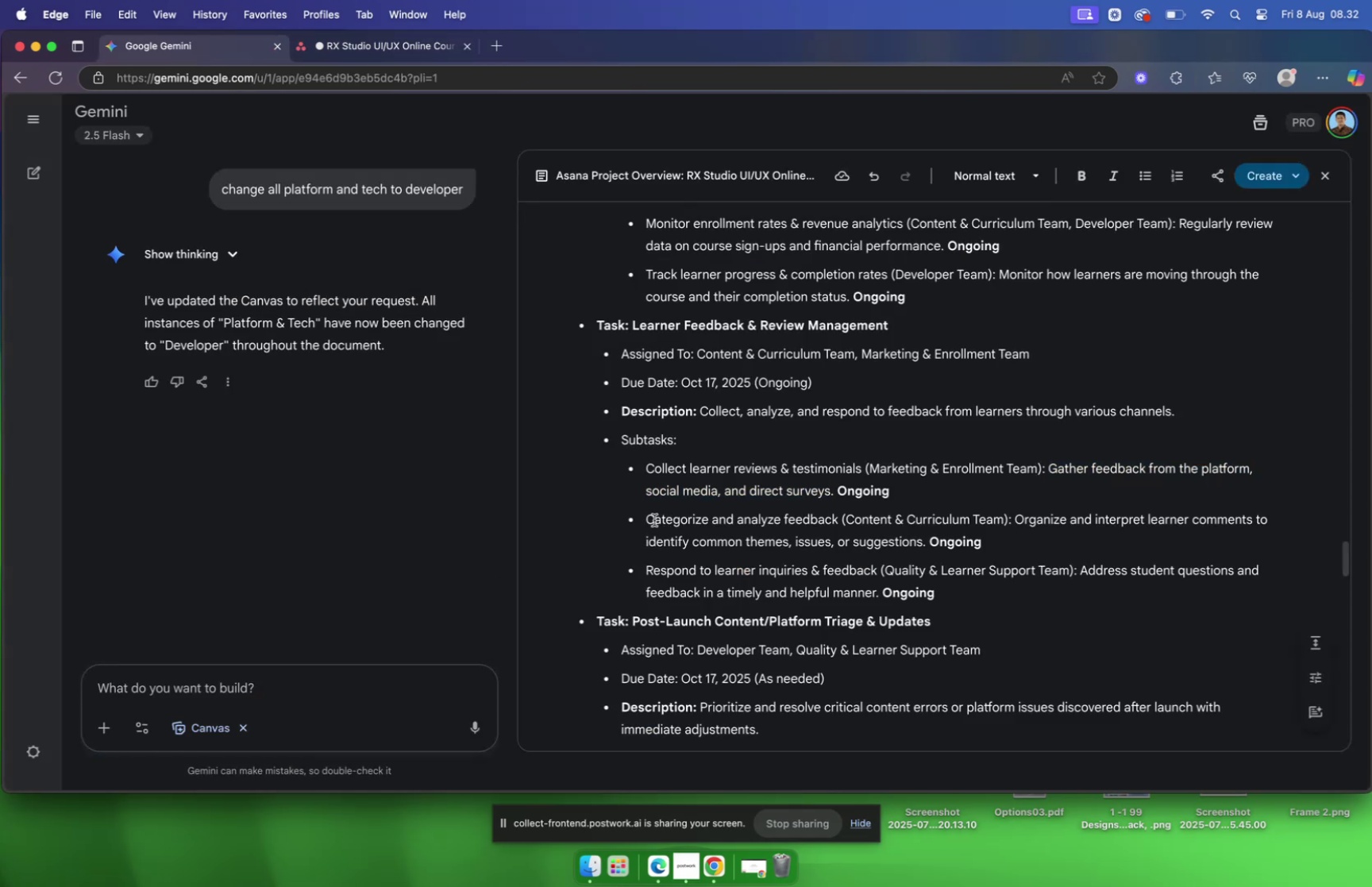 
left_click_drag(start_coordinate=[647, 519], to_coordinate=[838, 518])
 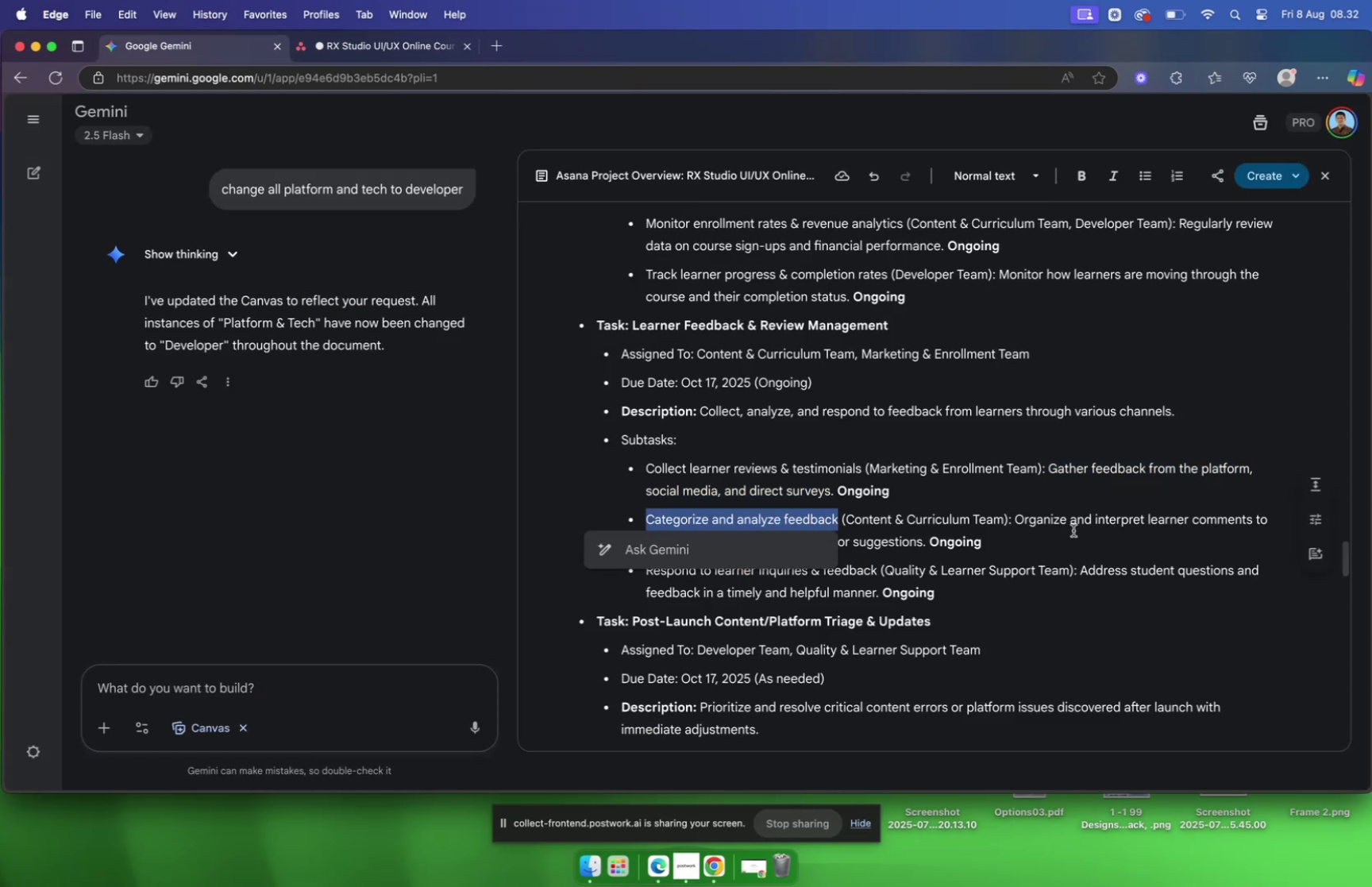 
key(Meta+C)
 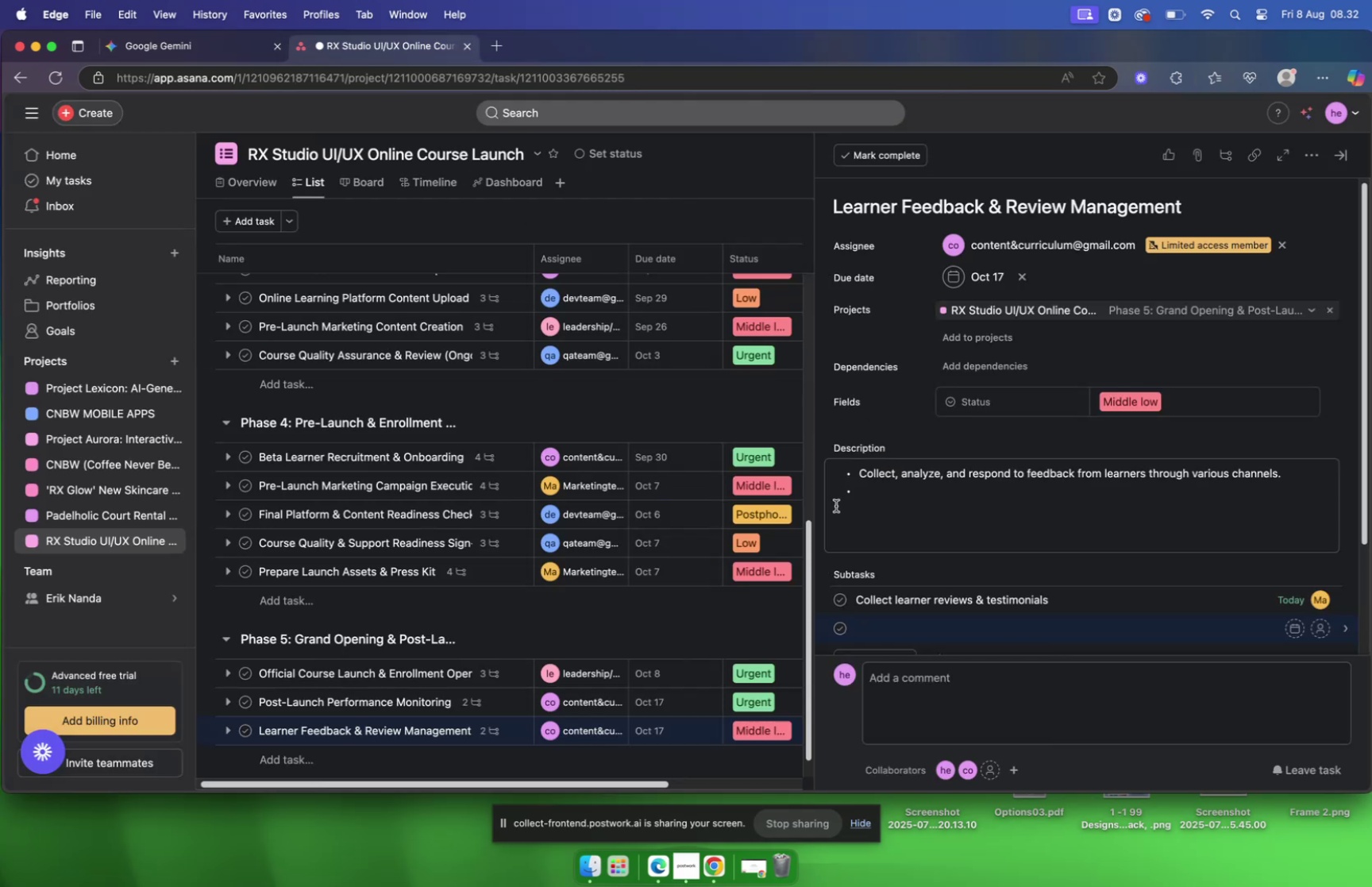 
key(Meta+V)
 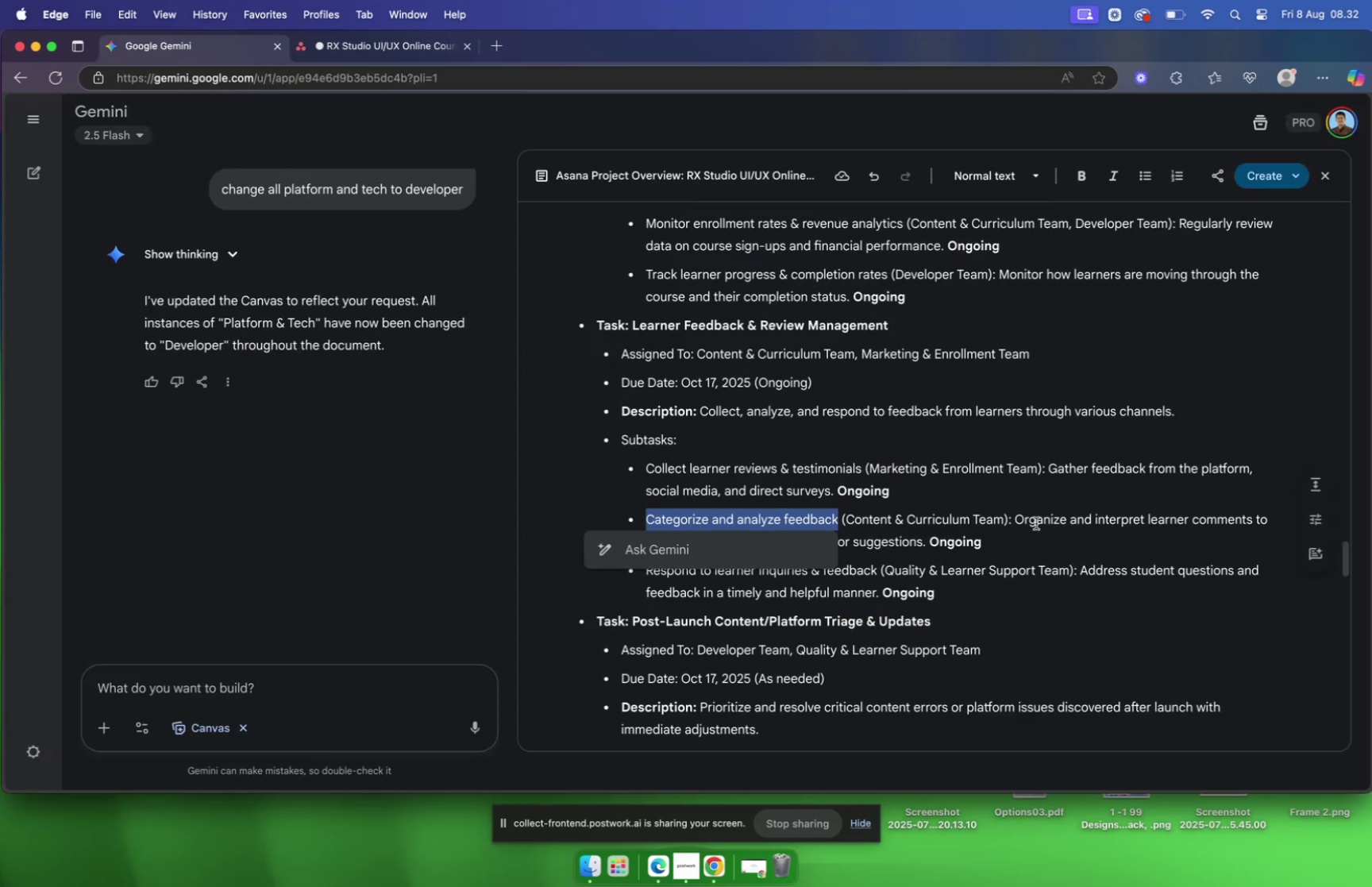 
left_click_drag(start_coordinate=[1019, 517], to_coordinate=[925, 539])
 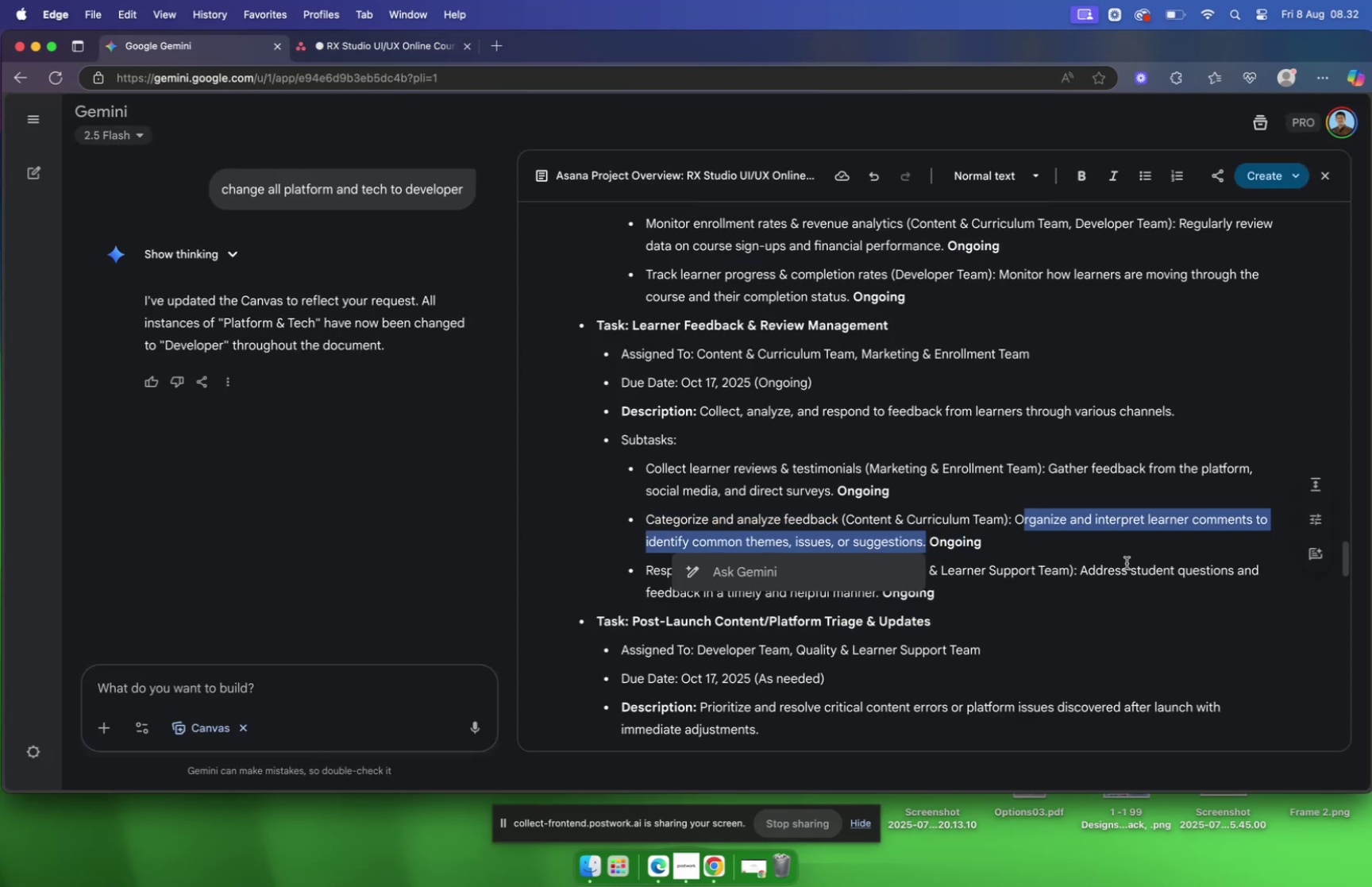 
key(Meta+C)
 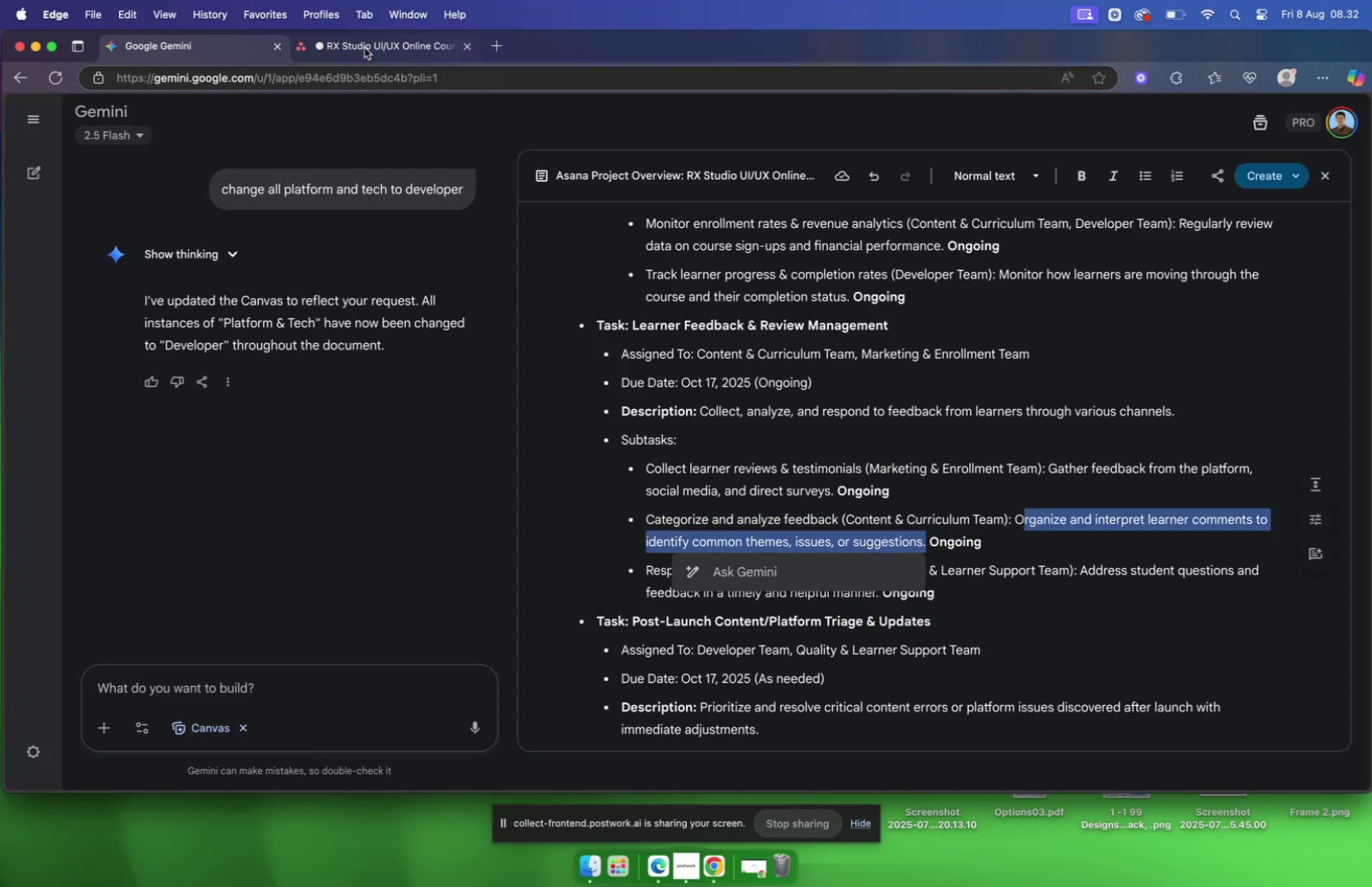 
left_click([364, 48])
 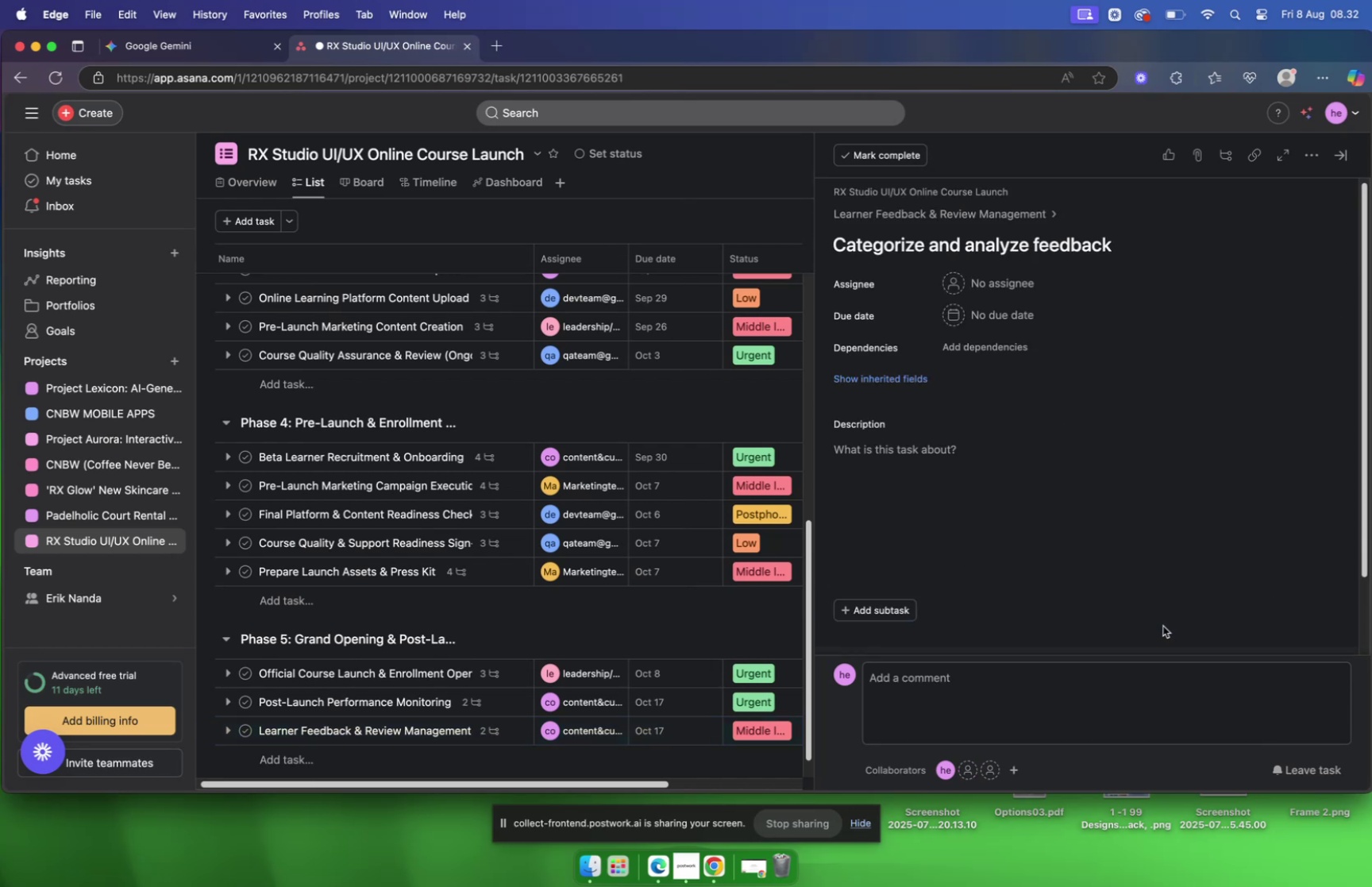 
left_click([987, 454])
 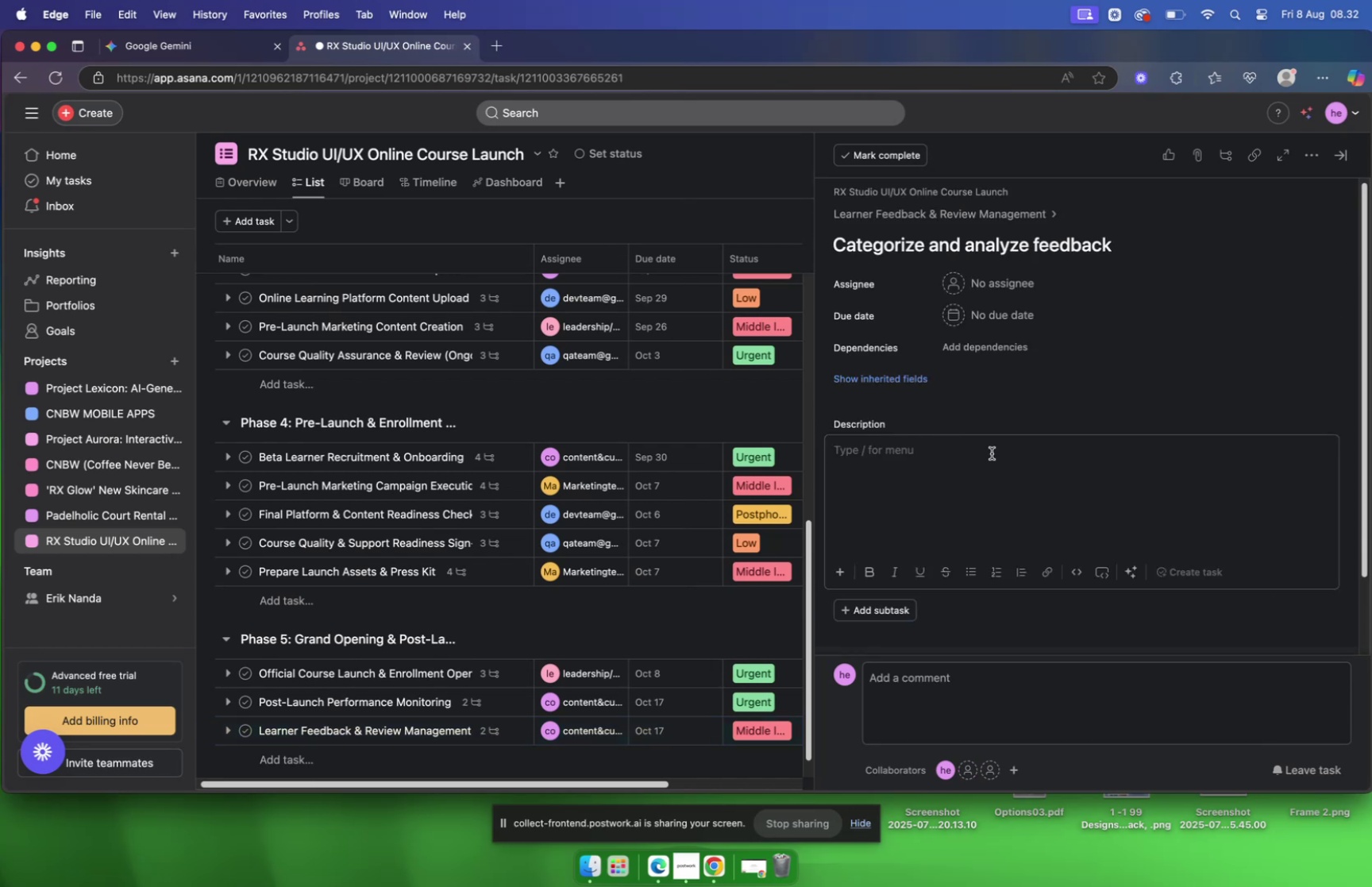 
key(Meta+V)
 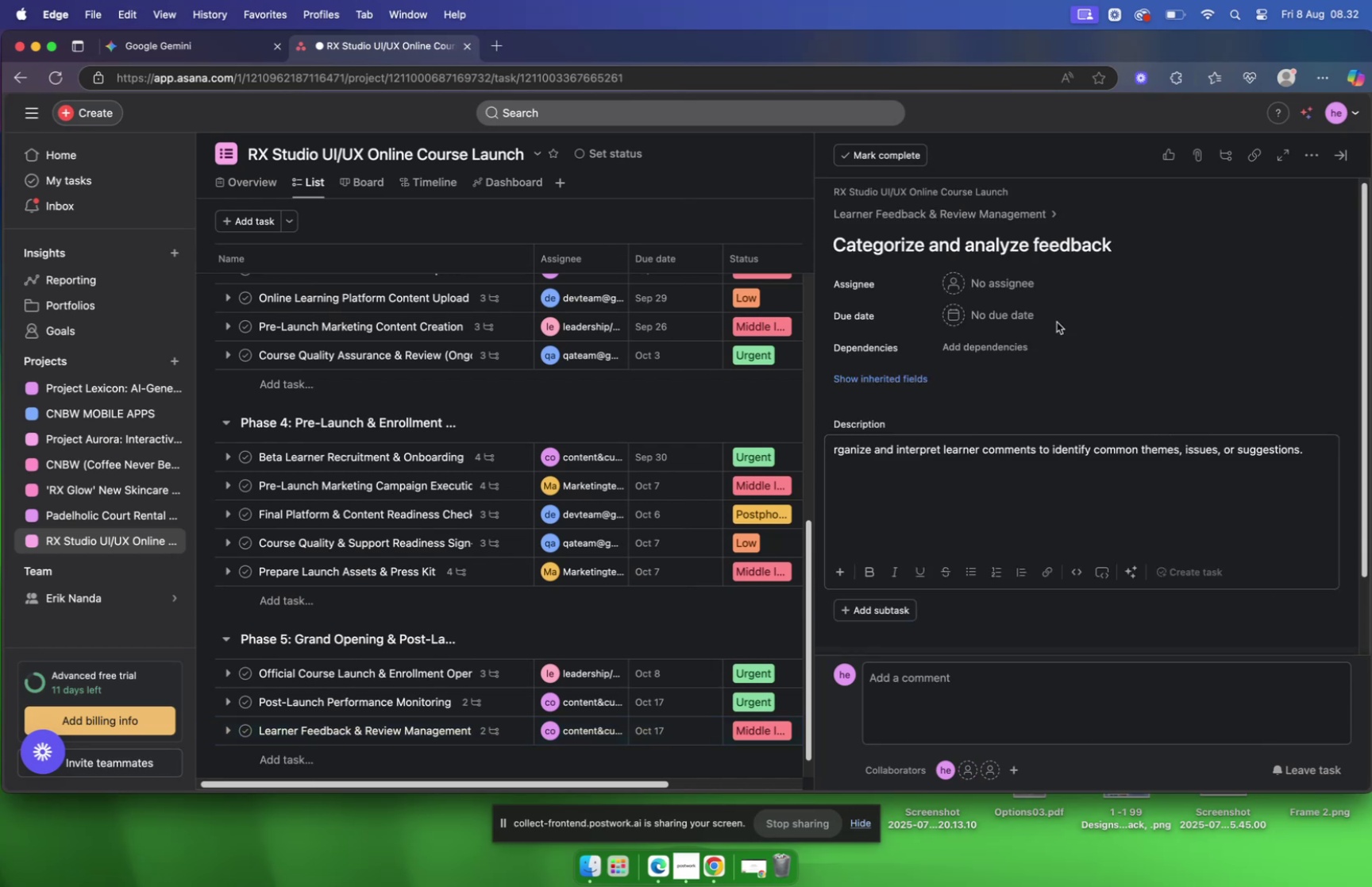 
left_click([177, 44])
 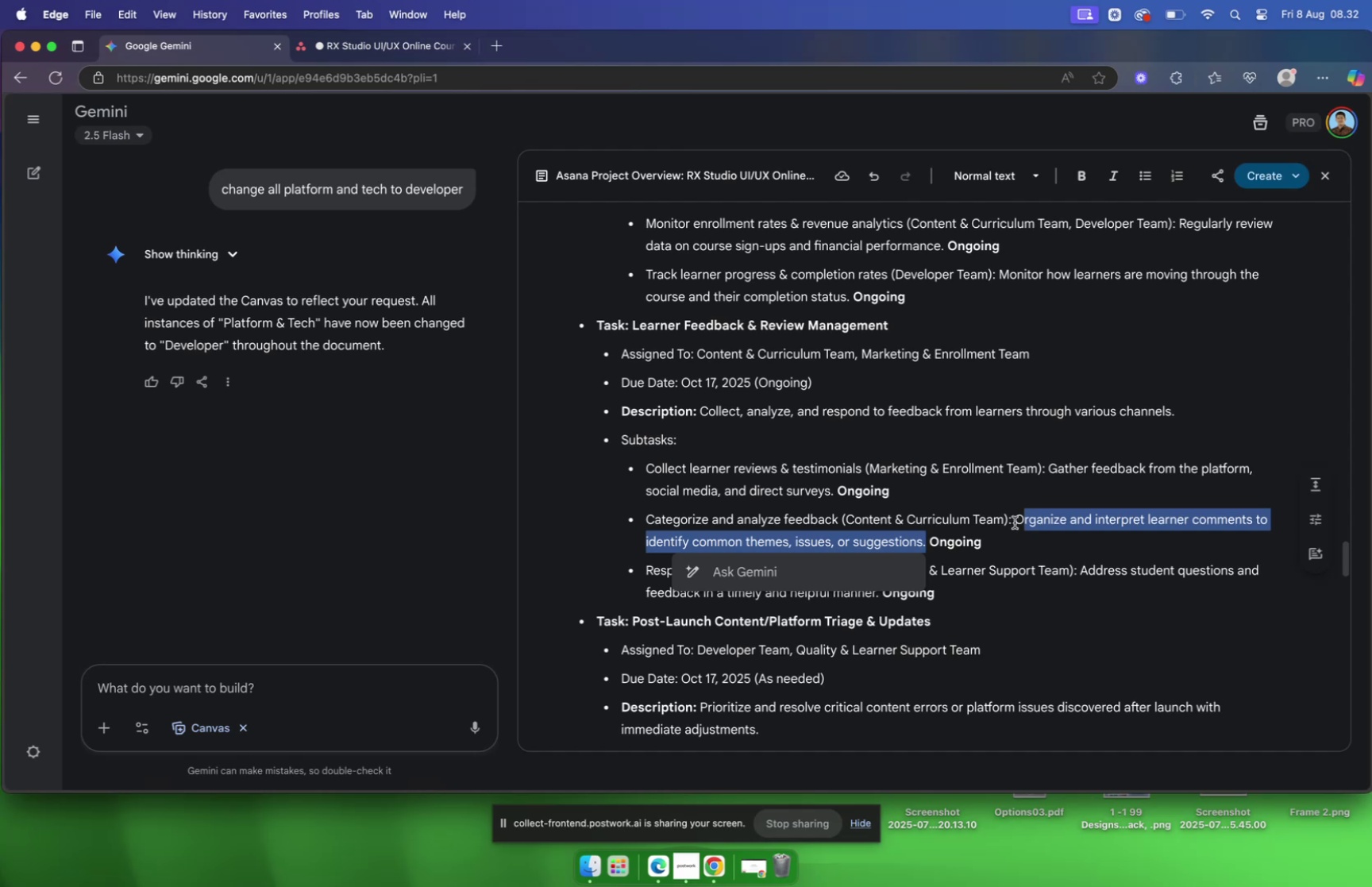 
scroll: coordinate [1057, 494], scroll_direction: down, amount: 2.0
 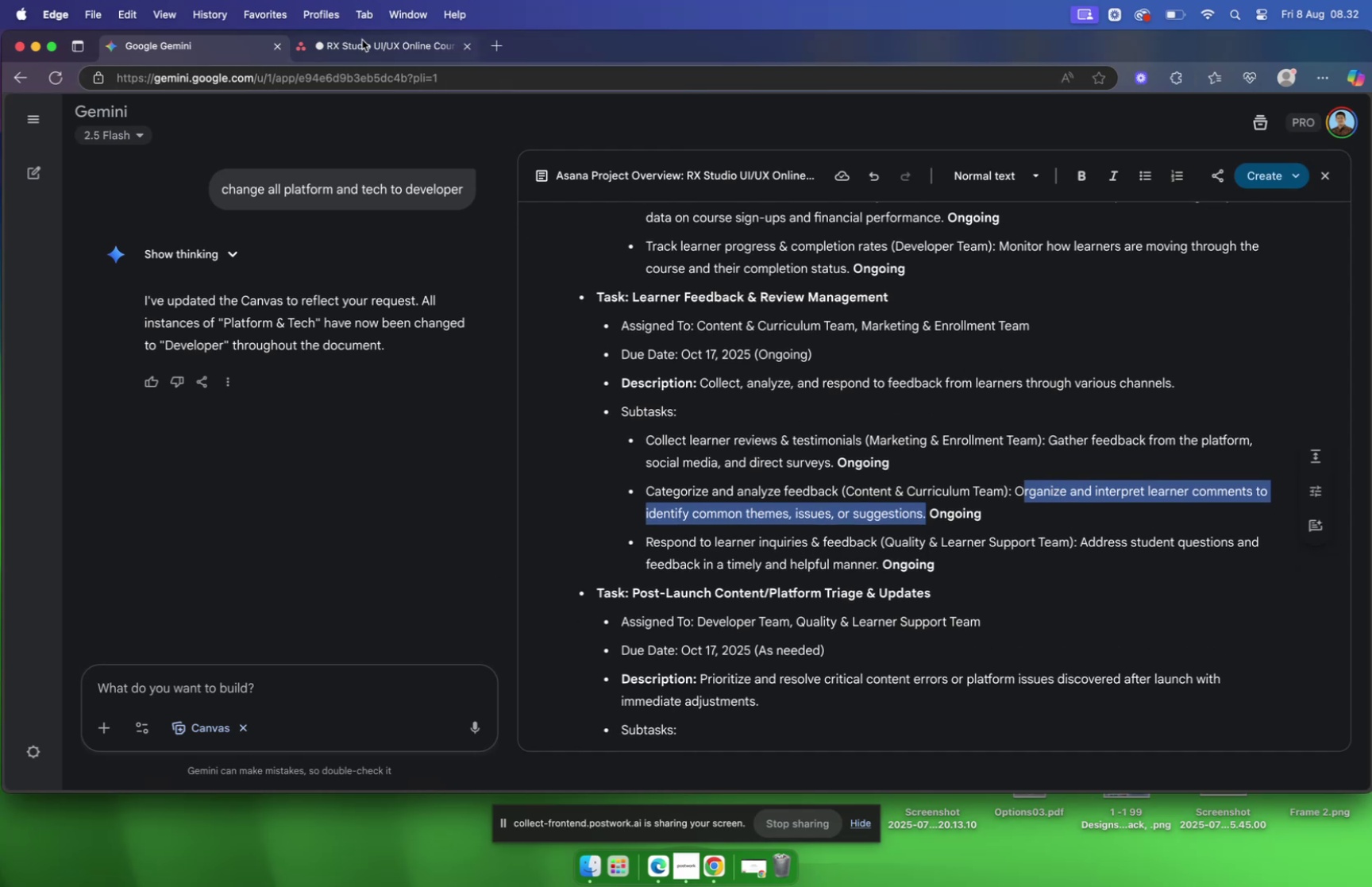 
wait(5.87)
 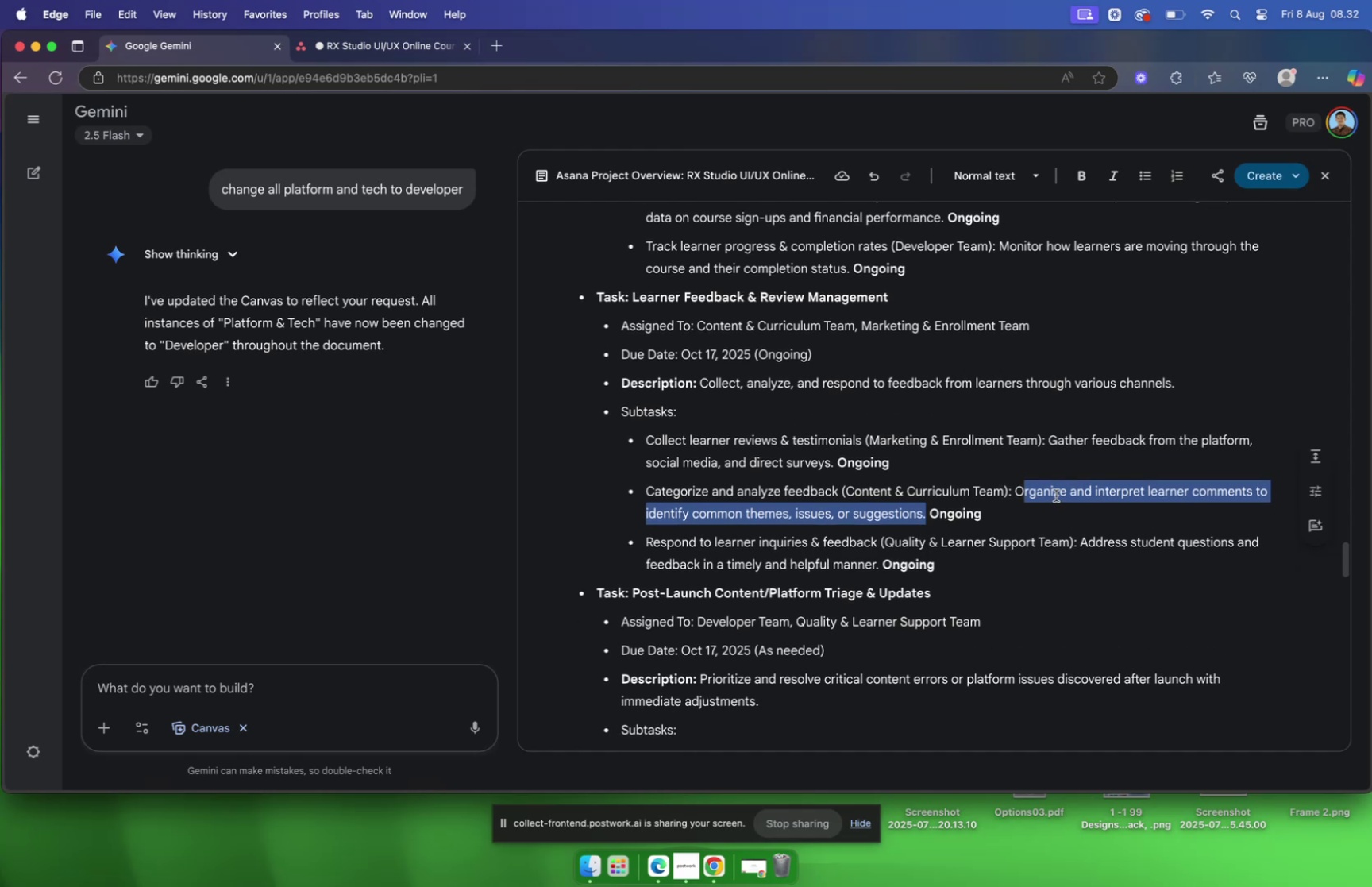 
left_click([983, 281])
 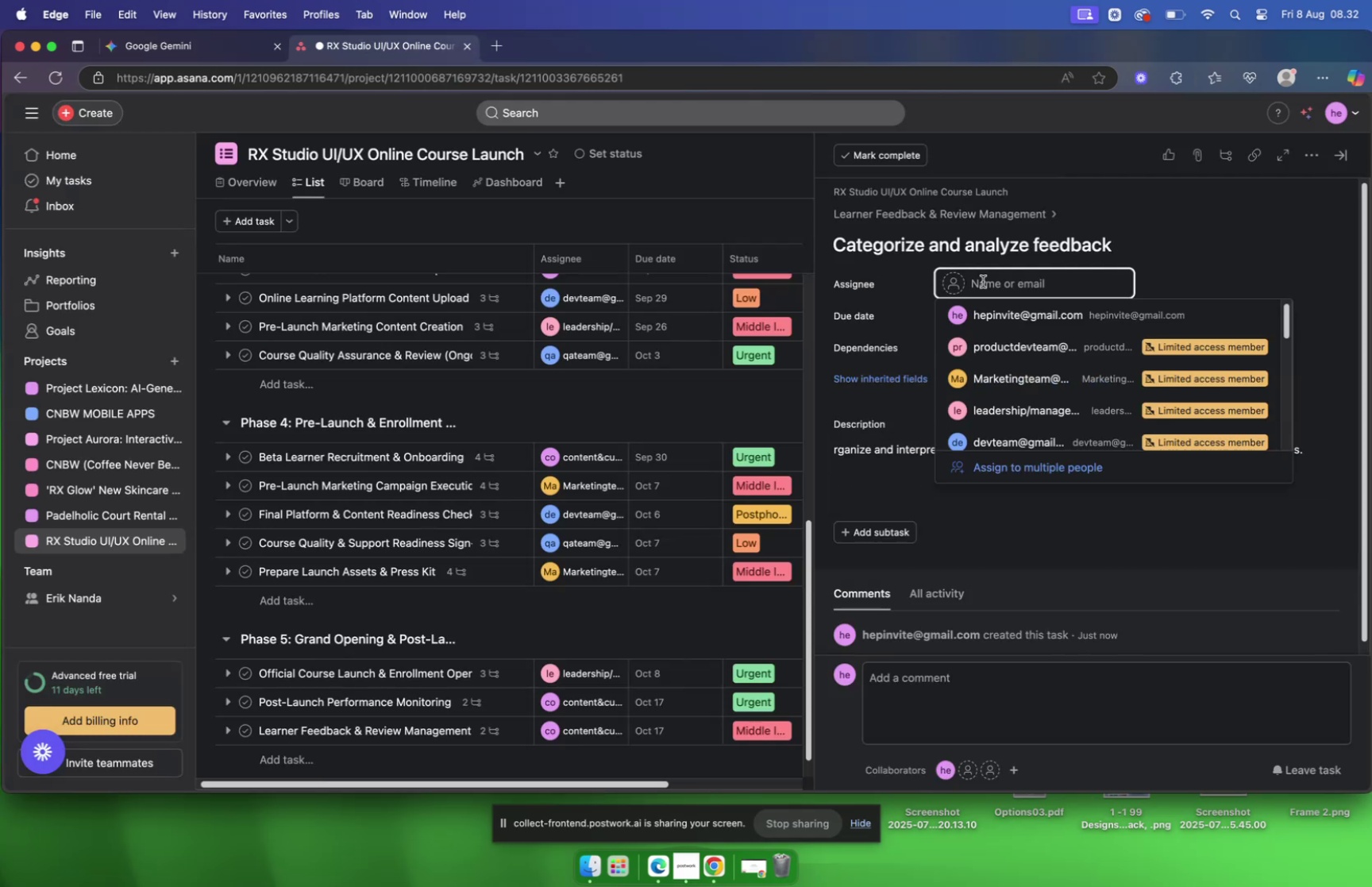 
type(cont)
 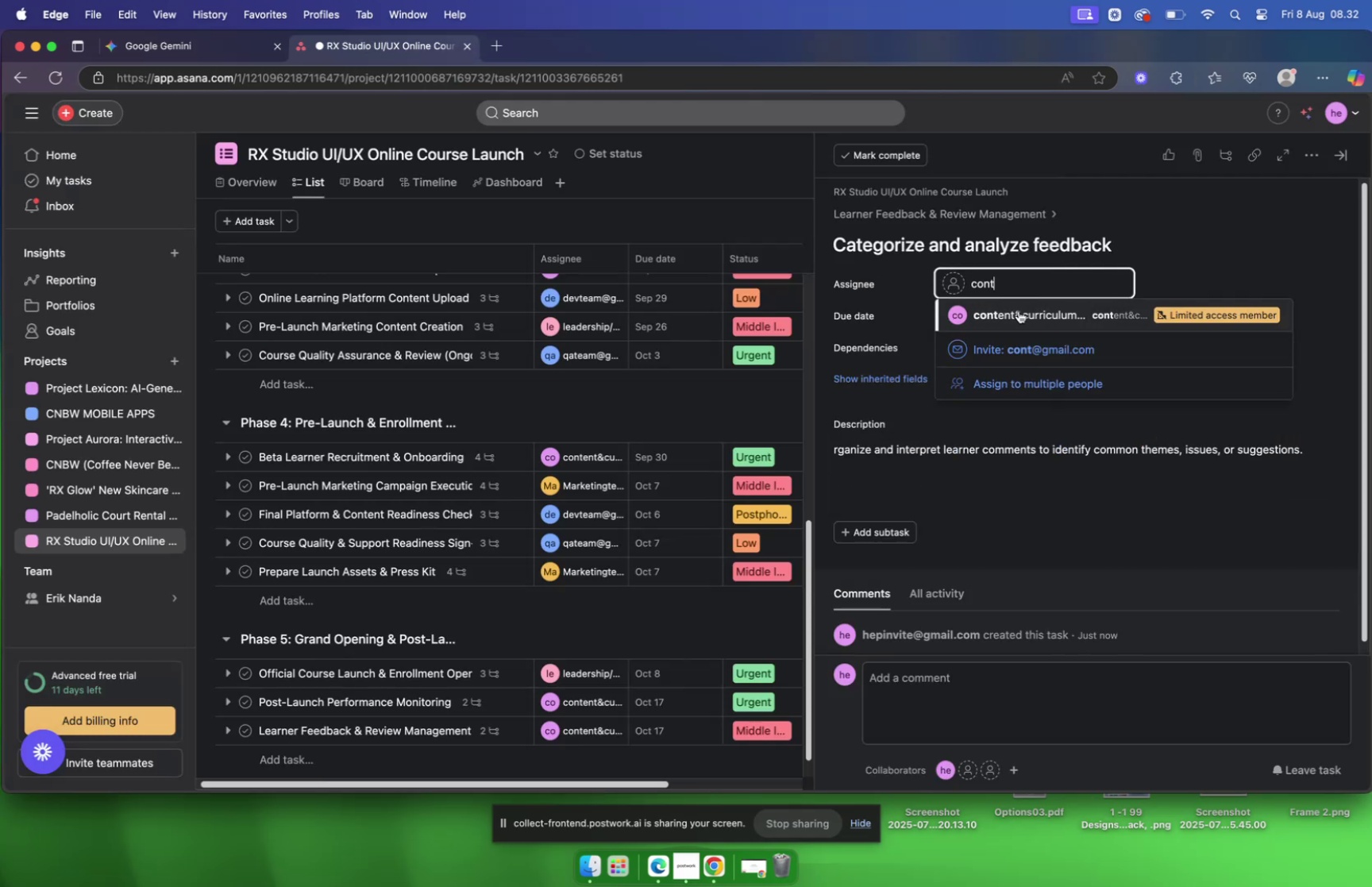 
left_click([1023, 314])
 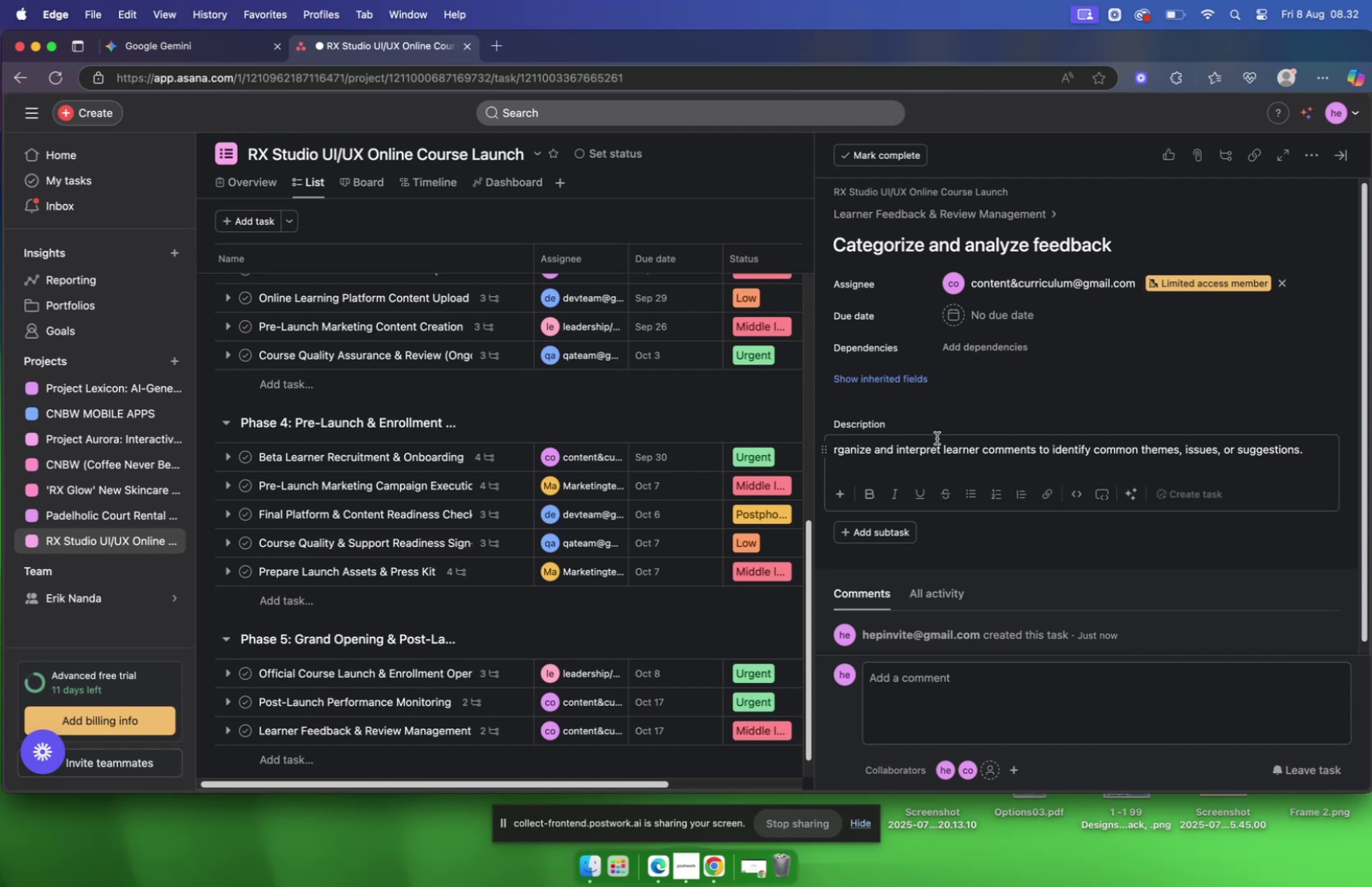 
key(Shift+ShiftLeft)
 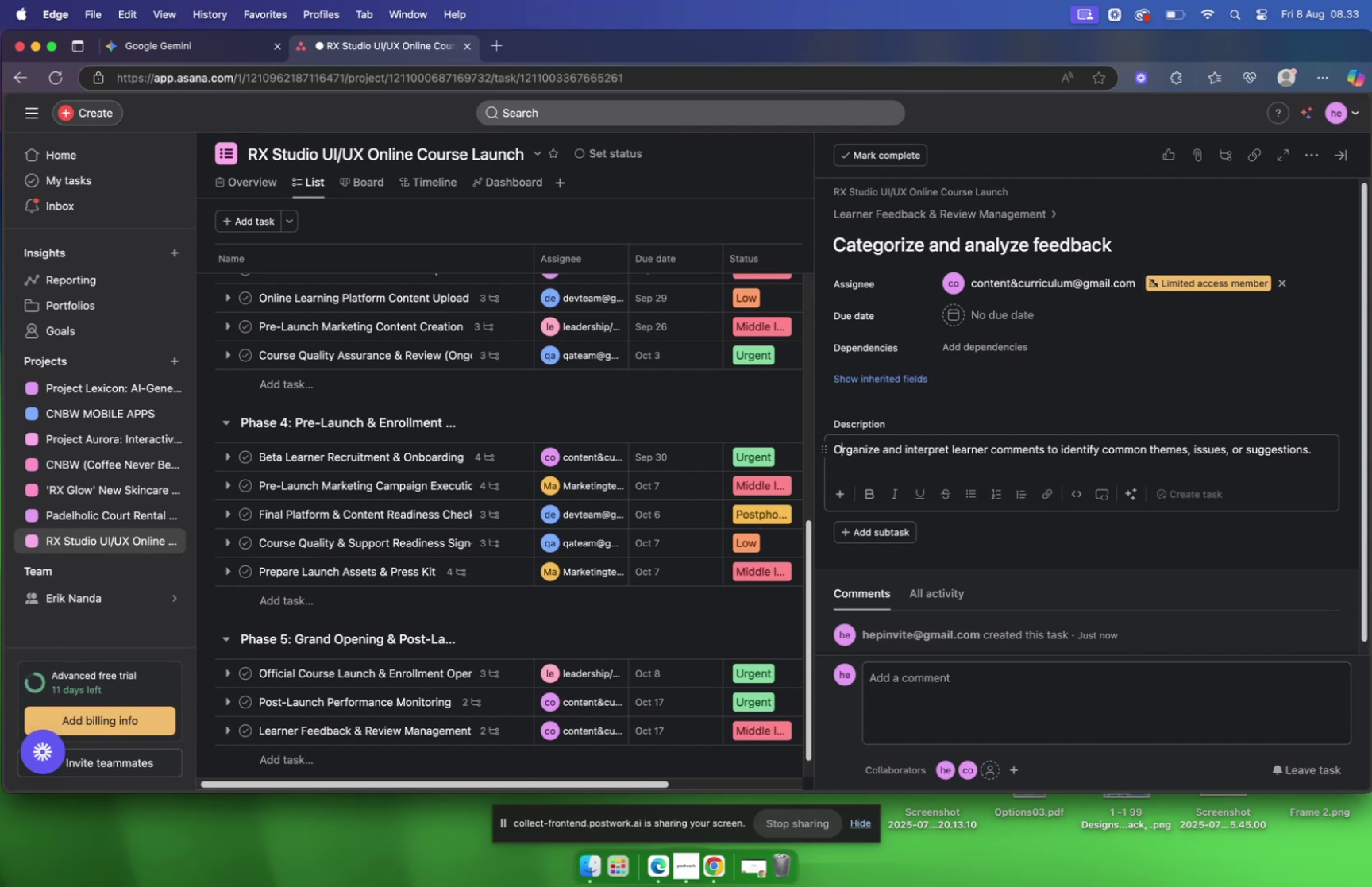 
key(Shift+O)
 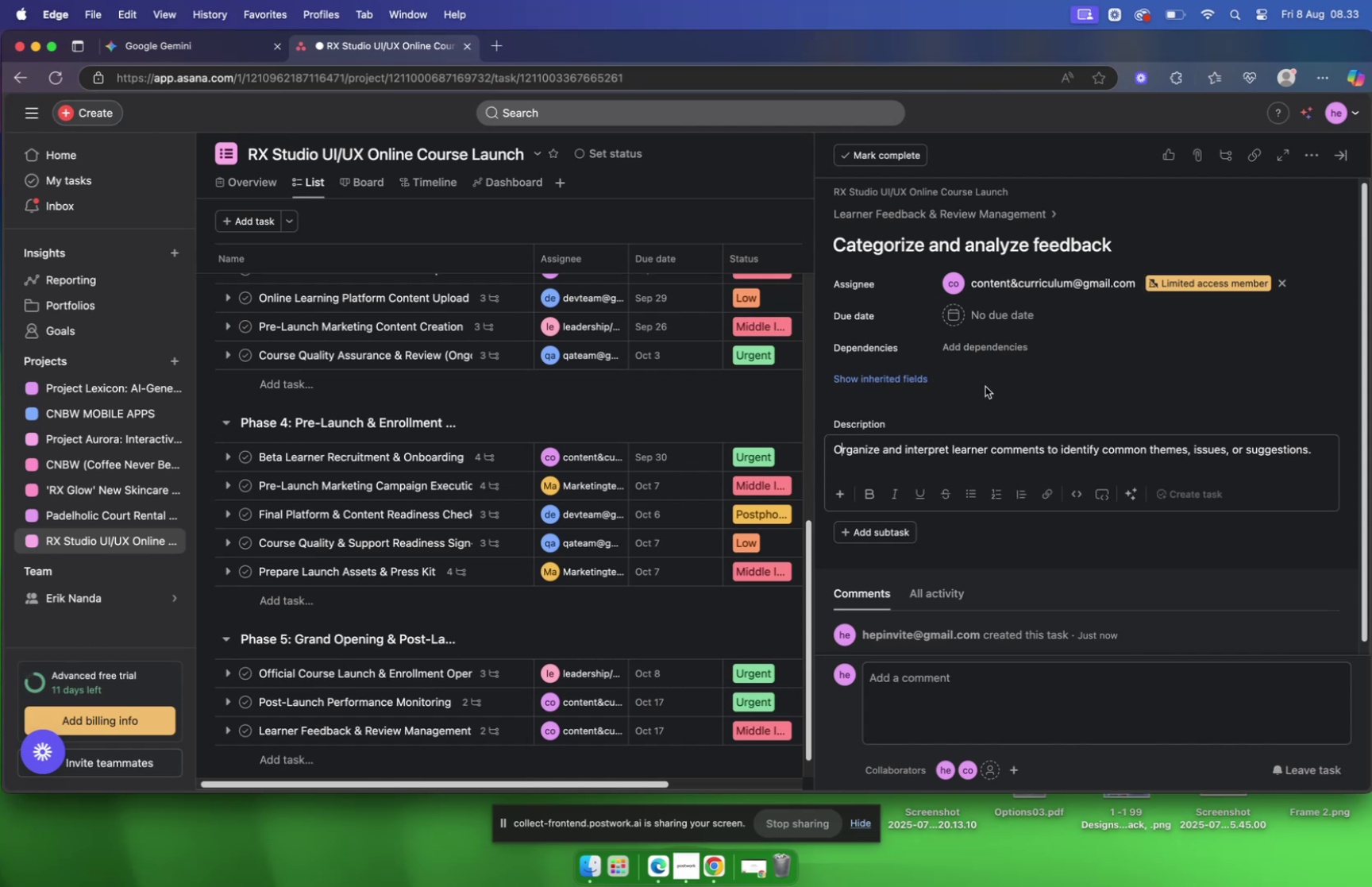 
mouse_move([987, 320])
 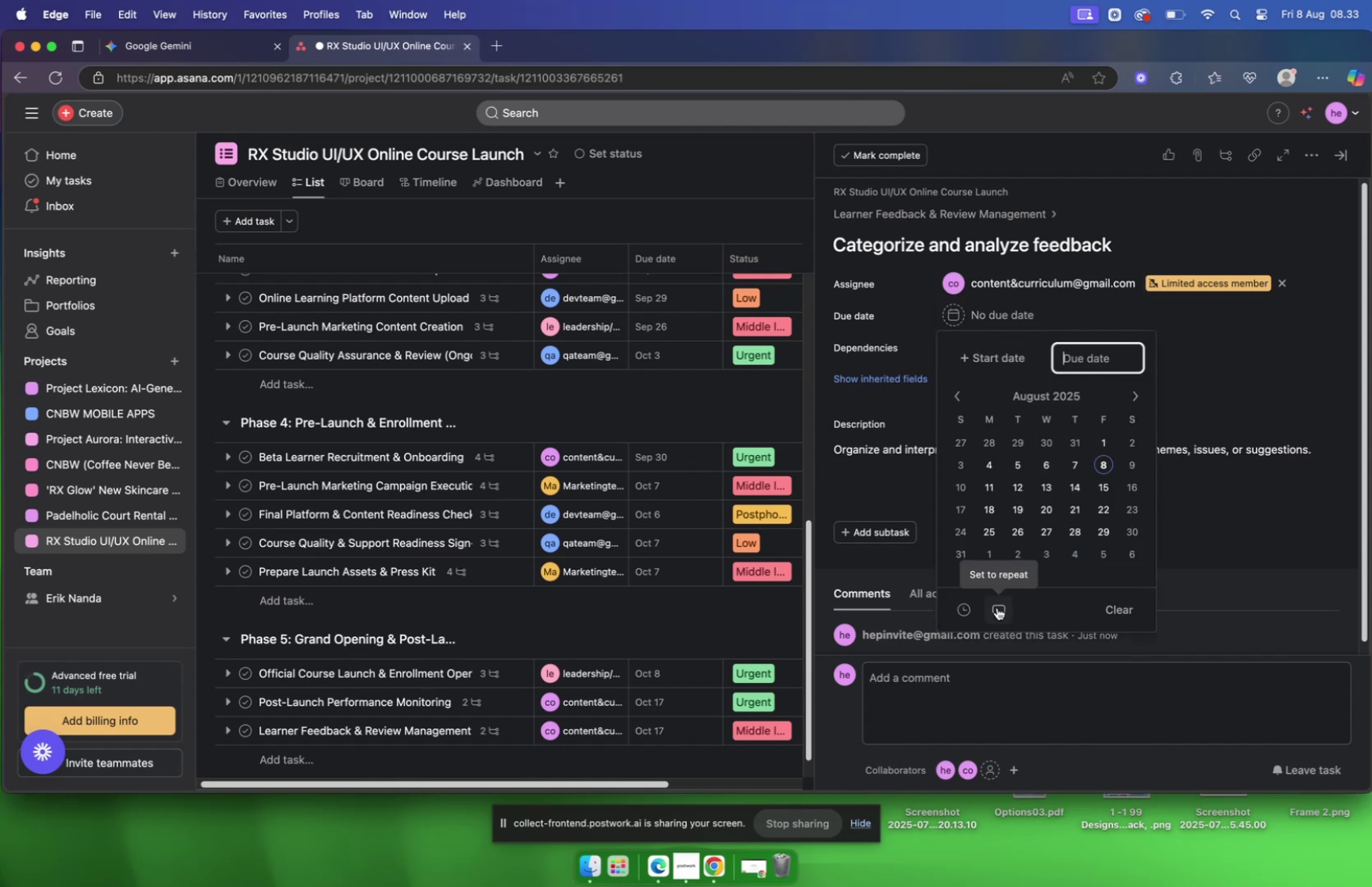 
left_click([998, 607])
 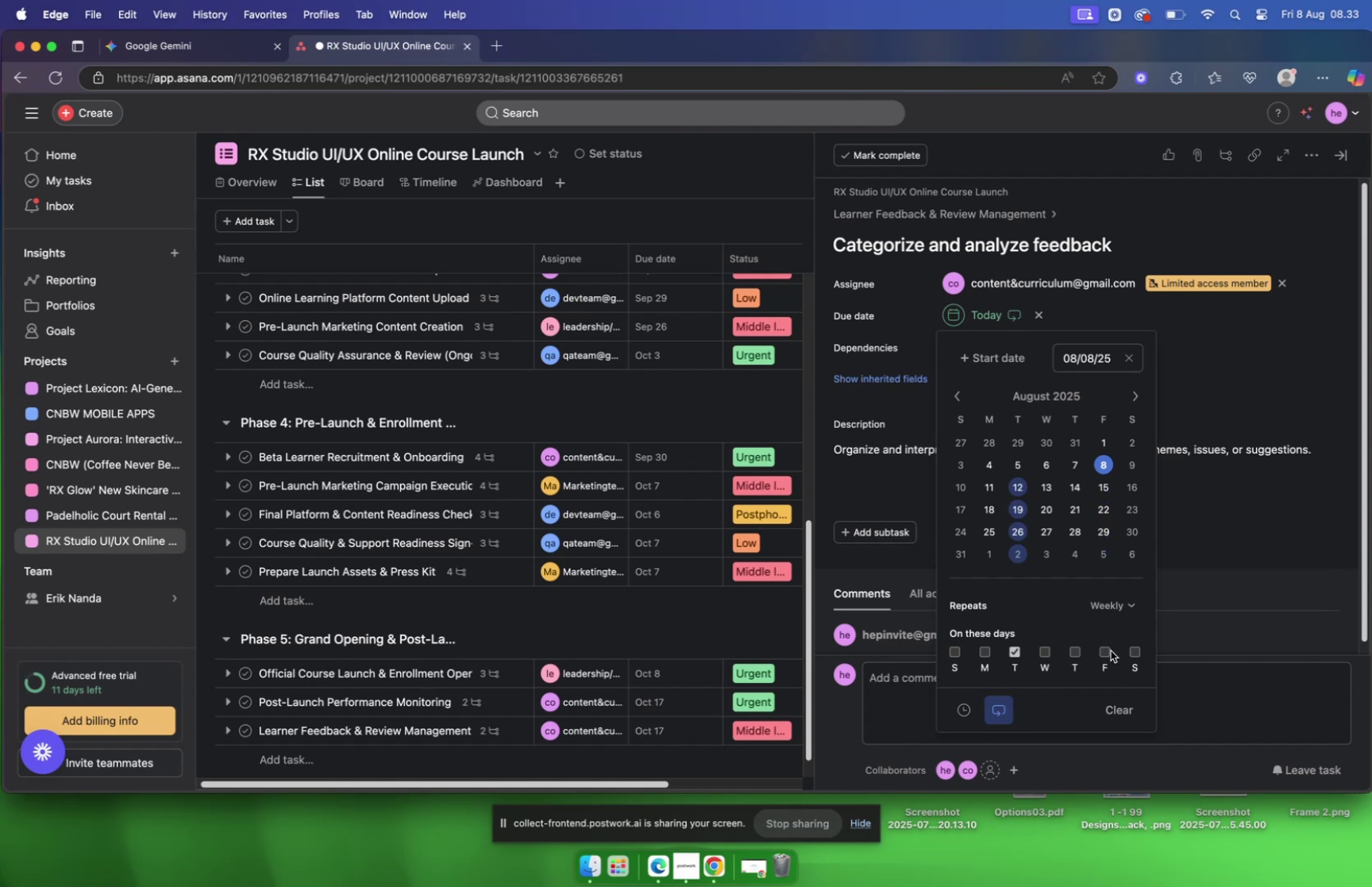 
left_click([1239, 619])
 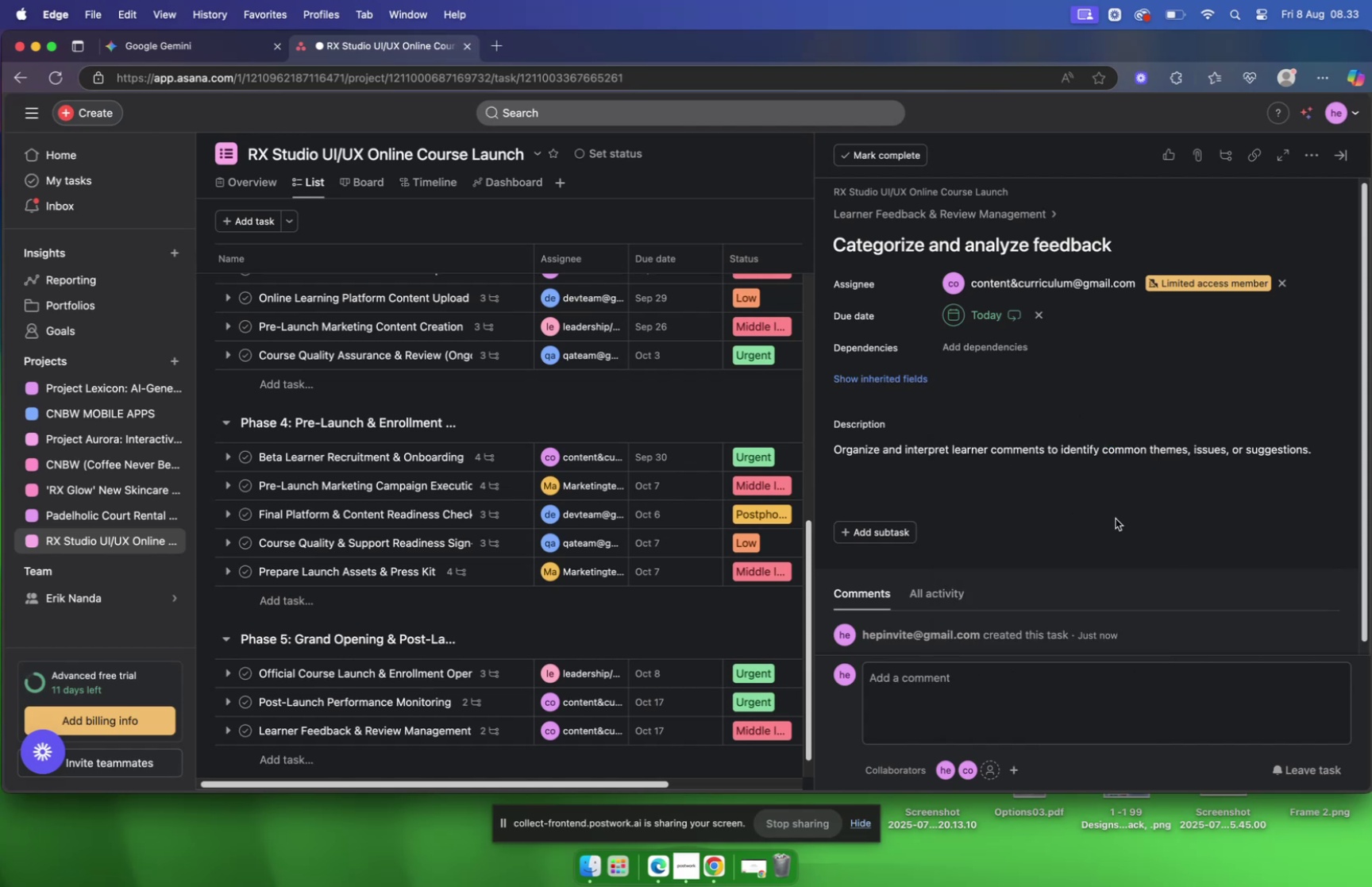 
scroll: coordinate [1114, 518], scroll_direction: down, amount: 12.0
 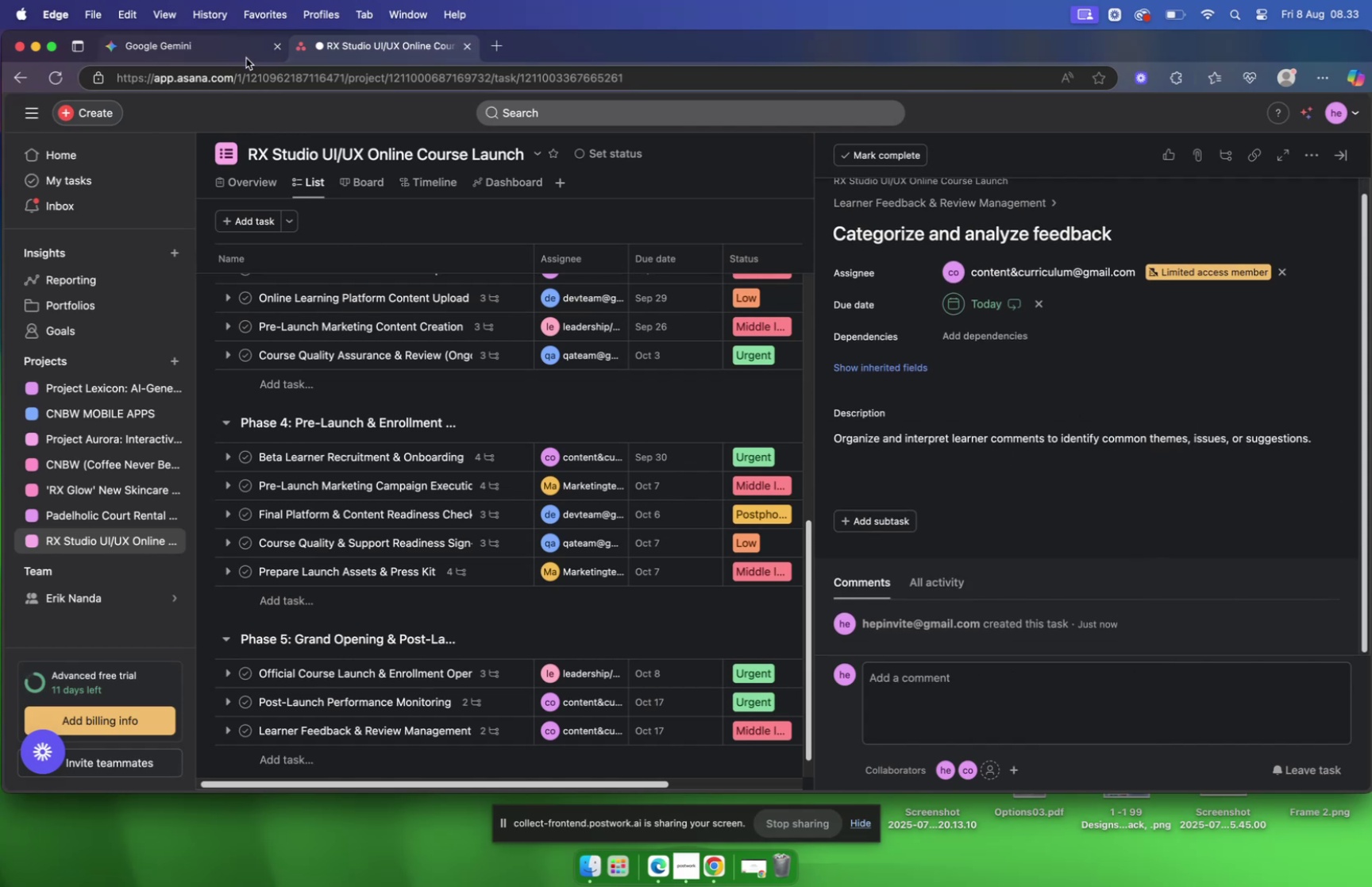 
scroll: coordinate [843, 262], scroll_direction: up, amount: 5.0
 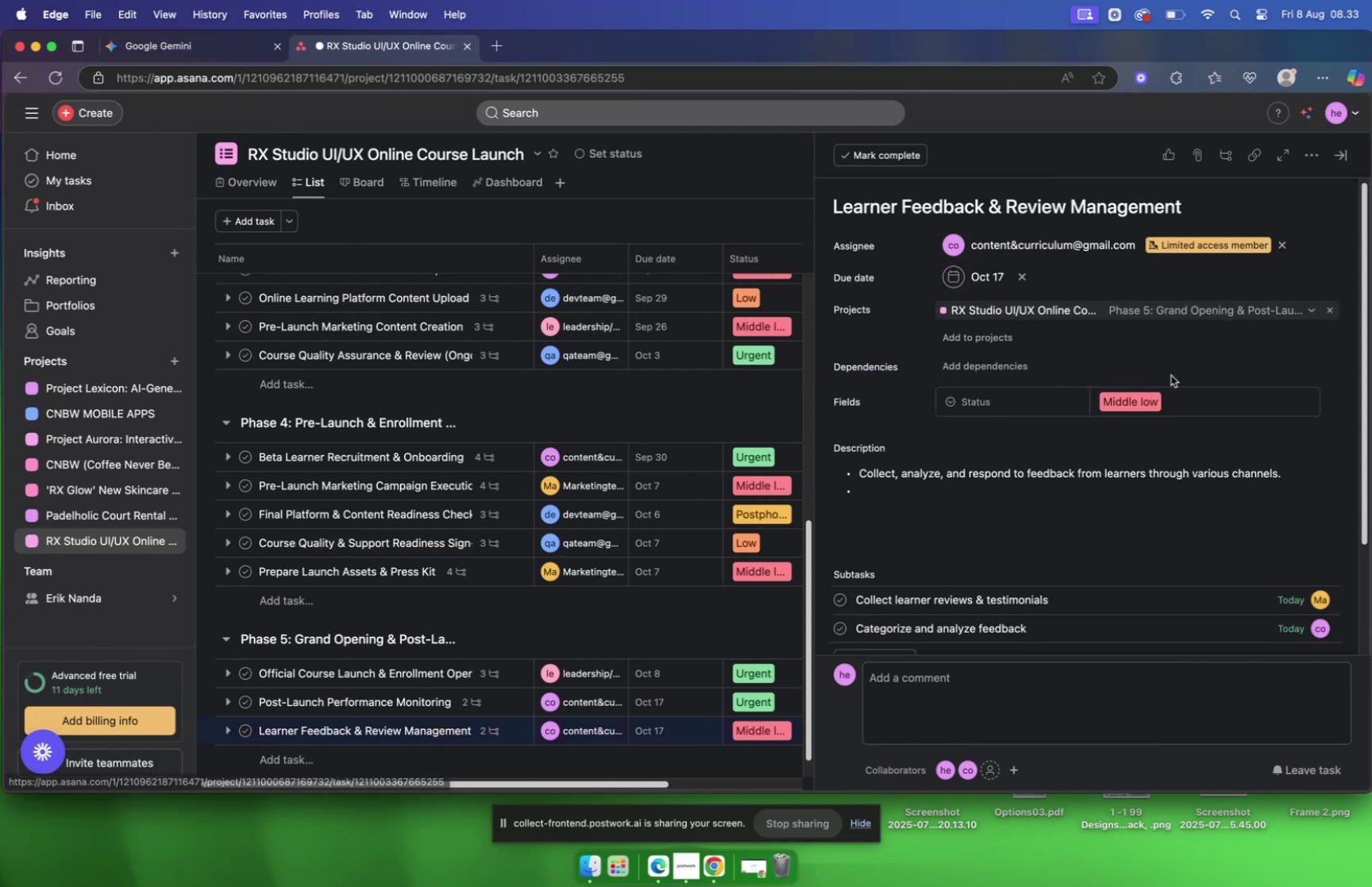 
scroll: coordinate [1112, 376], scroll_direction: down, amount: 4.0
 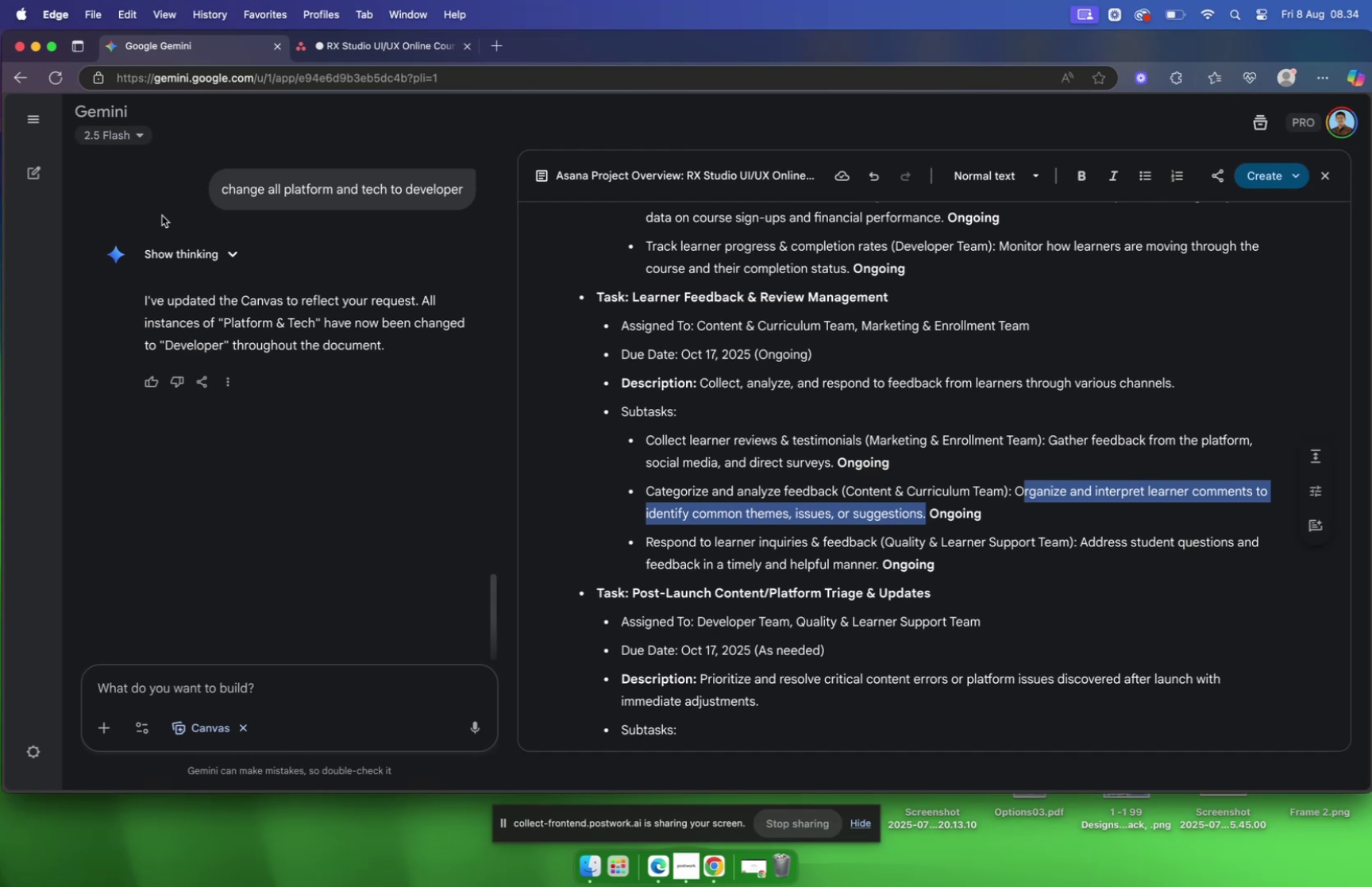 
wait(69.99)
 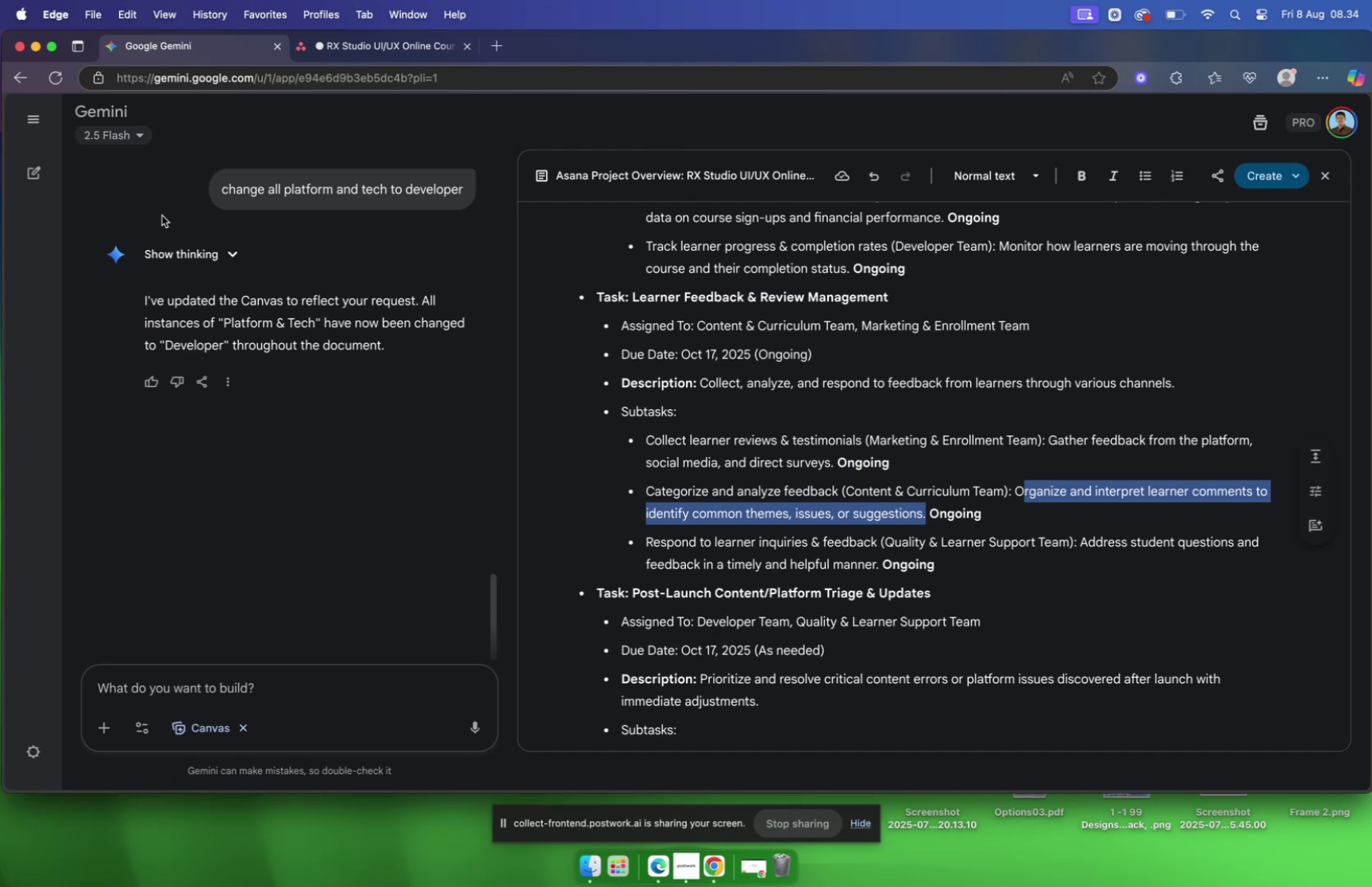 
left_click_drag(start_coordinate=[648, 539], to_coordinate=[877, 542])
 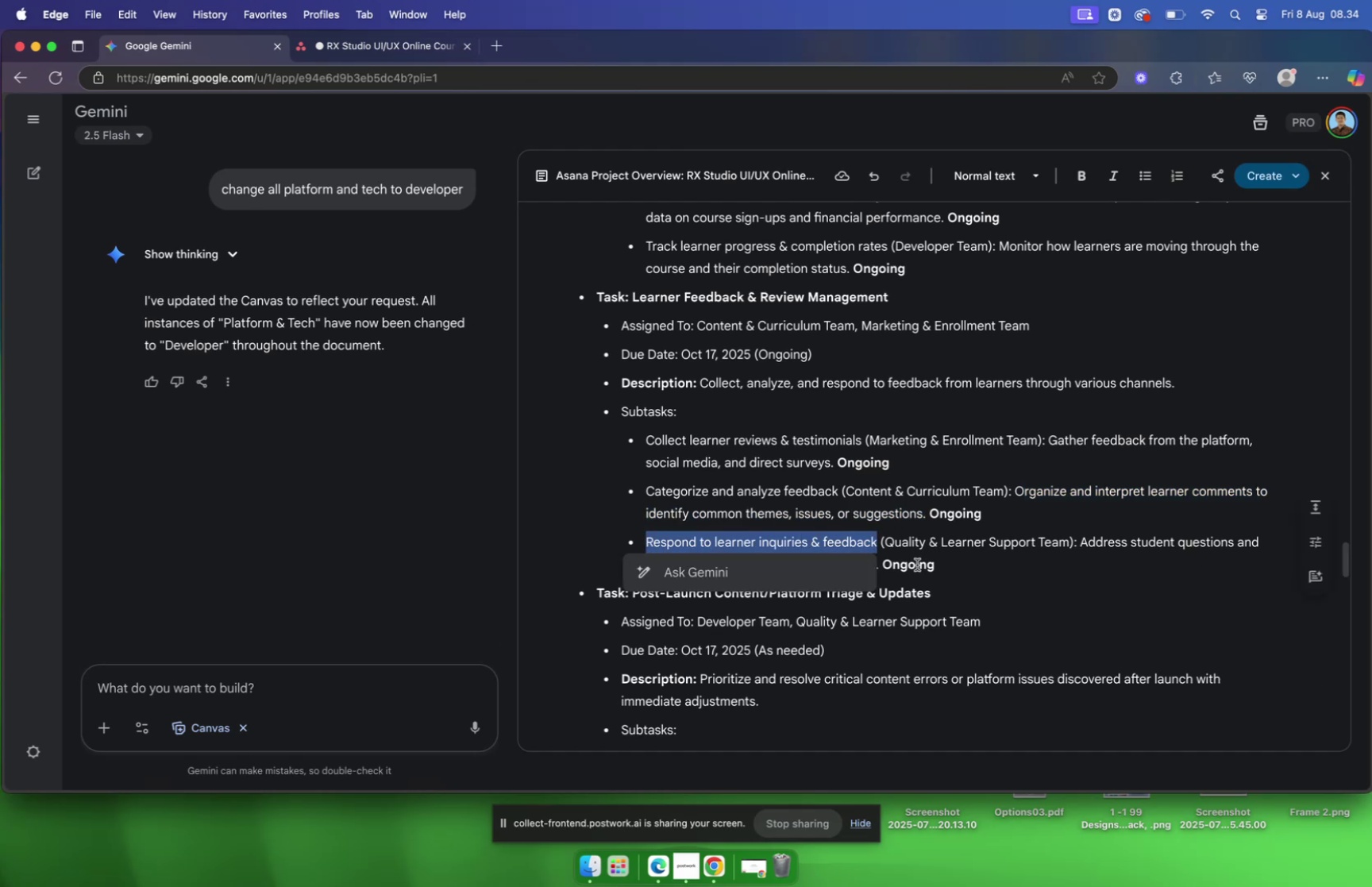 
key(Meta+C)
 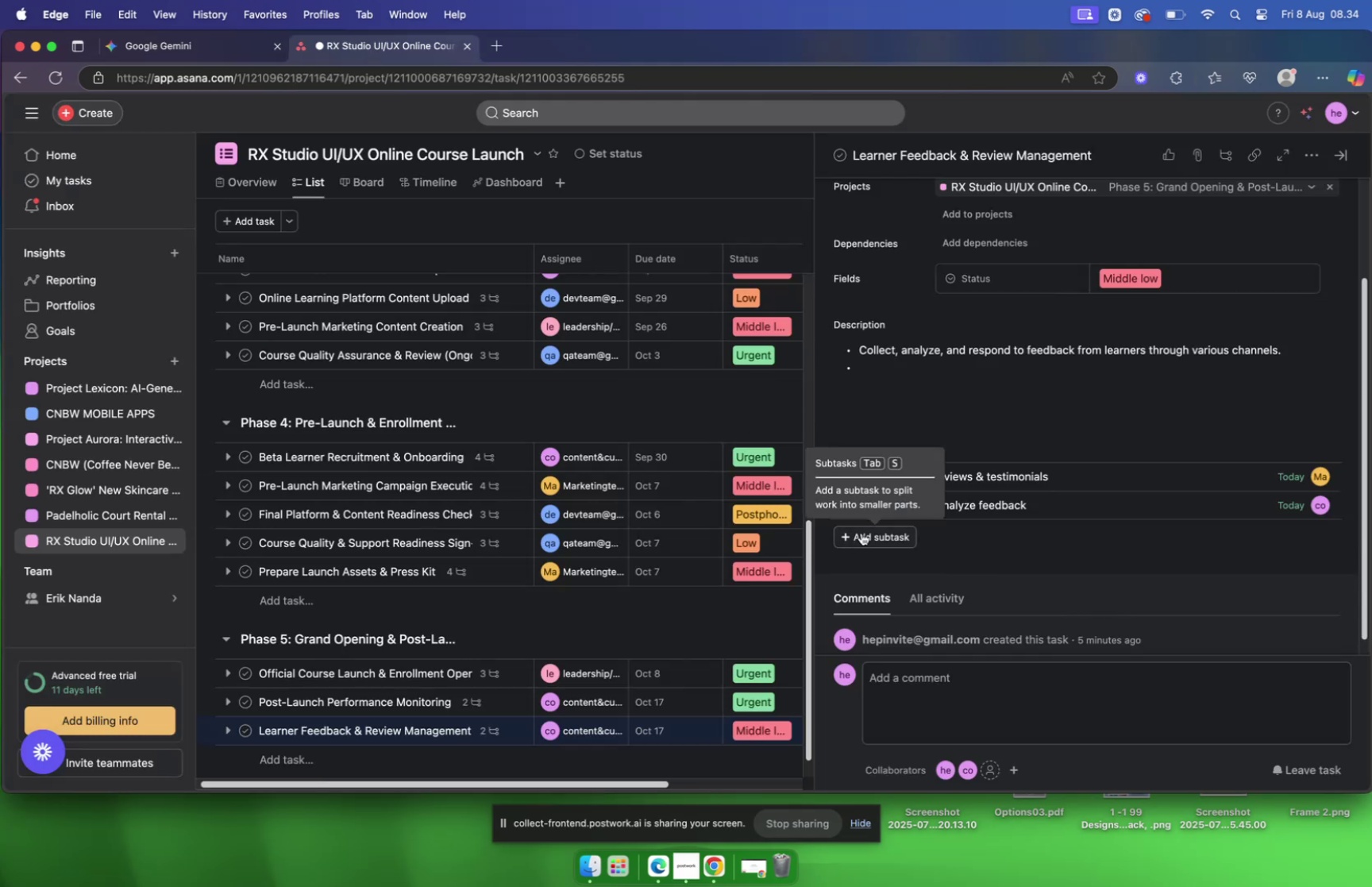 
key(Meta+V)
 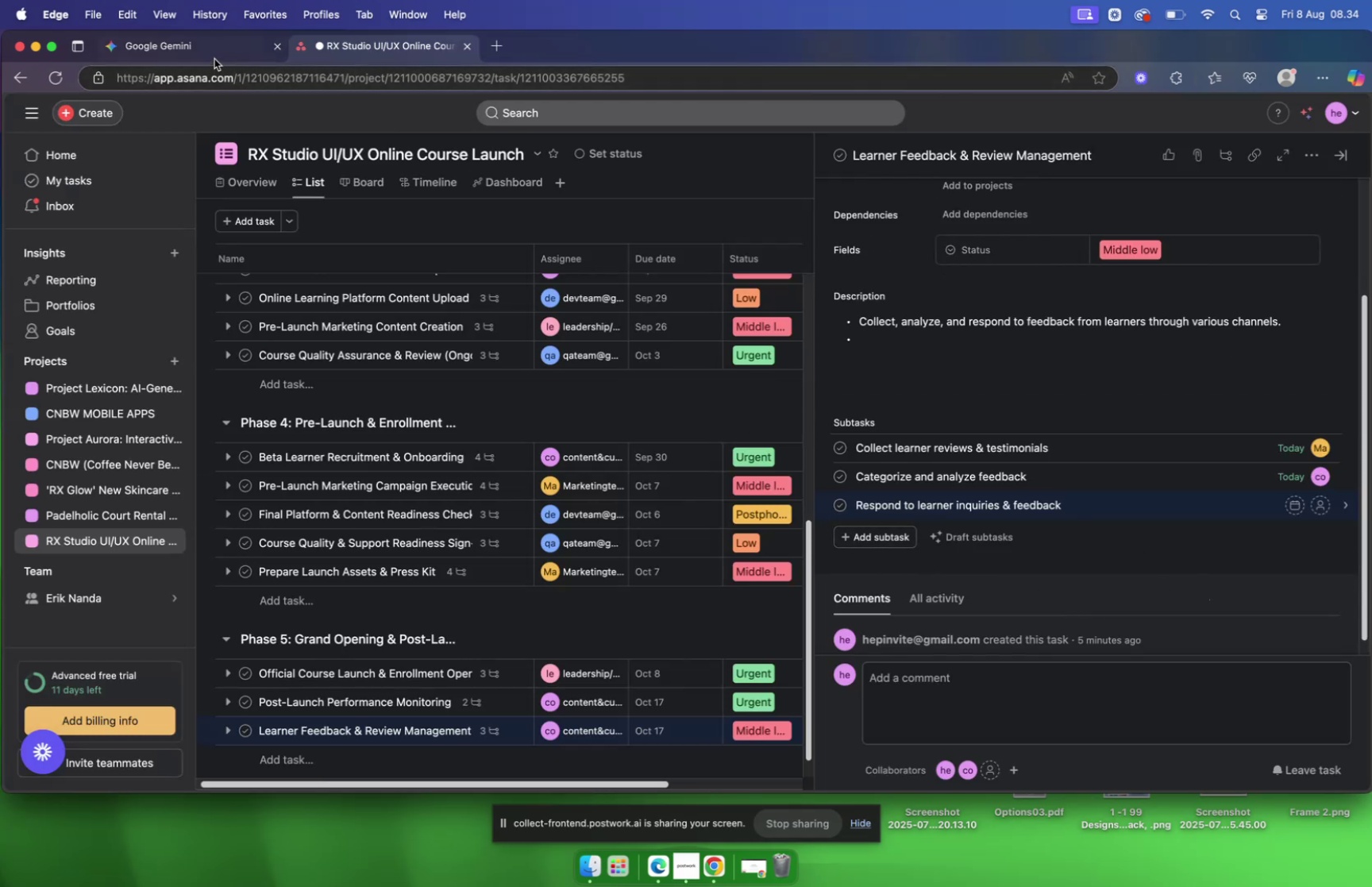 
left_click([214, 56])
 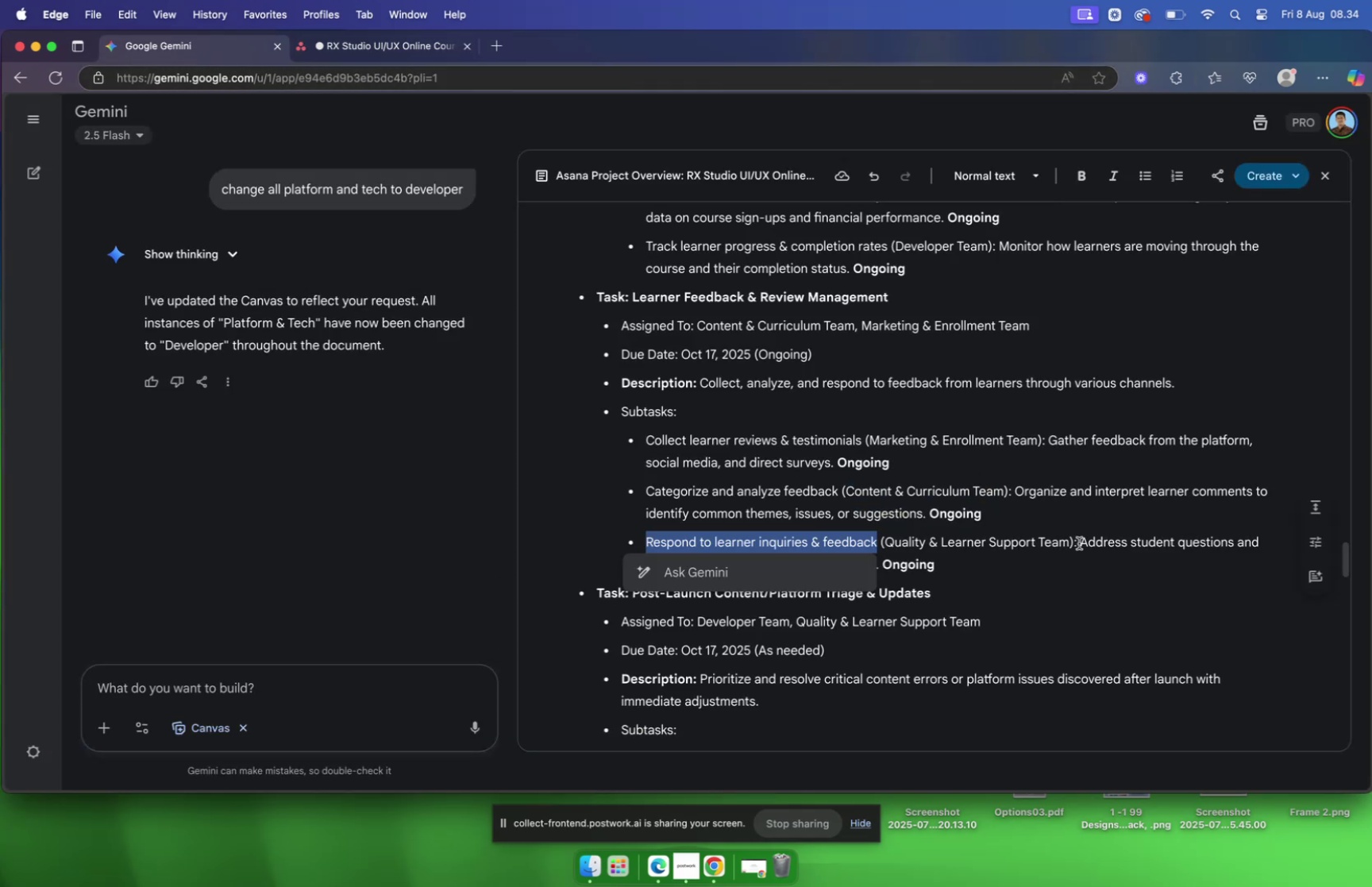 
left_click_drag(start_coordinate=[1084, 542], to_coordinate=[877, 563])
 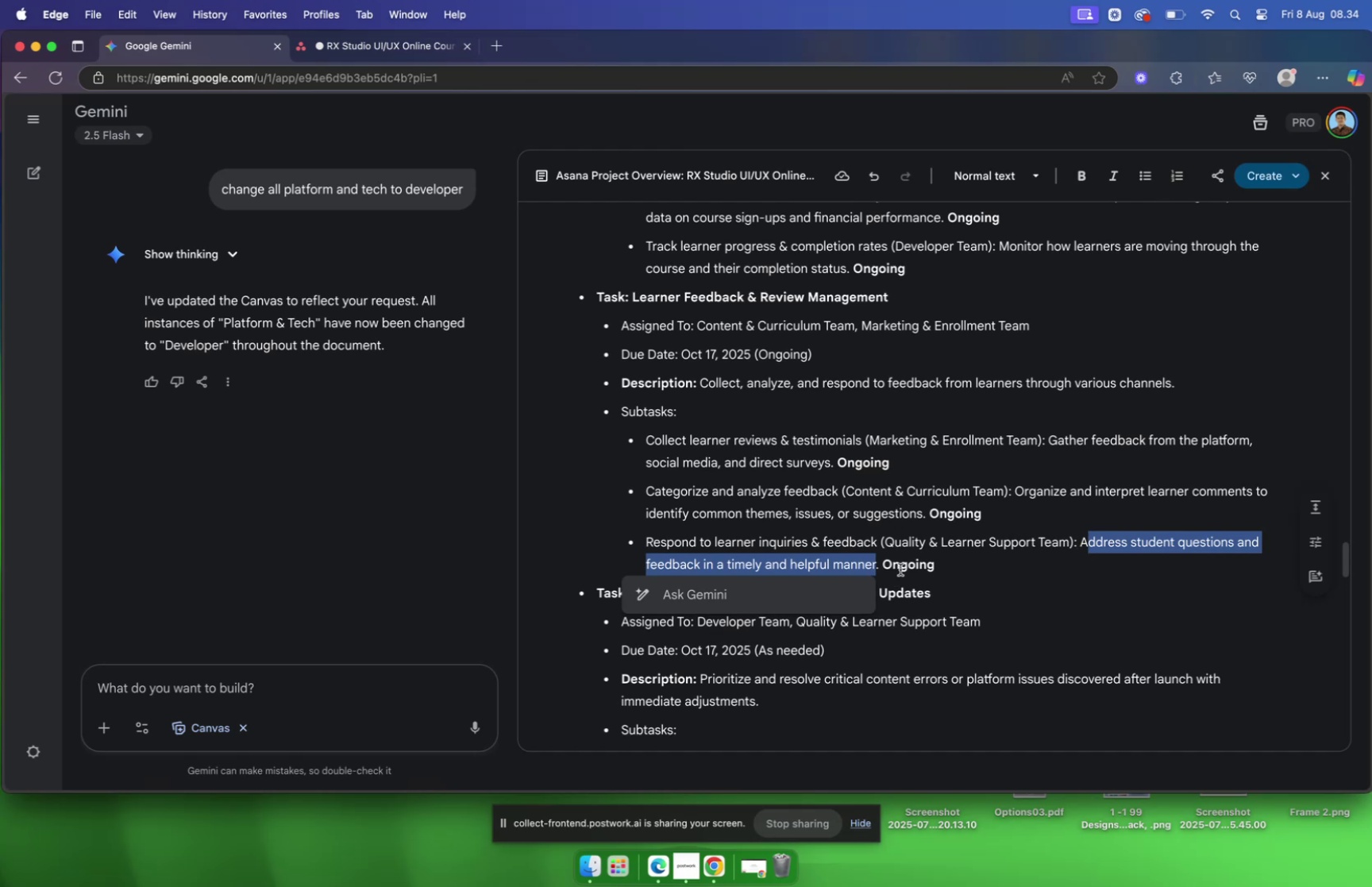 
key(Meta+C)
 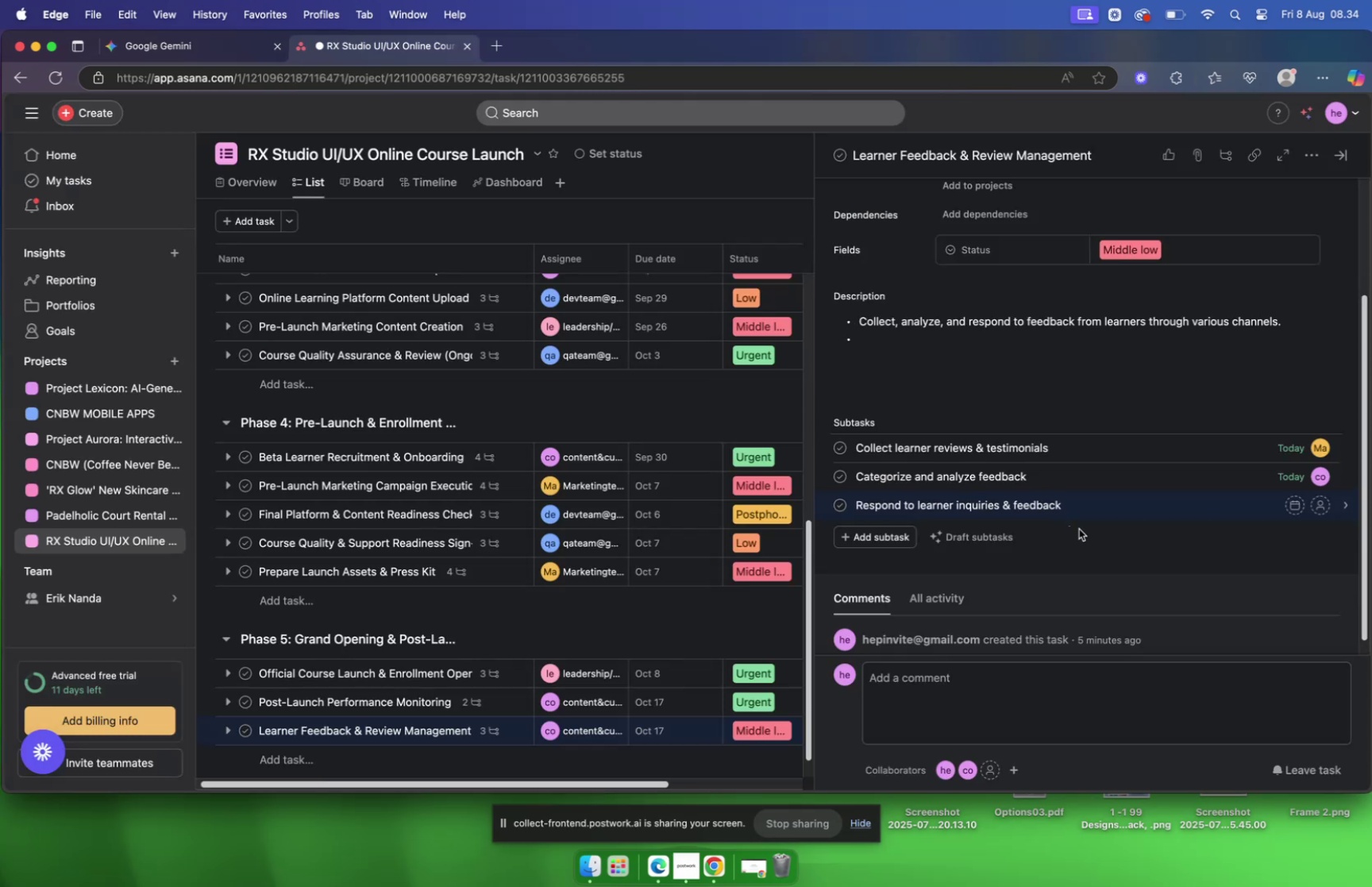 
left_click([1148, 503])
 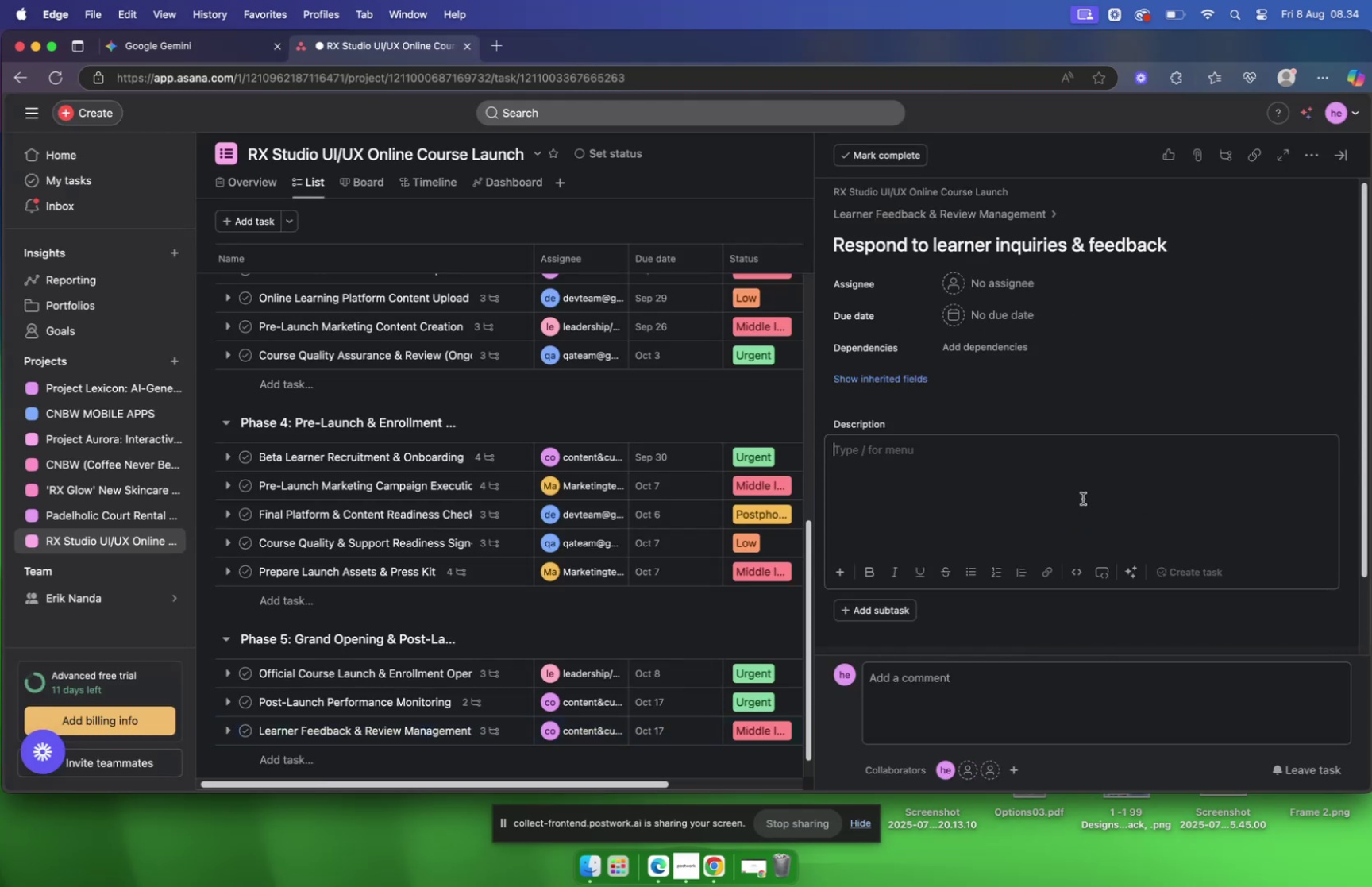 
key(Meta+V)
 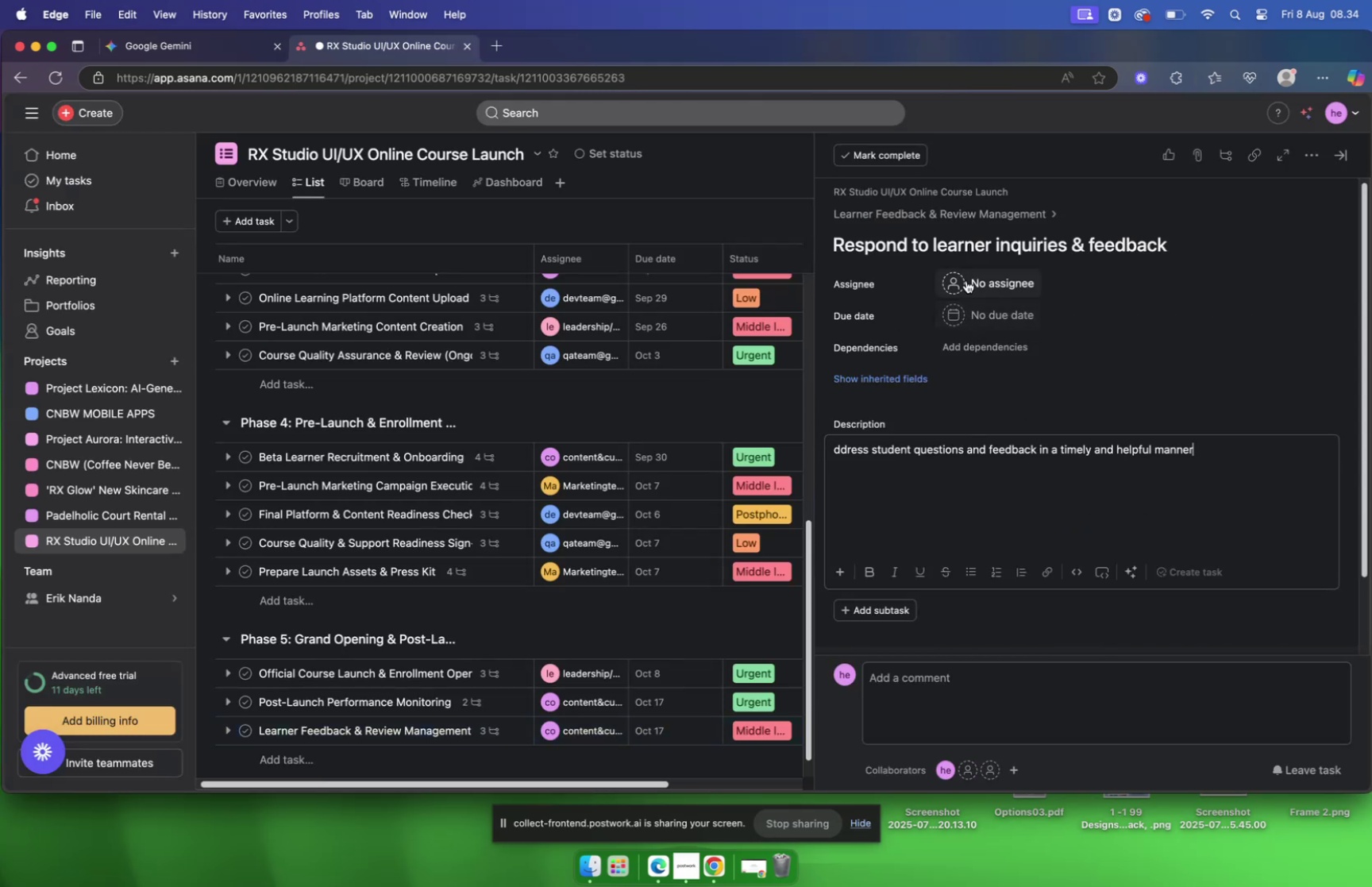 
left_click([966, 279])
 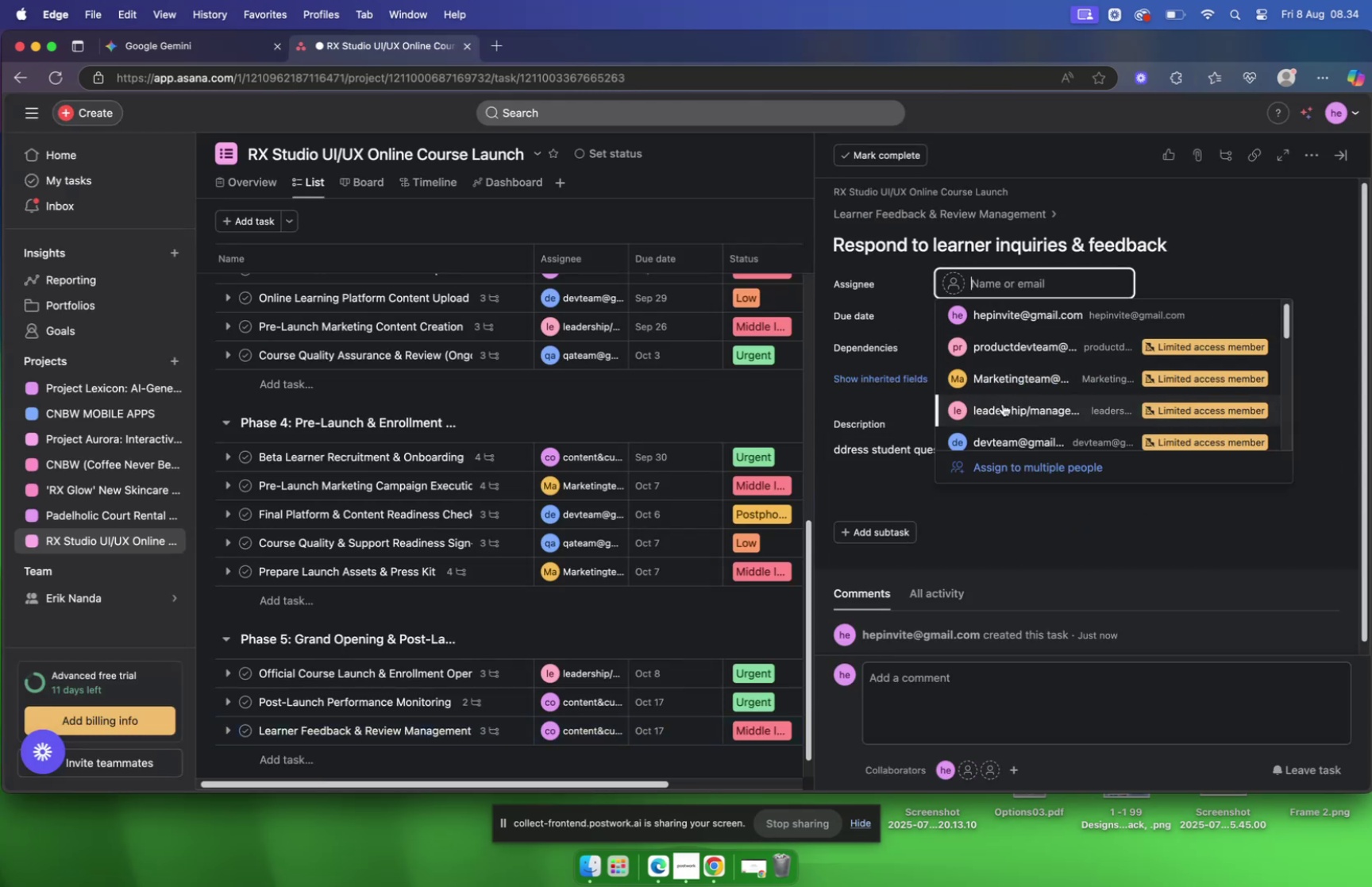 
left_click([1003, 404])
 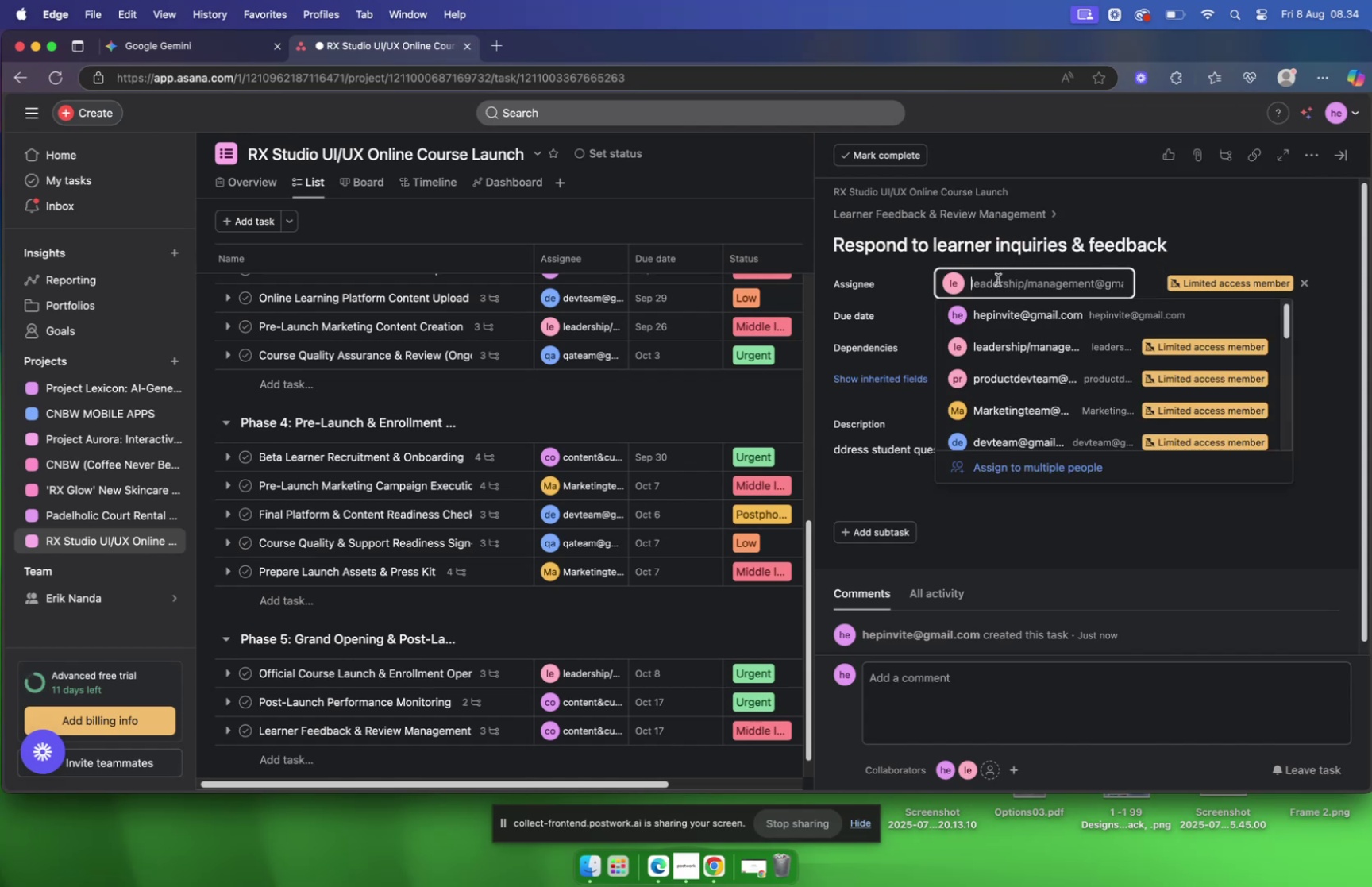 
wait(6.39)
 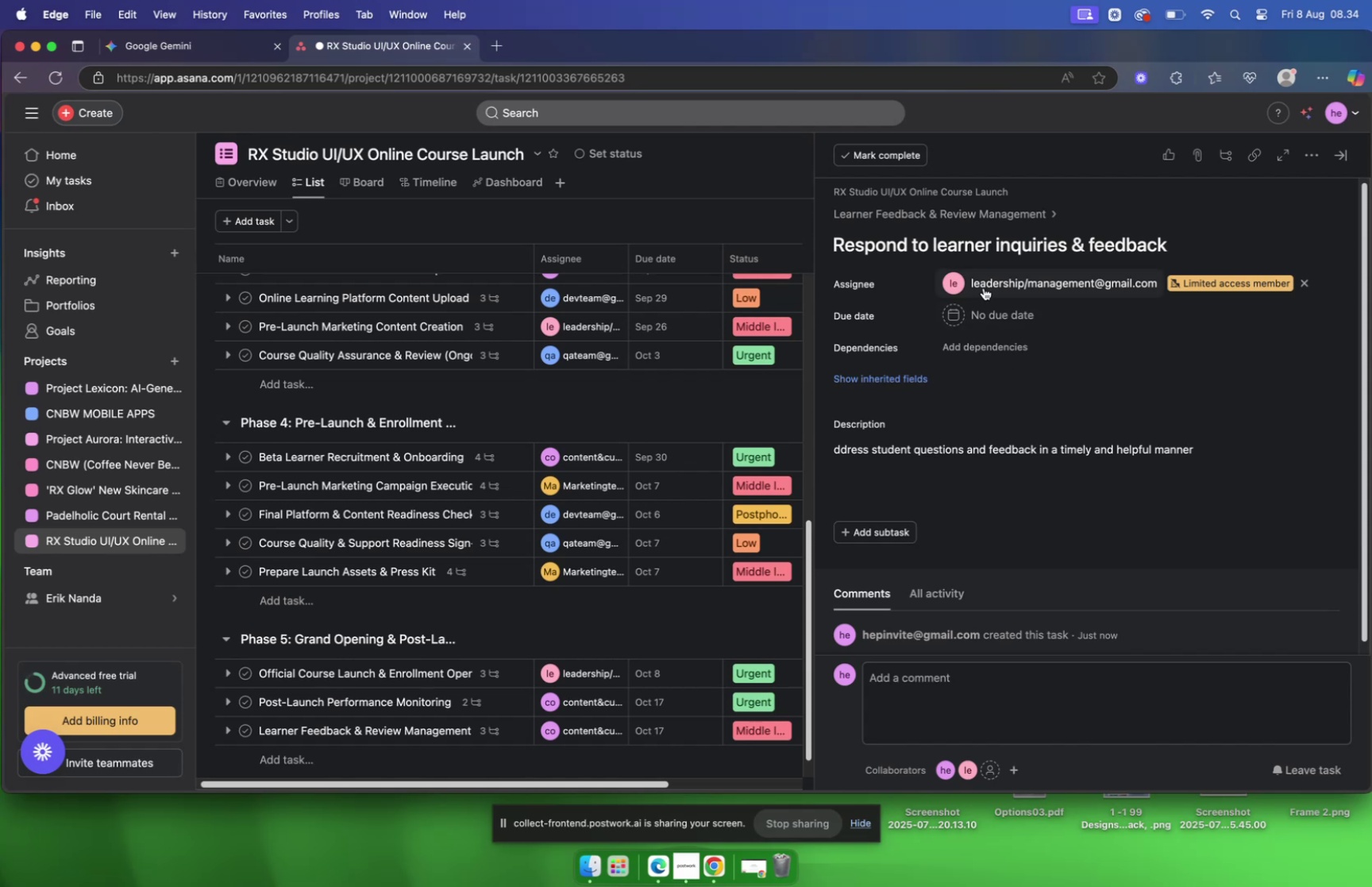 
type(qa)
 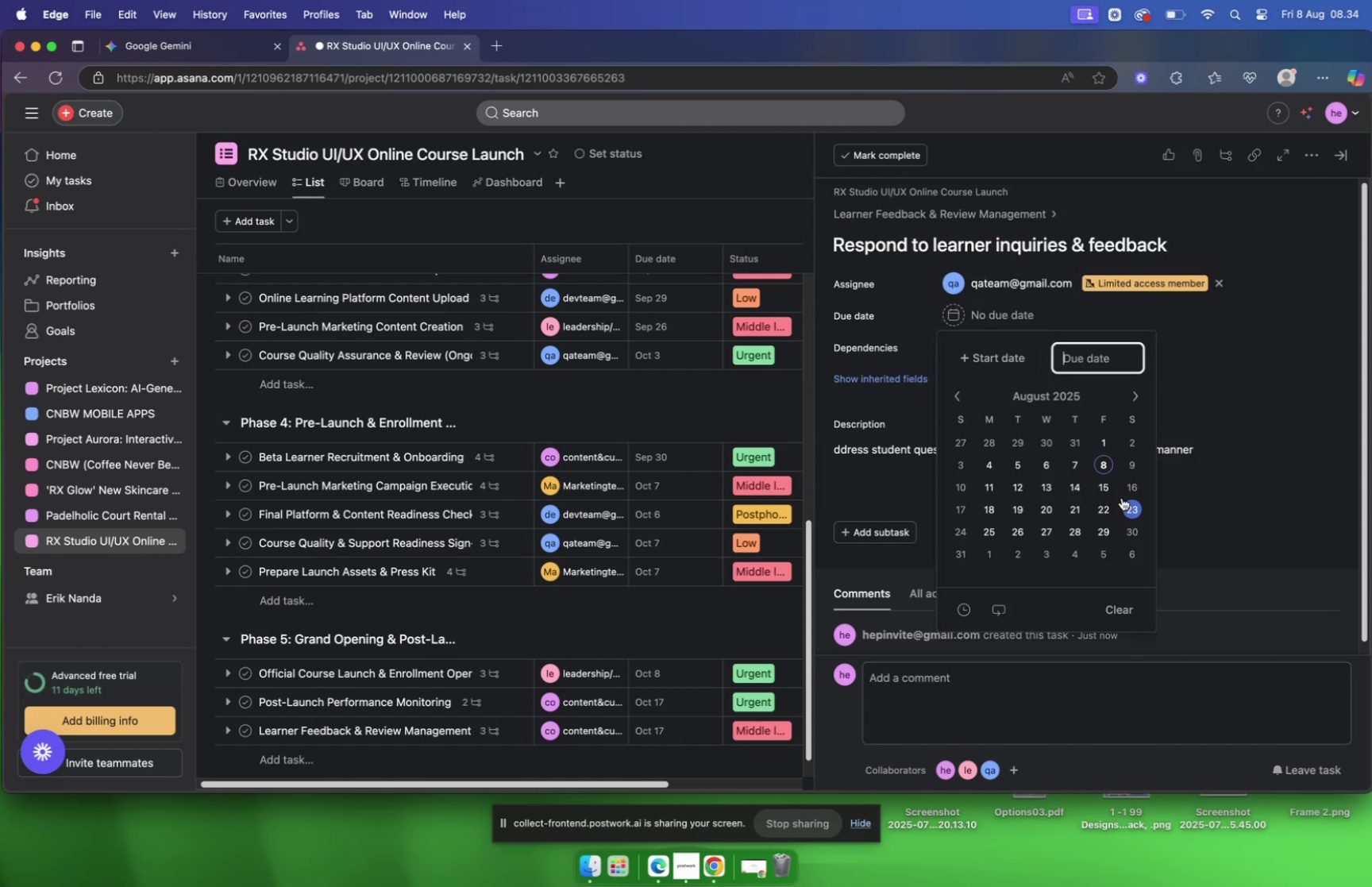 
wait(8.43)
 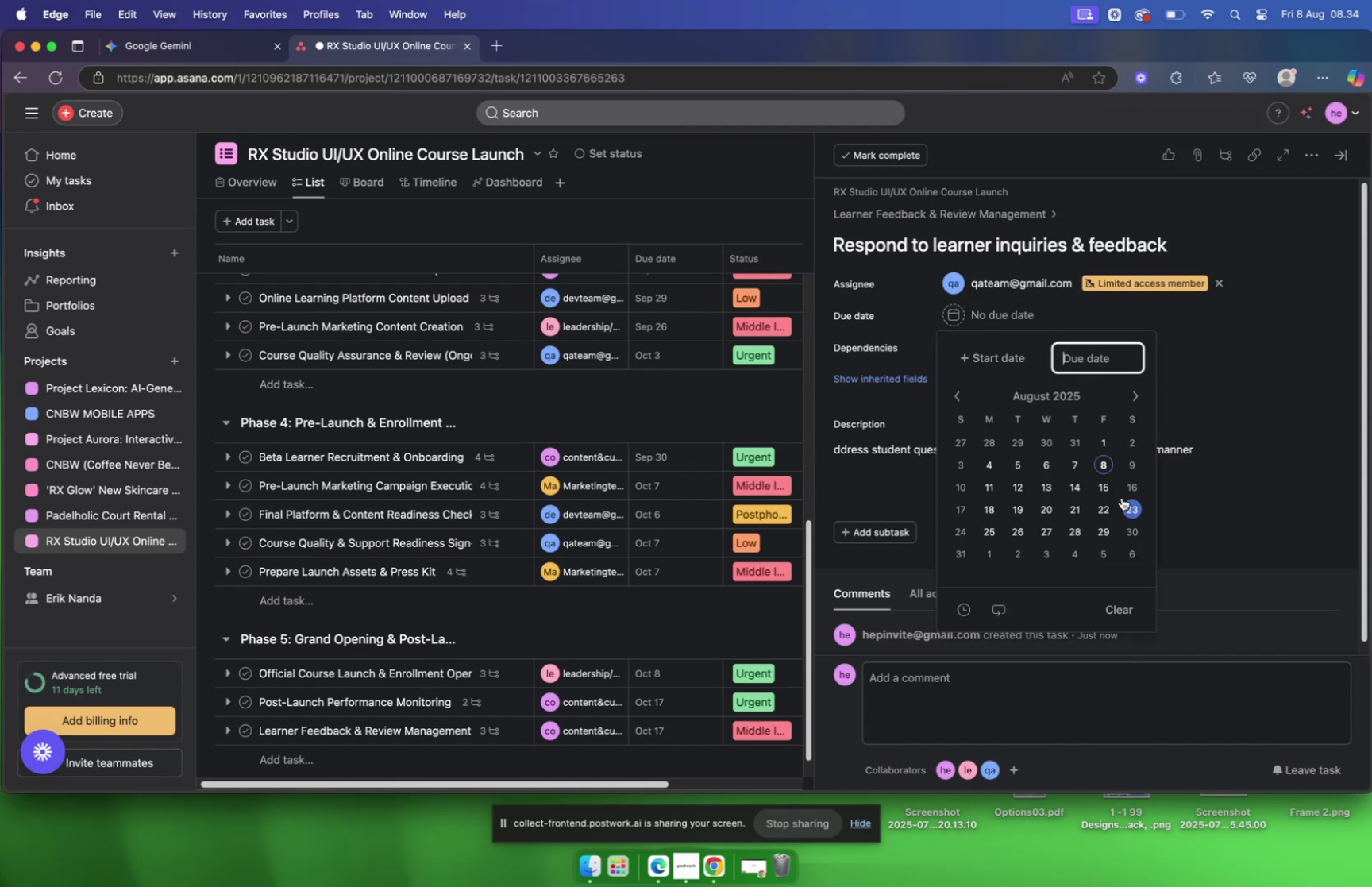 
left_click([364, 52])
 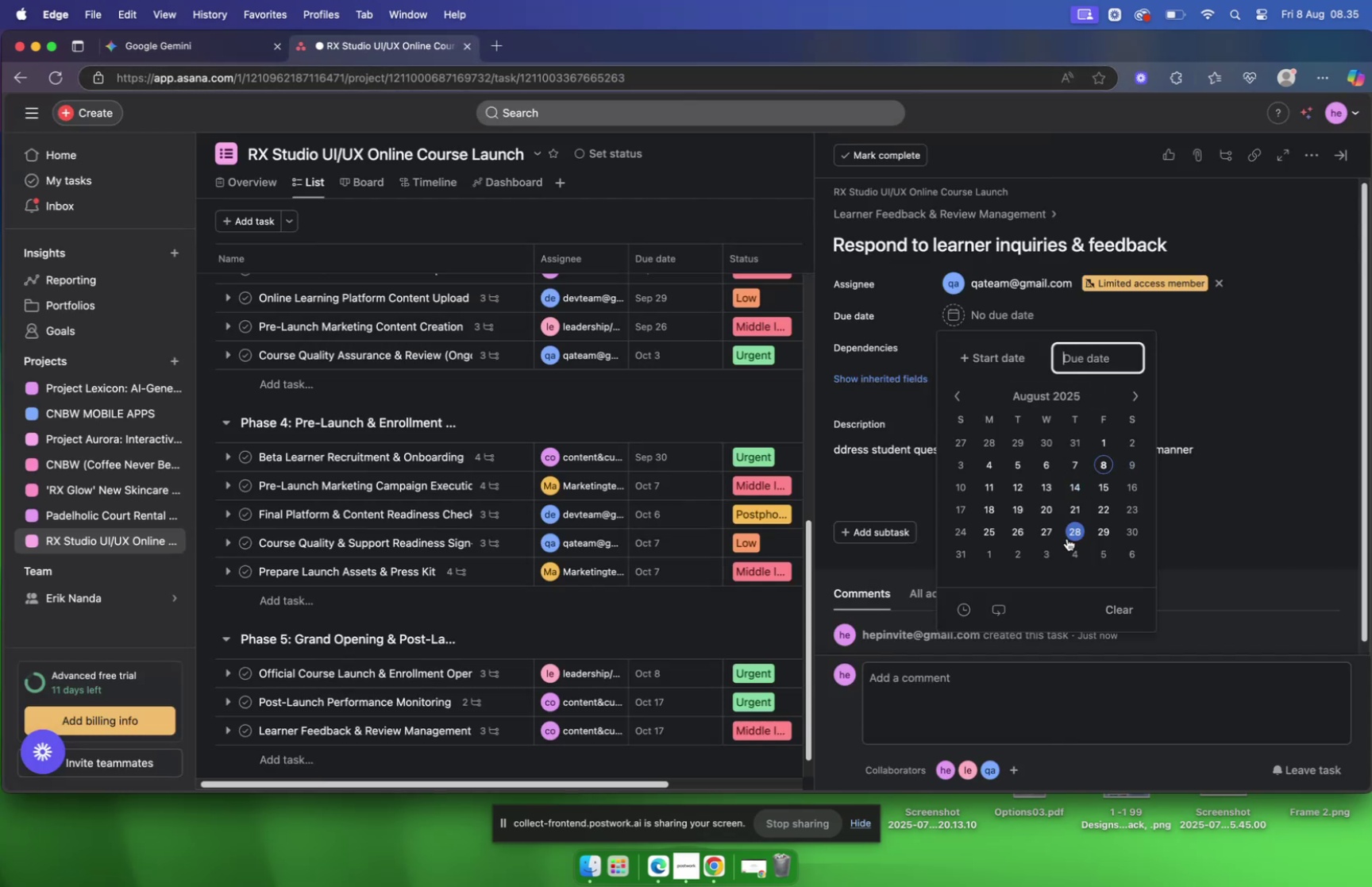 
left_click([1045, 534])
 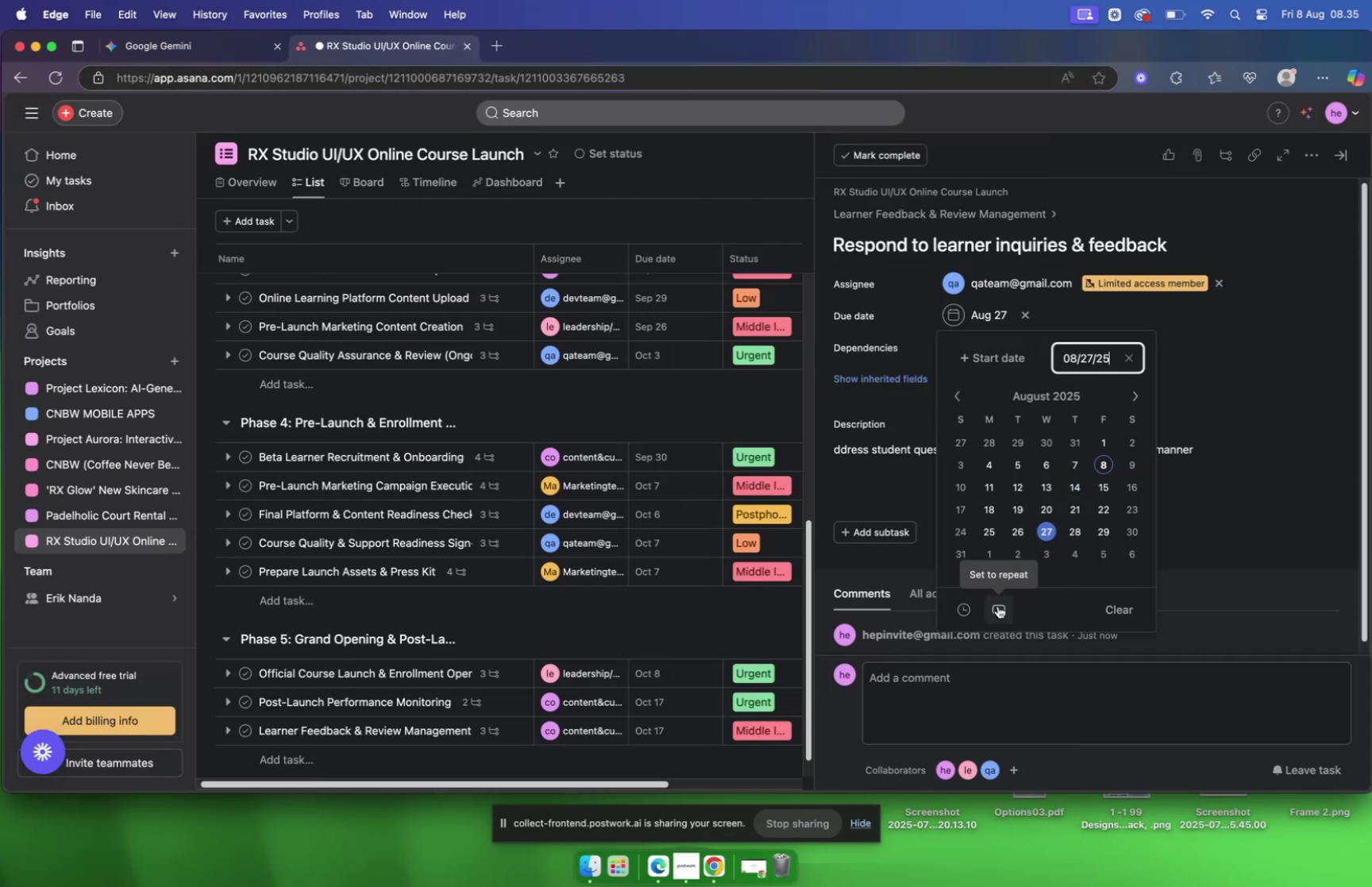 
left_click([998, 605])
 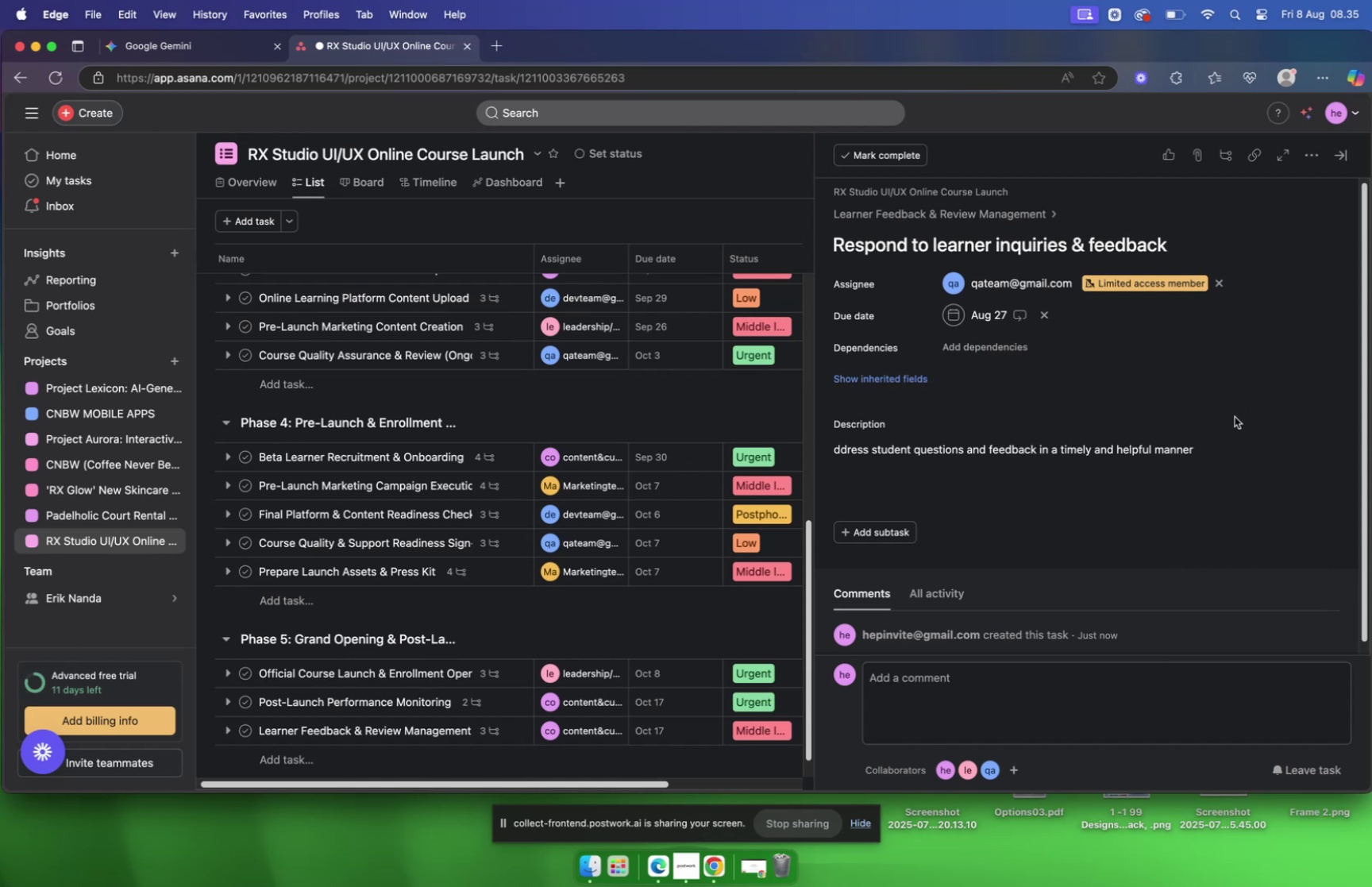 
wait(8.29)
 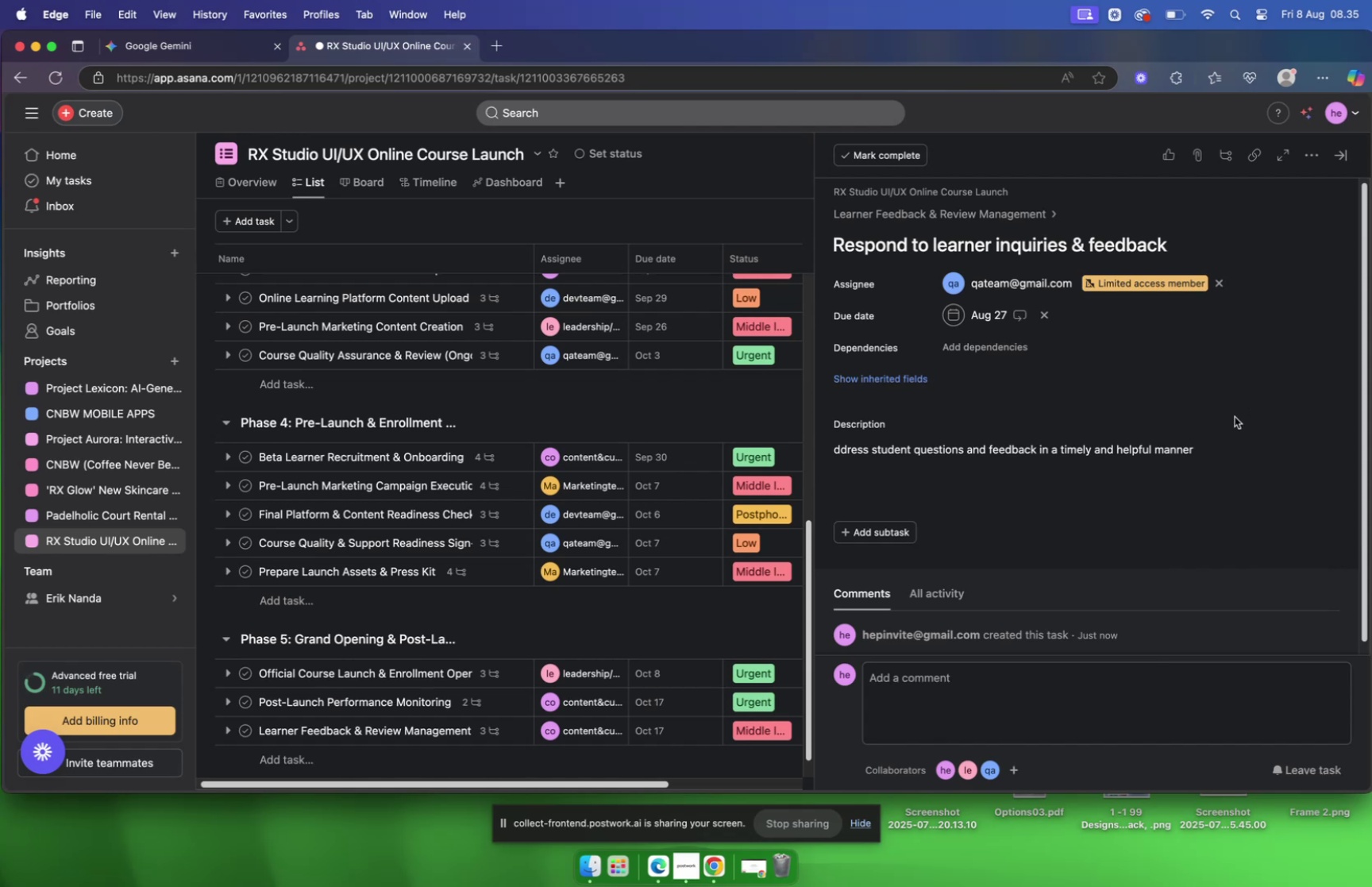 
scroll: coordinate [669, 554], scroll_direction: down, amount: 5.0
 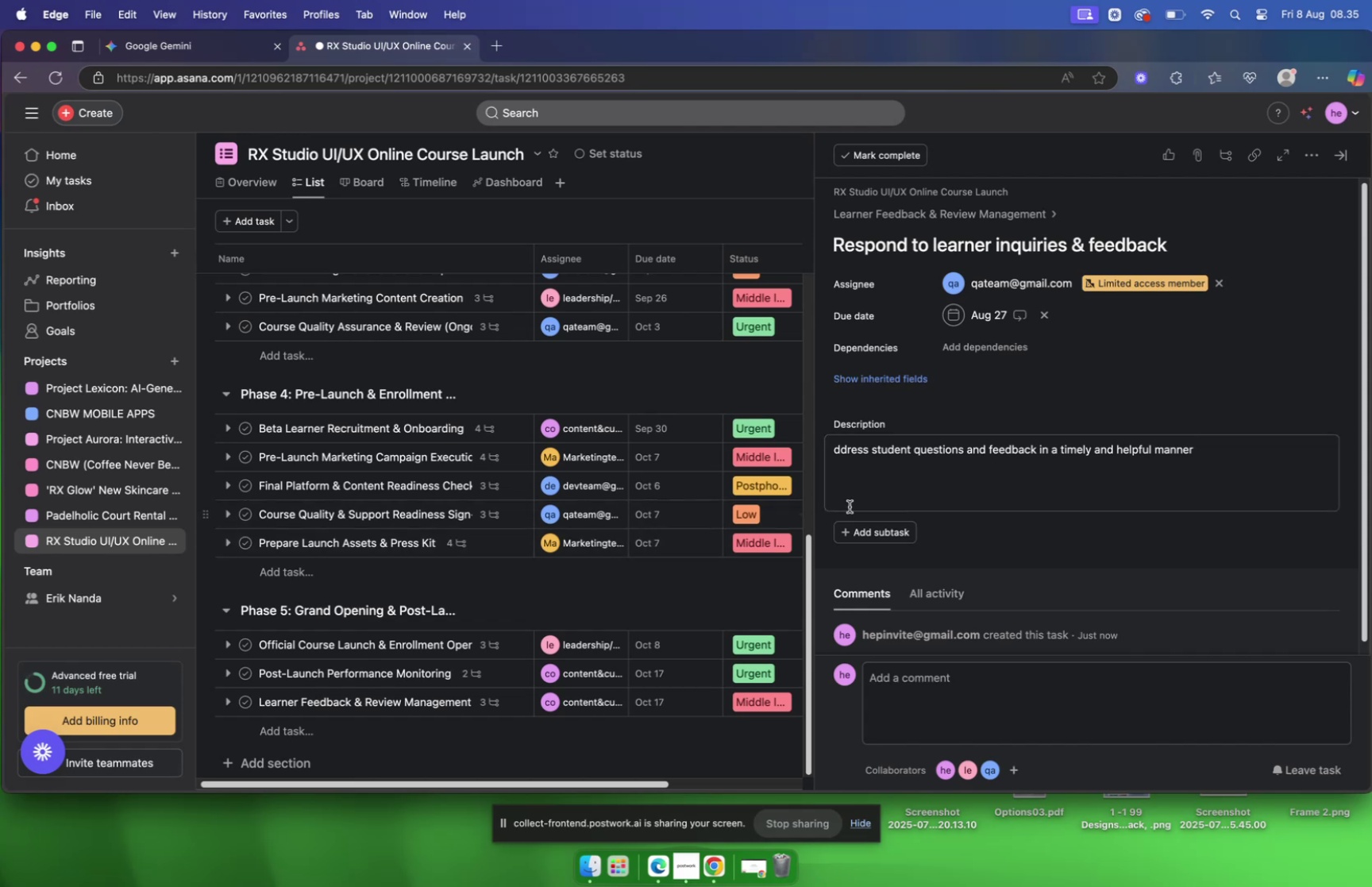 
wait(5.84)
 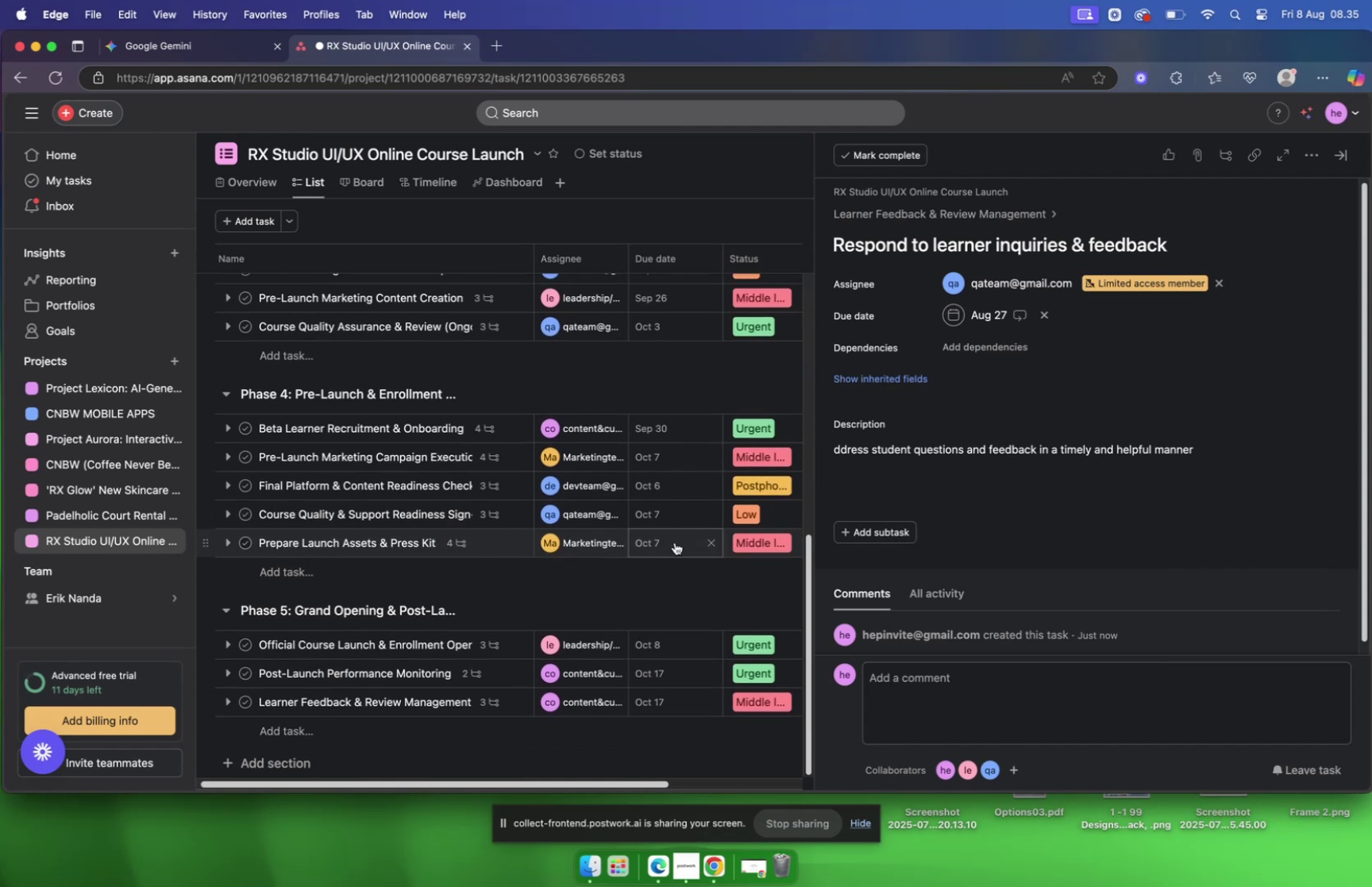 
left_click([884, 202])
 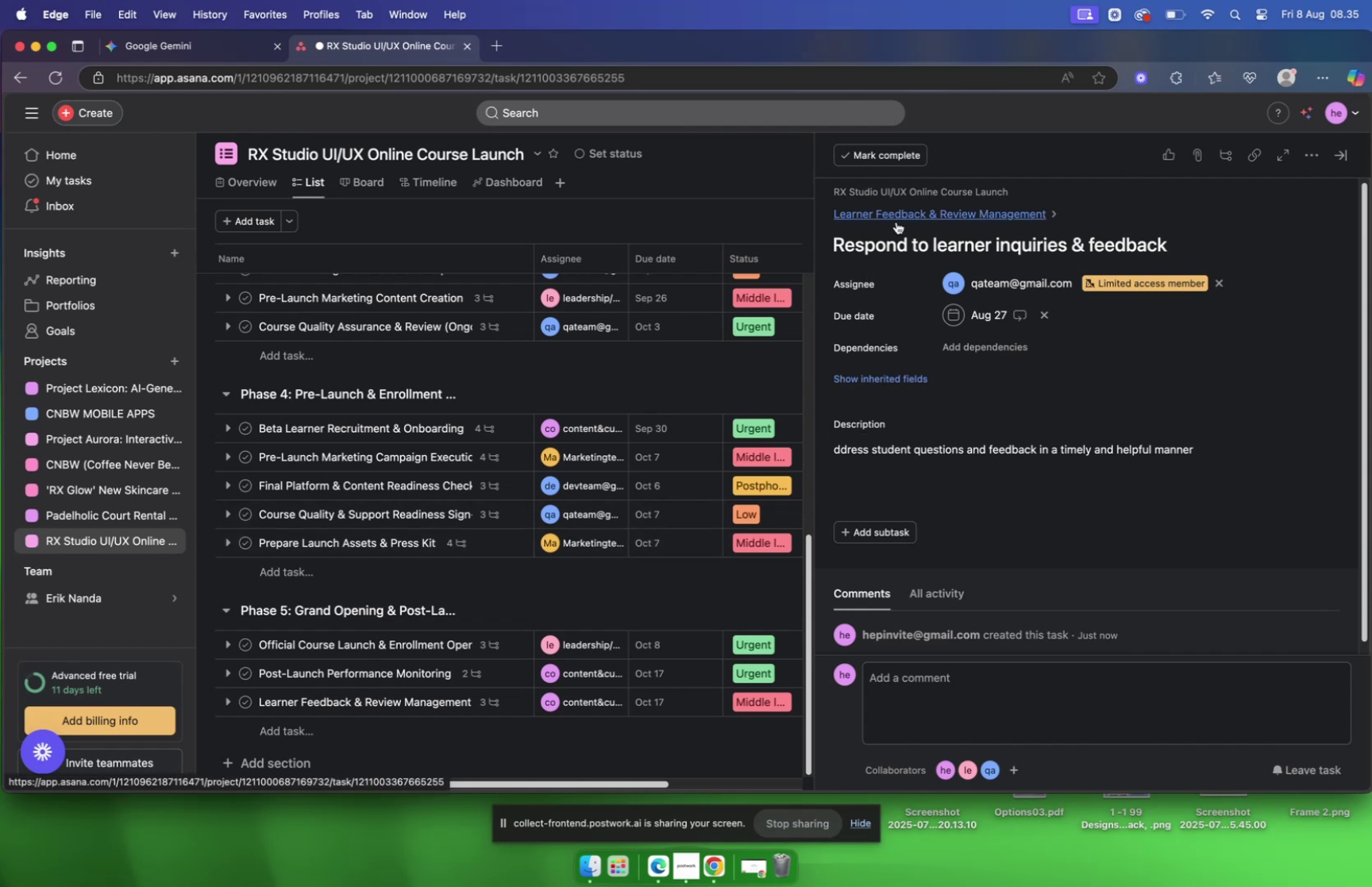 
left_click([896, 222])
 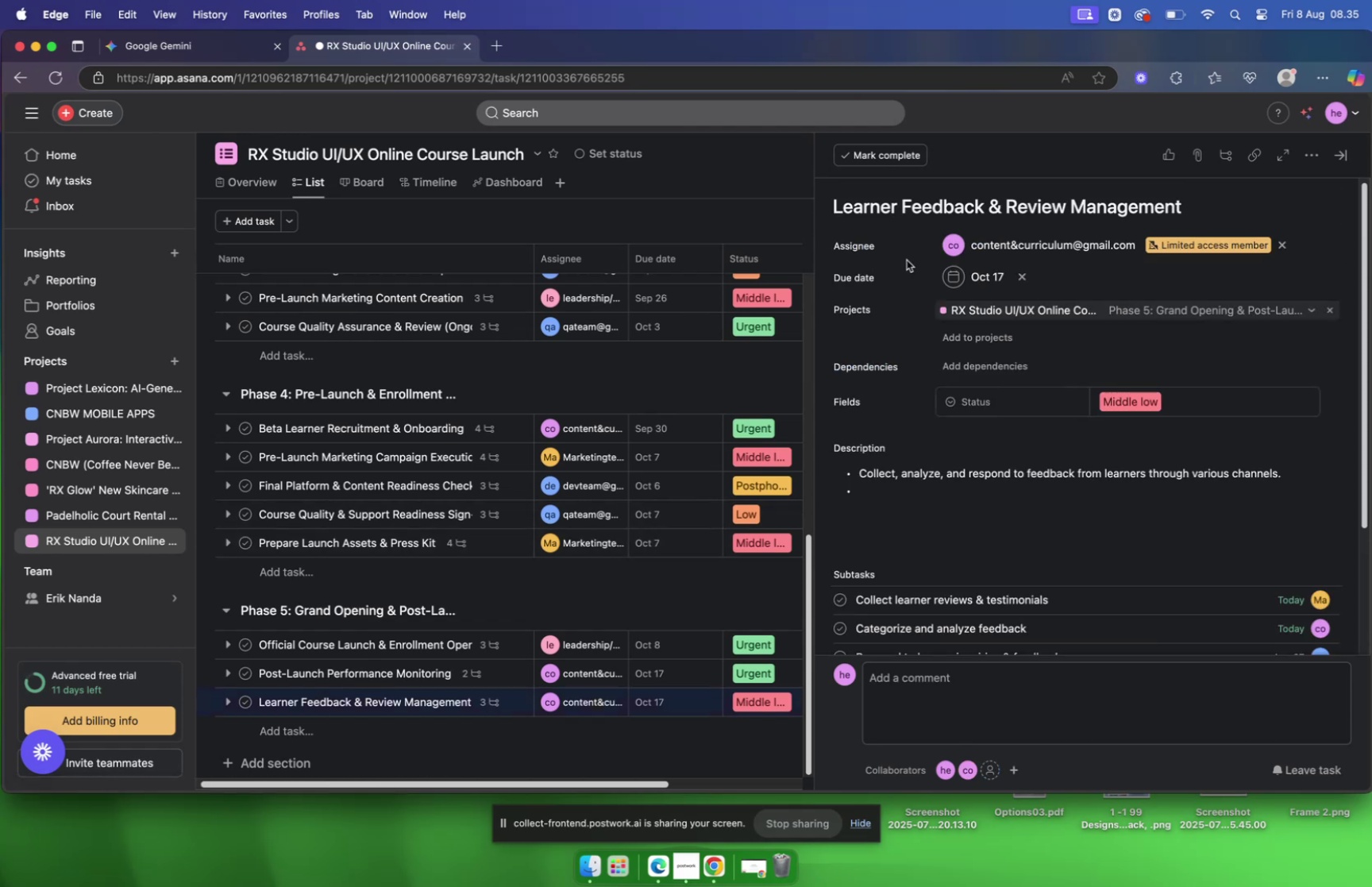 
scroll: coordinate [908, 254], scroll_direction: down, amount: 10.0
 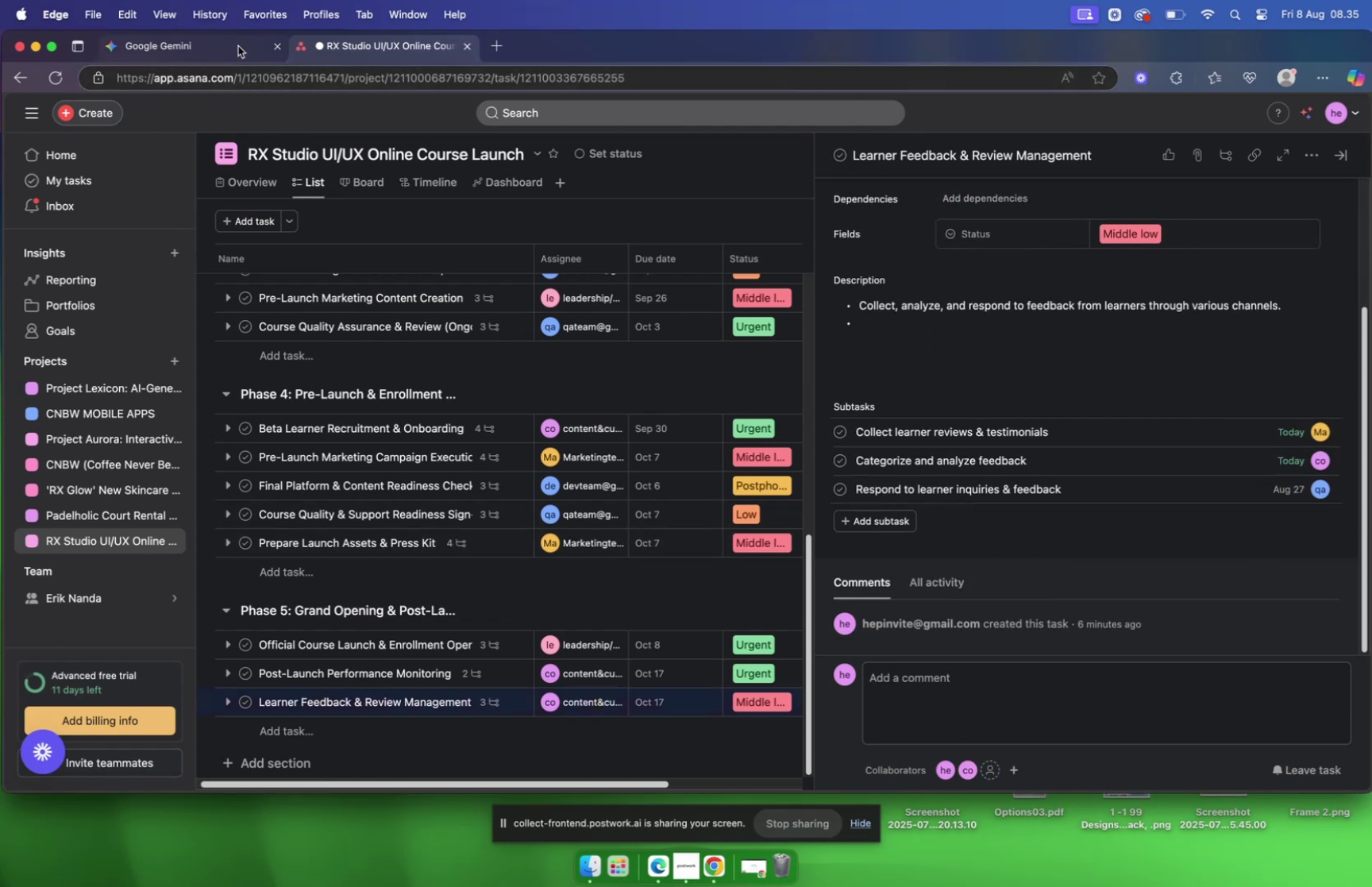 
left_click([238, 47])
 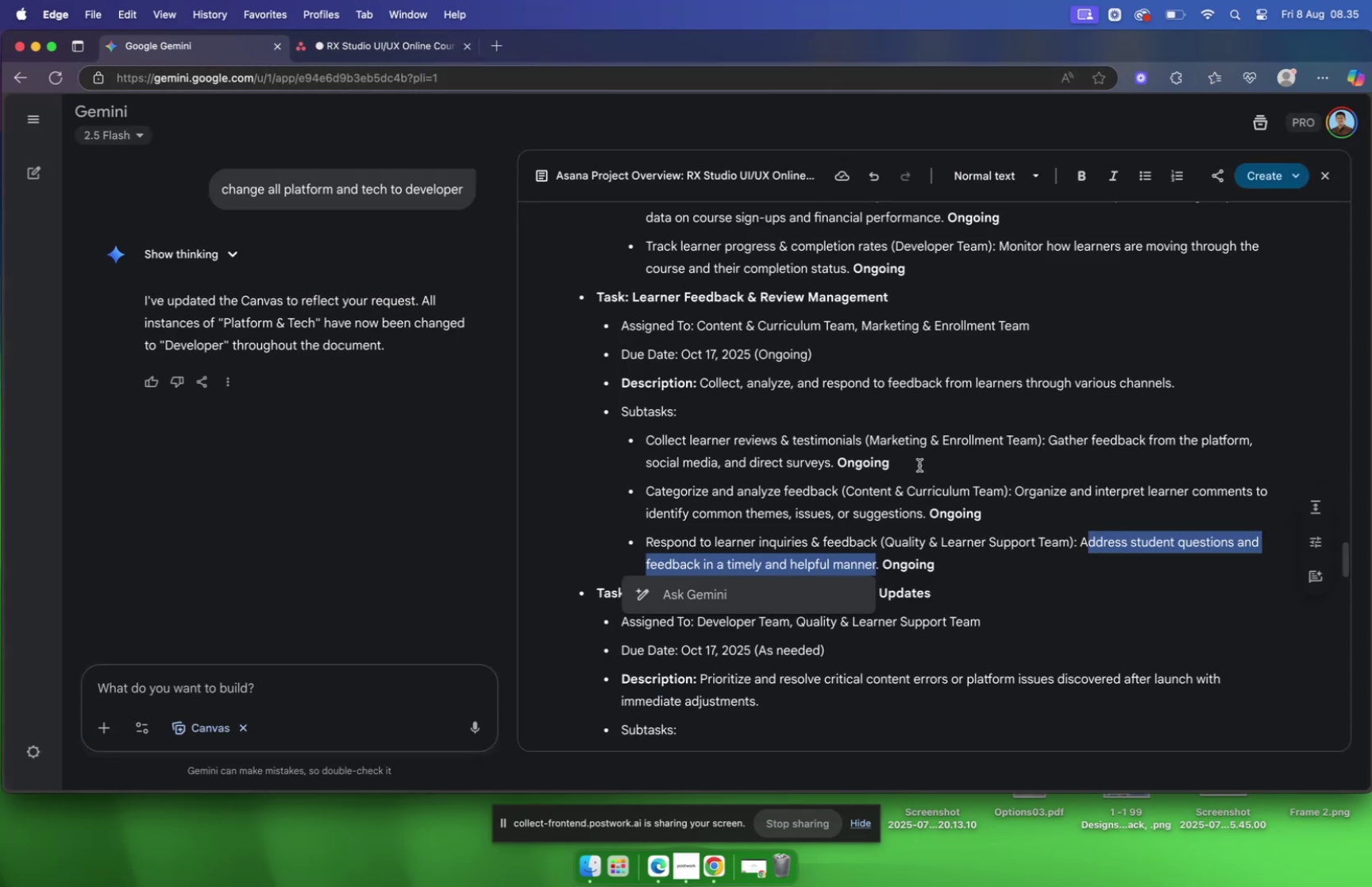 
scroll: coordinate [922, 462], scroll_direction: down, amount: 11.0
 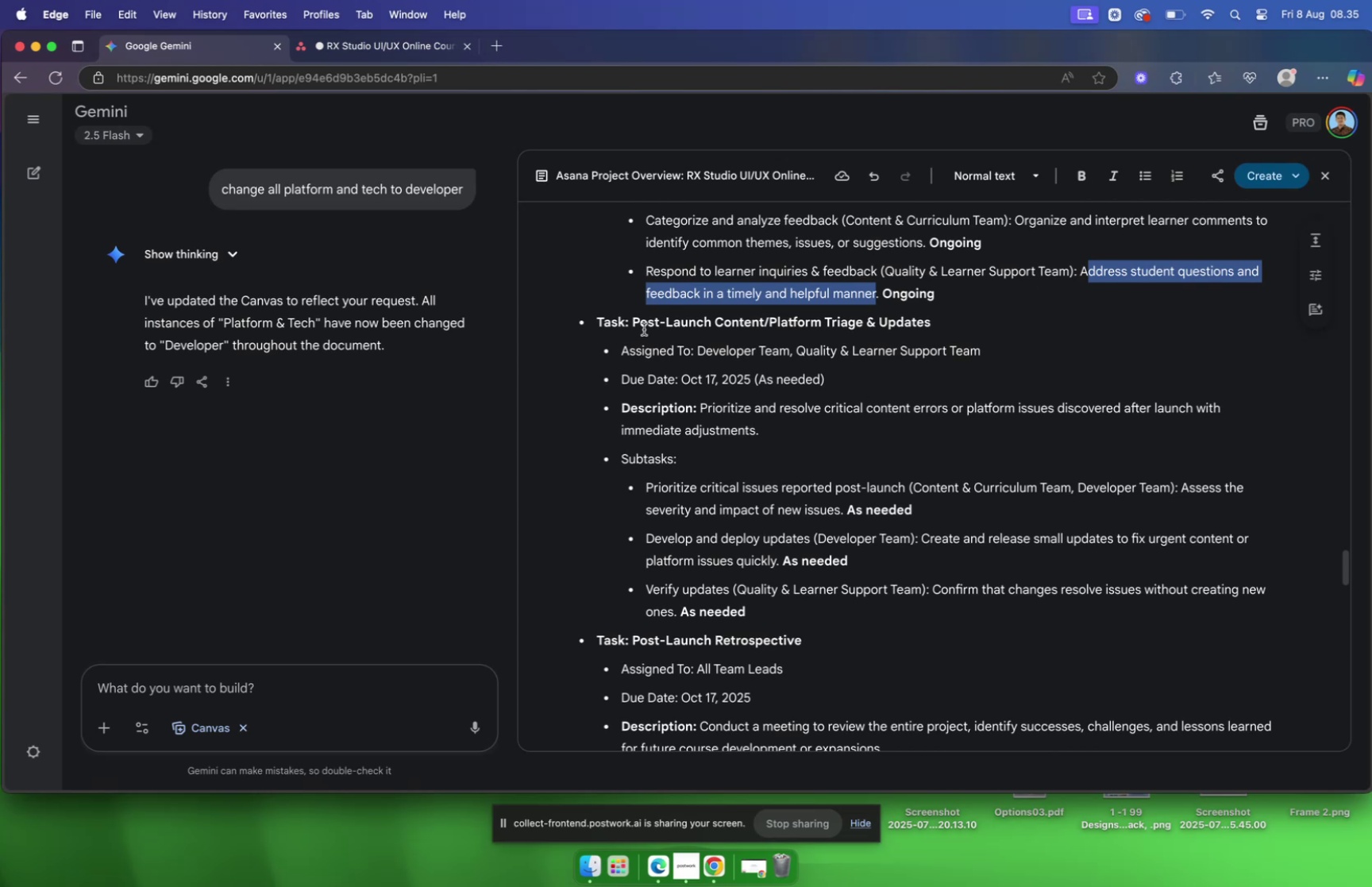 
wait(5.49)
 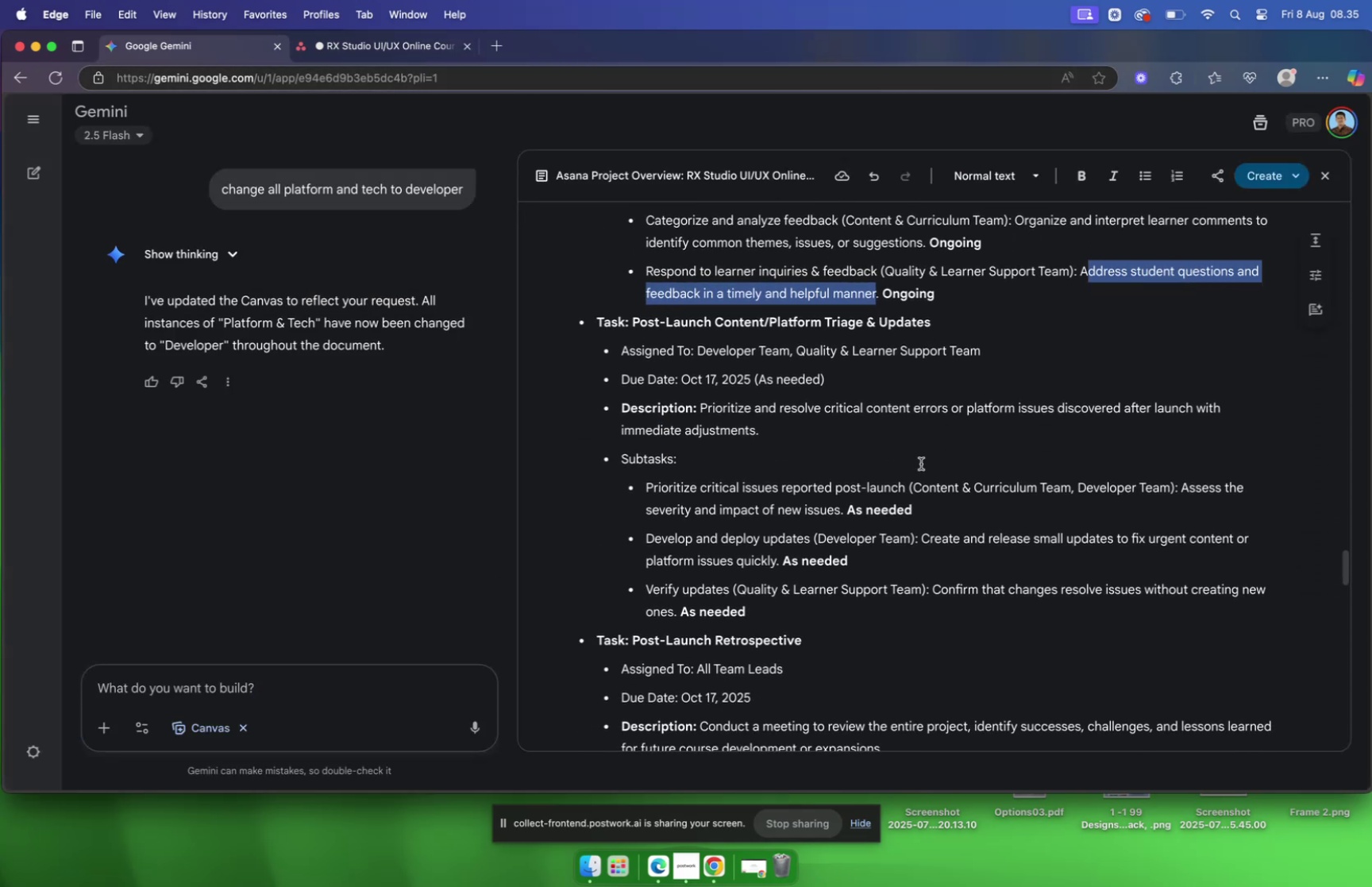 
left_click_drag(start_coordinate=[634, 318], to_coordinate=[952, 330])
 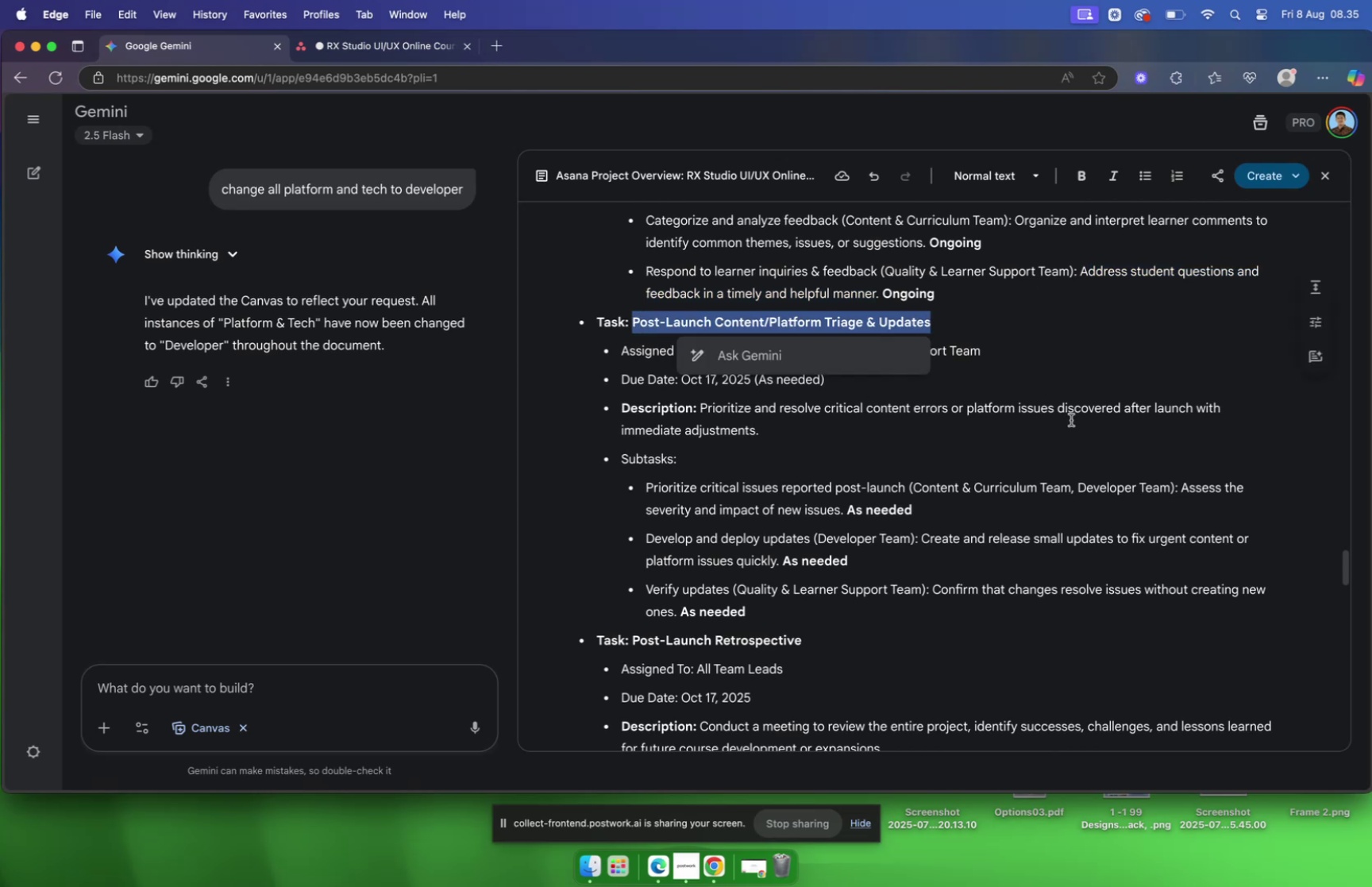 
key(Meta+C)
 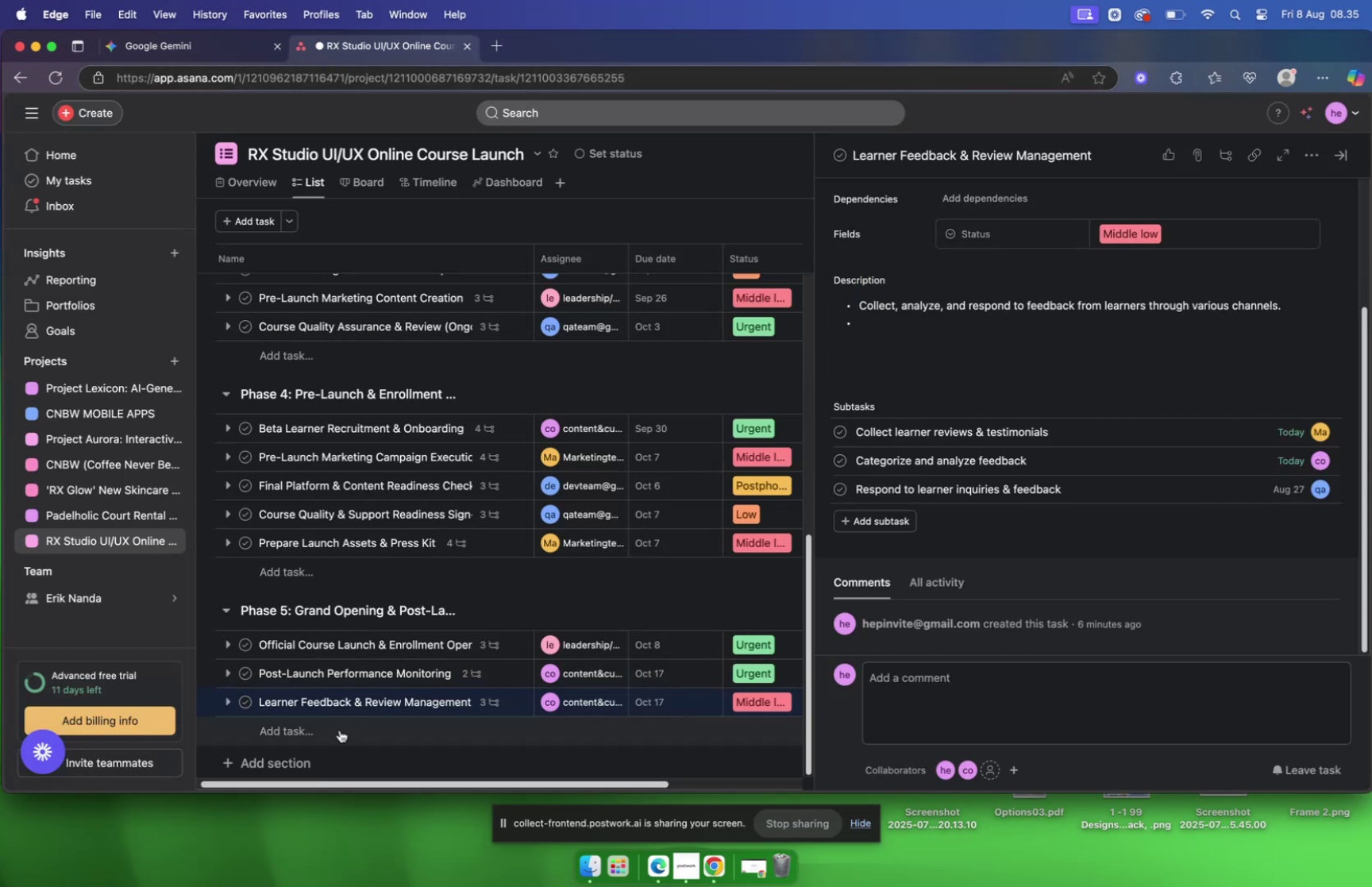 
key(Meta+V)
 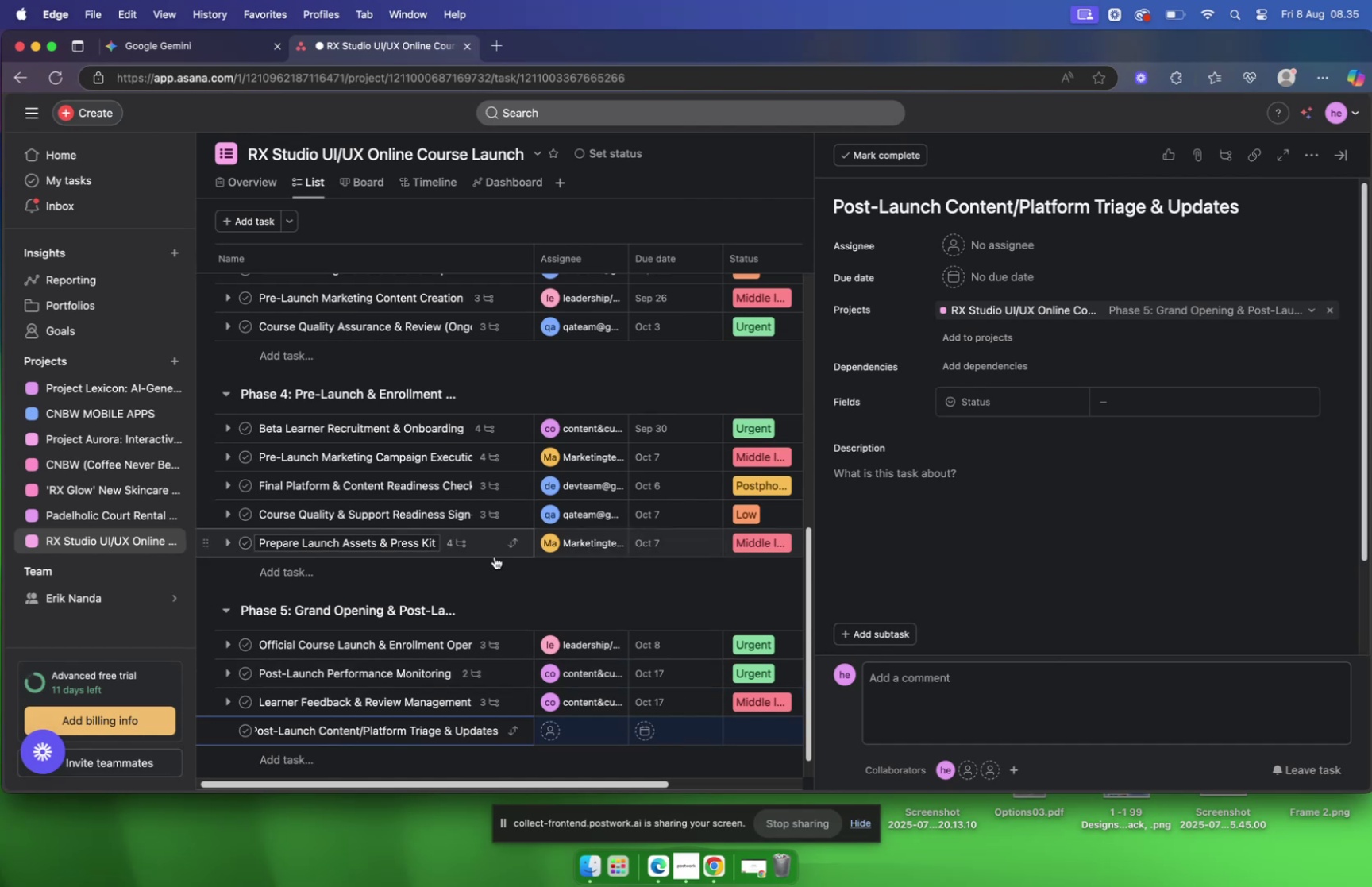 
wait(20.82)
 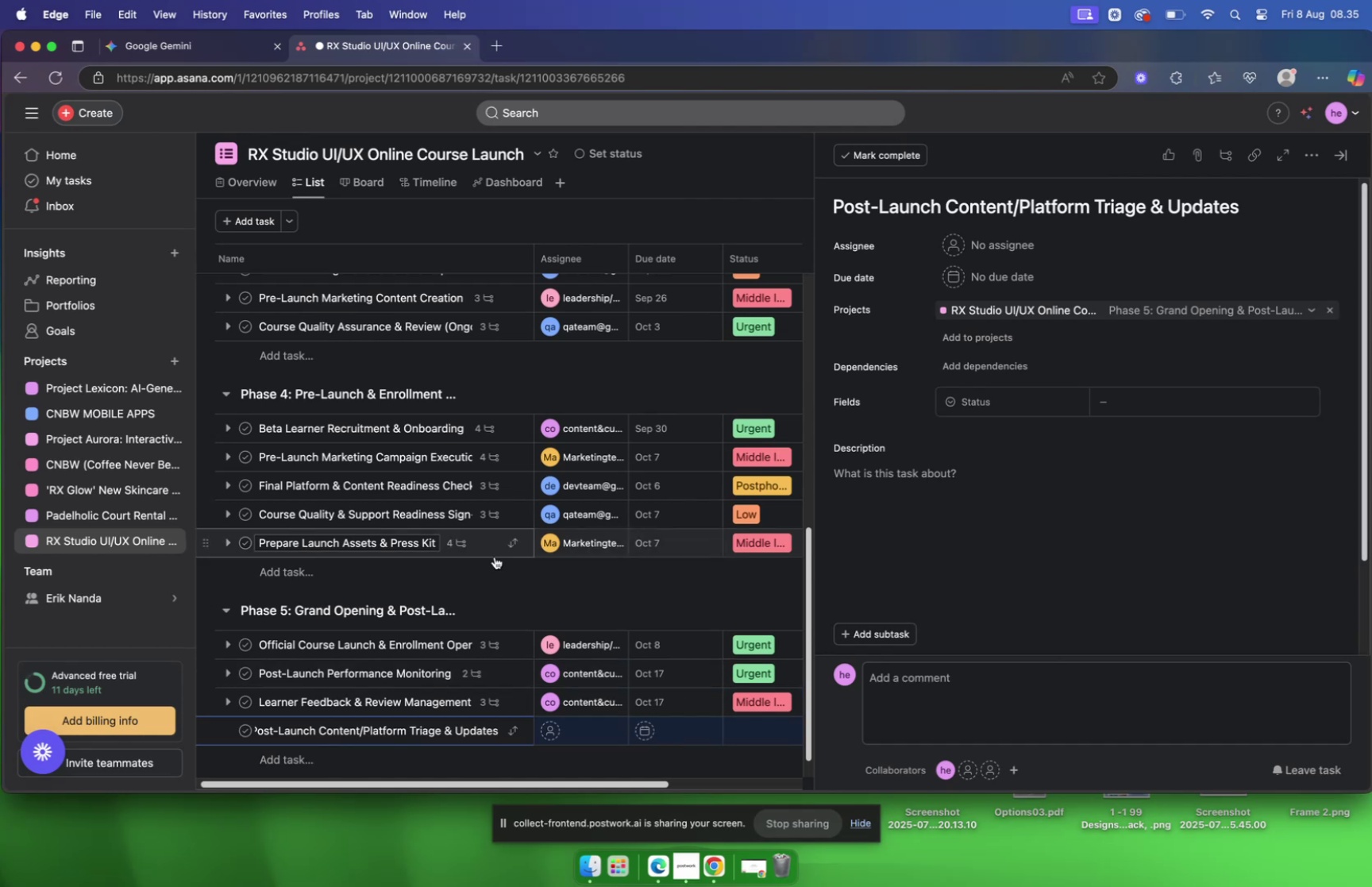 
scroll: coordinate [916, 526], scroll_direction: down, amount: 5.0
 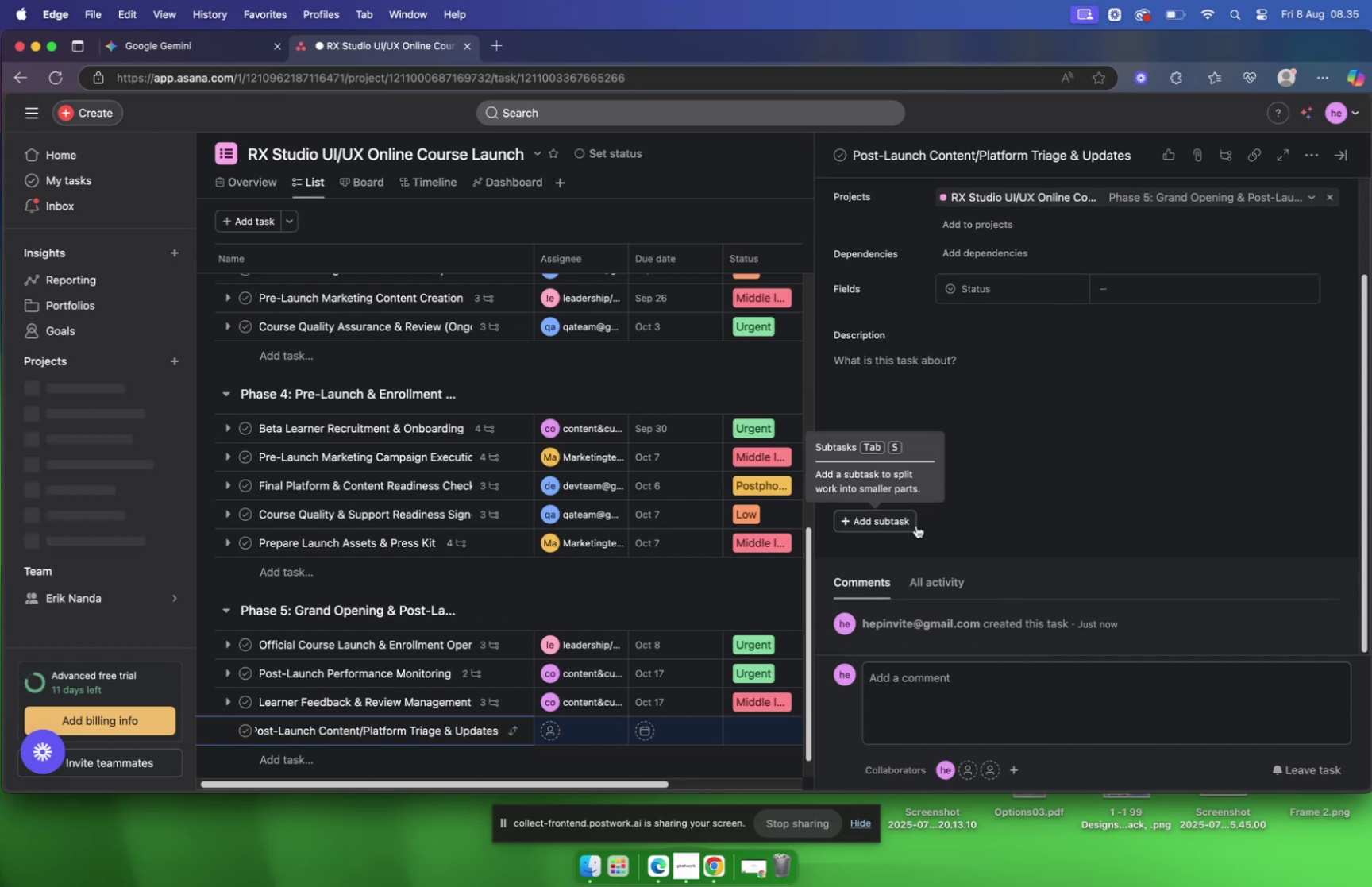 
scroll: coordinate [917, 525], scroll_direction: up, amount: 6.0
 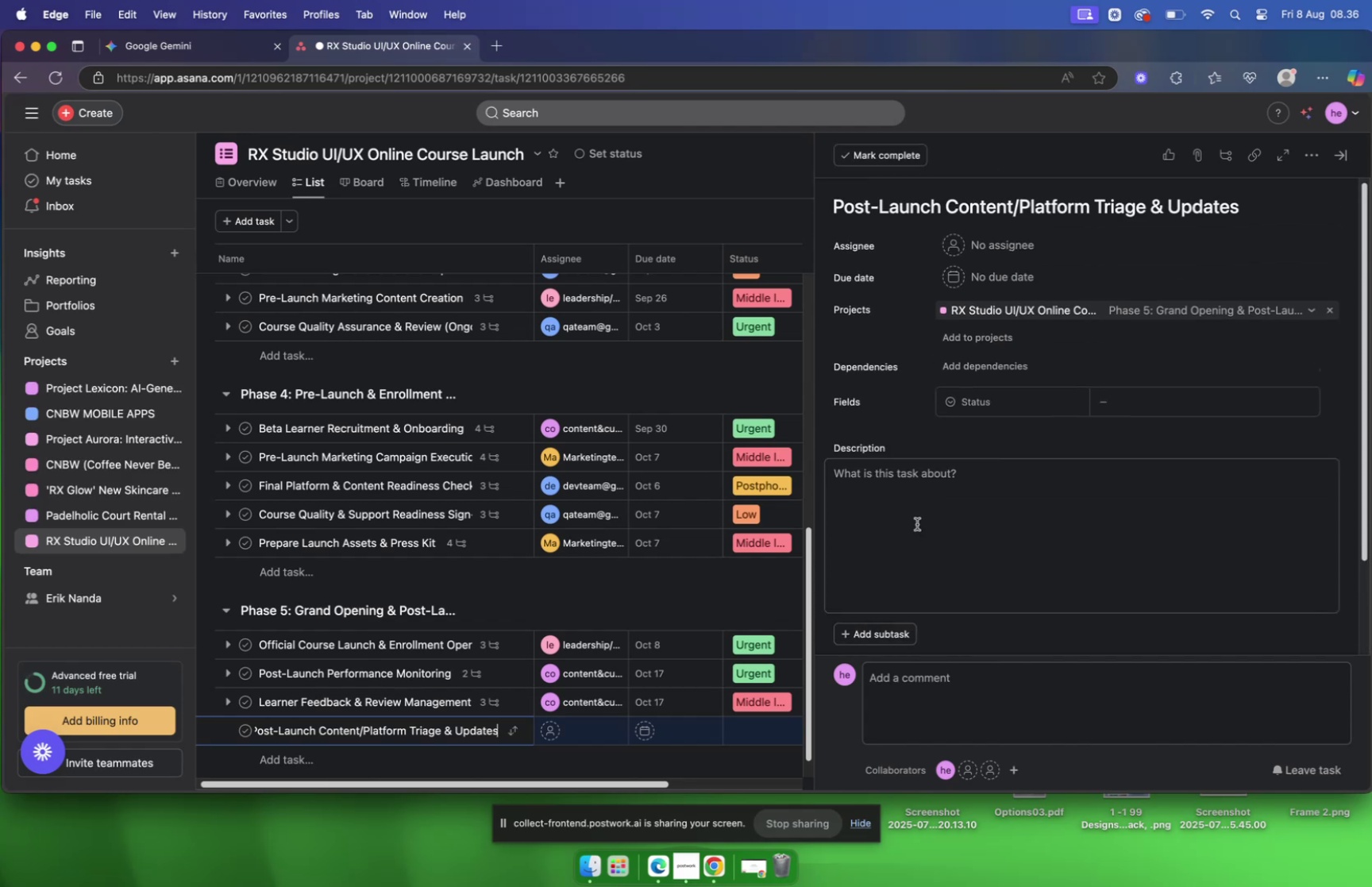 
scroll: coordinate [916, 524], scroll_direction: down, amount: 4.0
 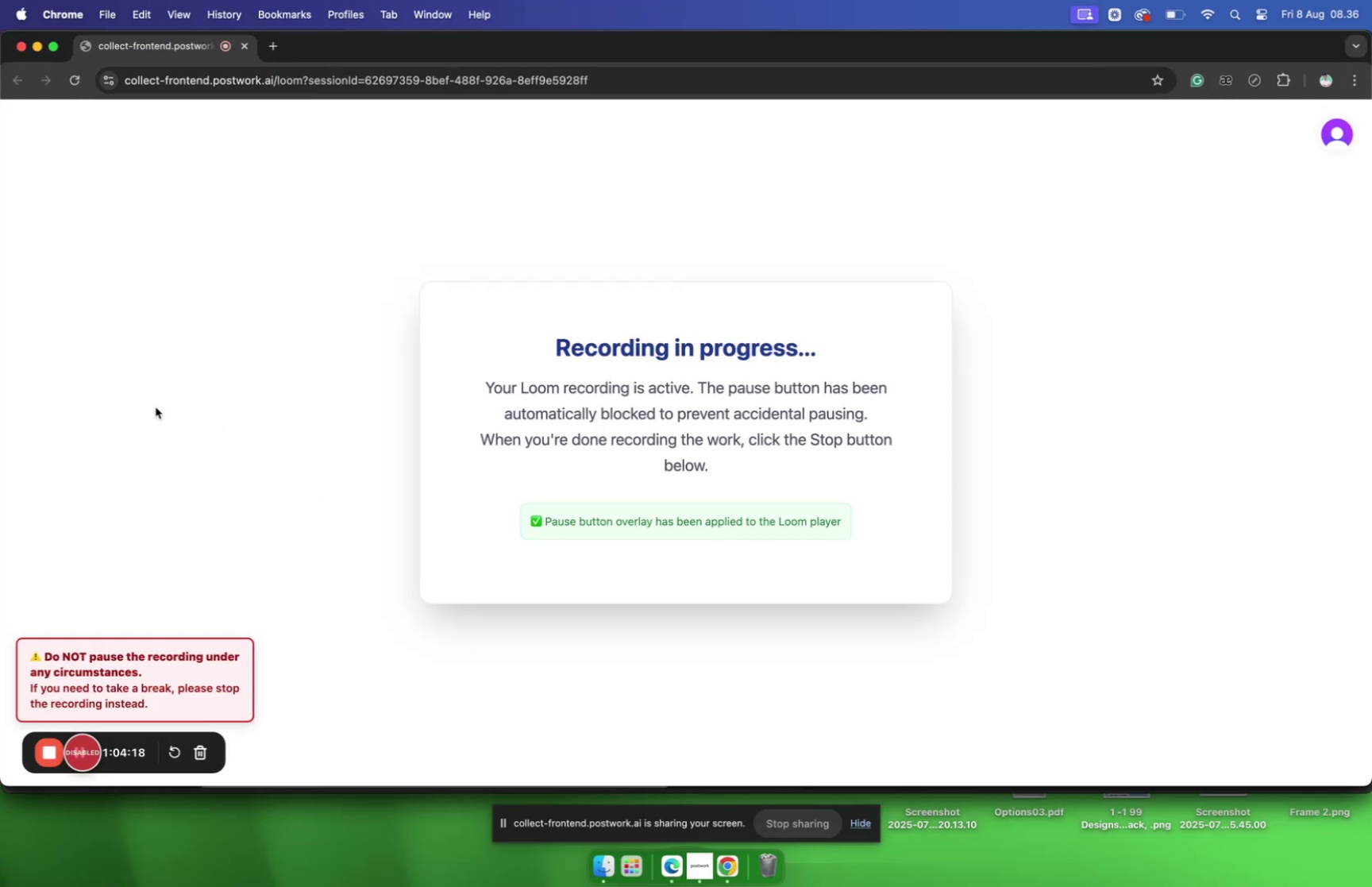 
wait(7.5)
 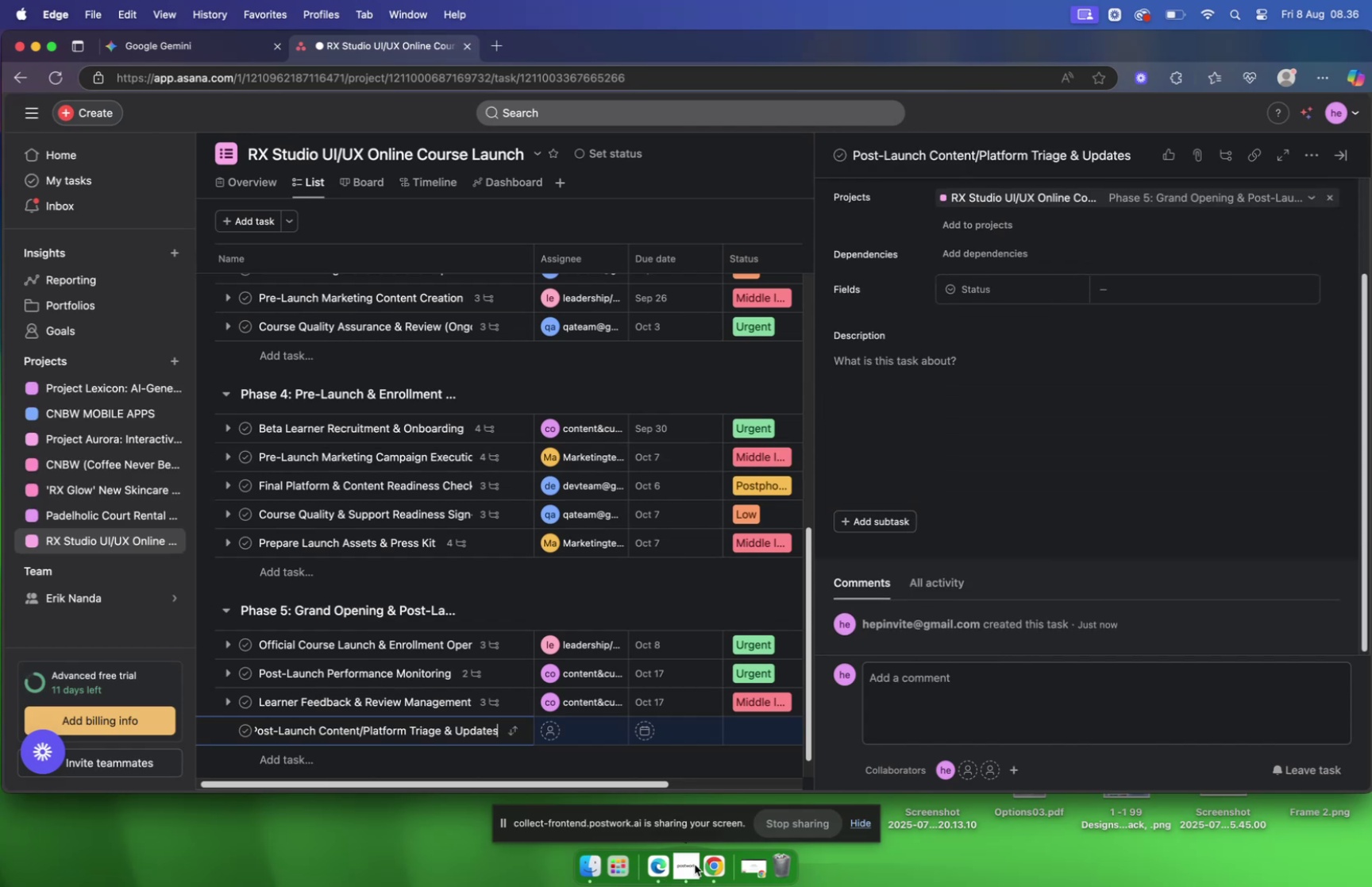 
left_click([39, 49])
 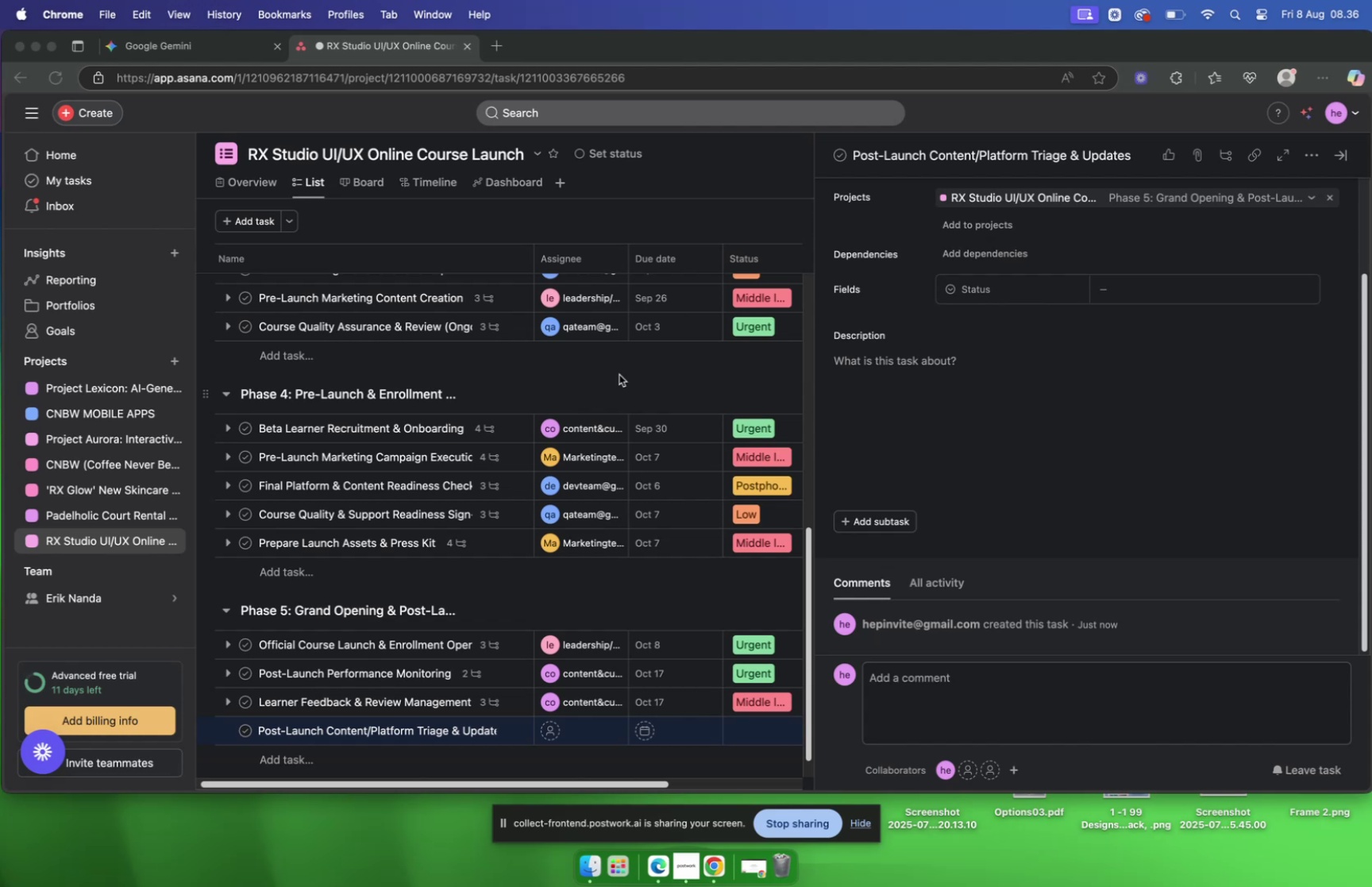 
wait(54.68)
 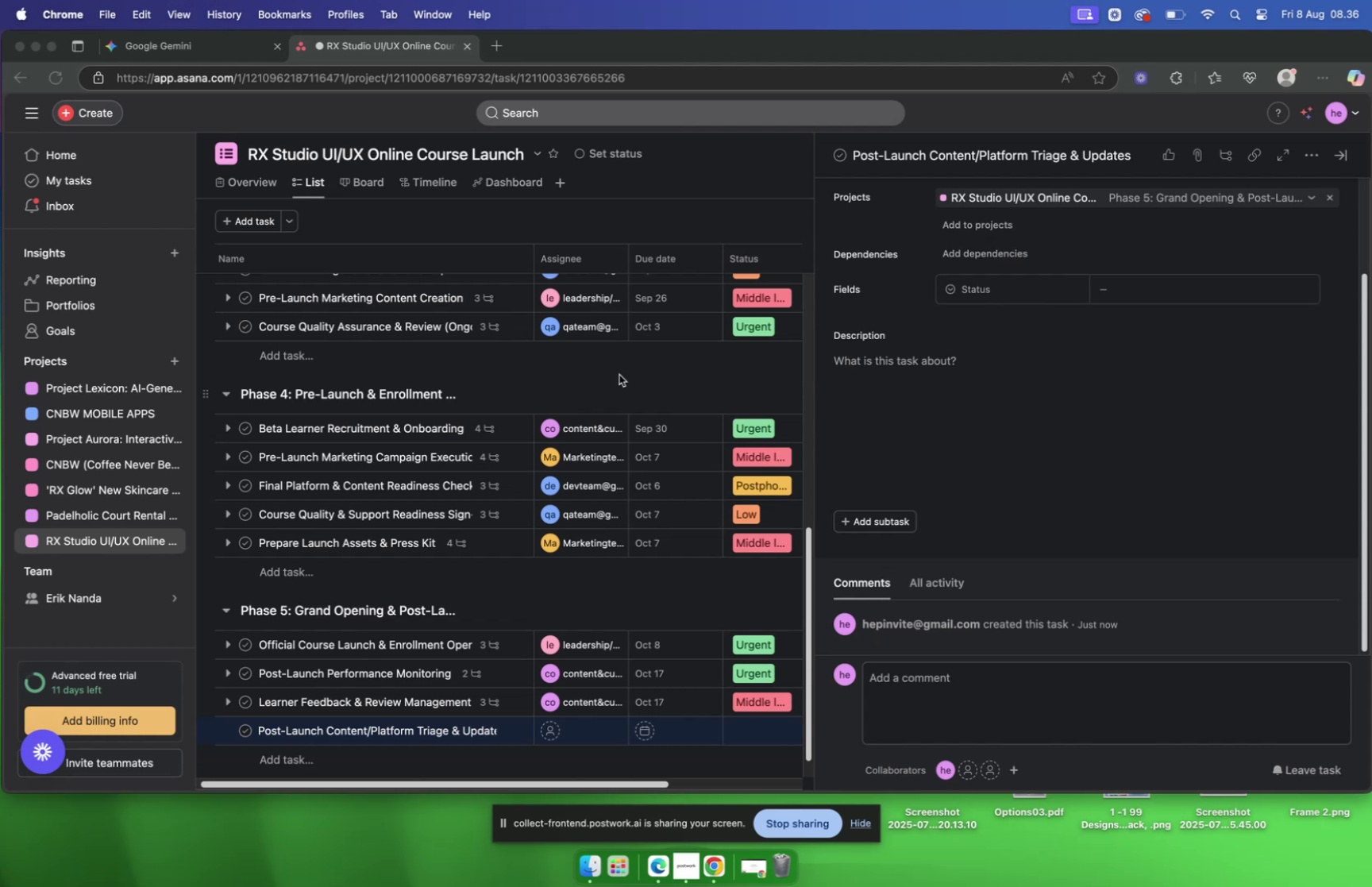 
scroll: coordinate [986, 361], scroll_direction: up, amount: 10.0
 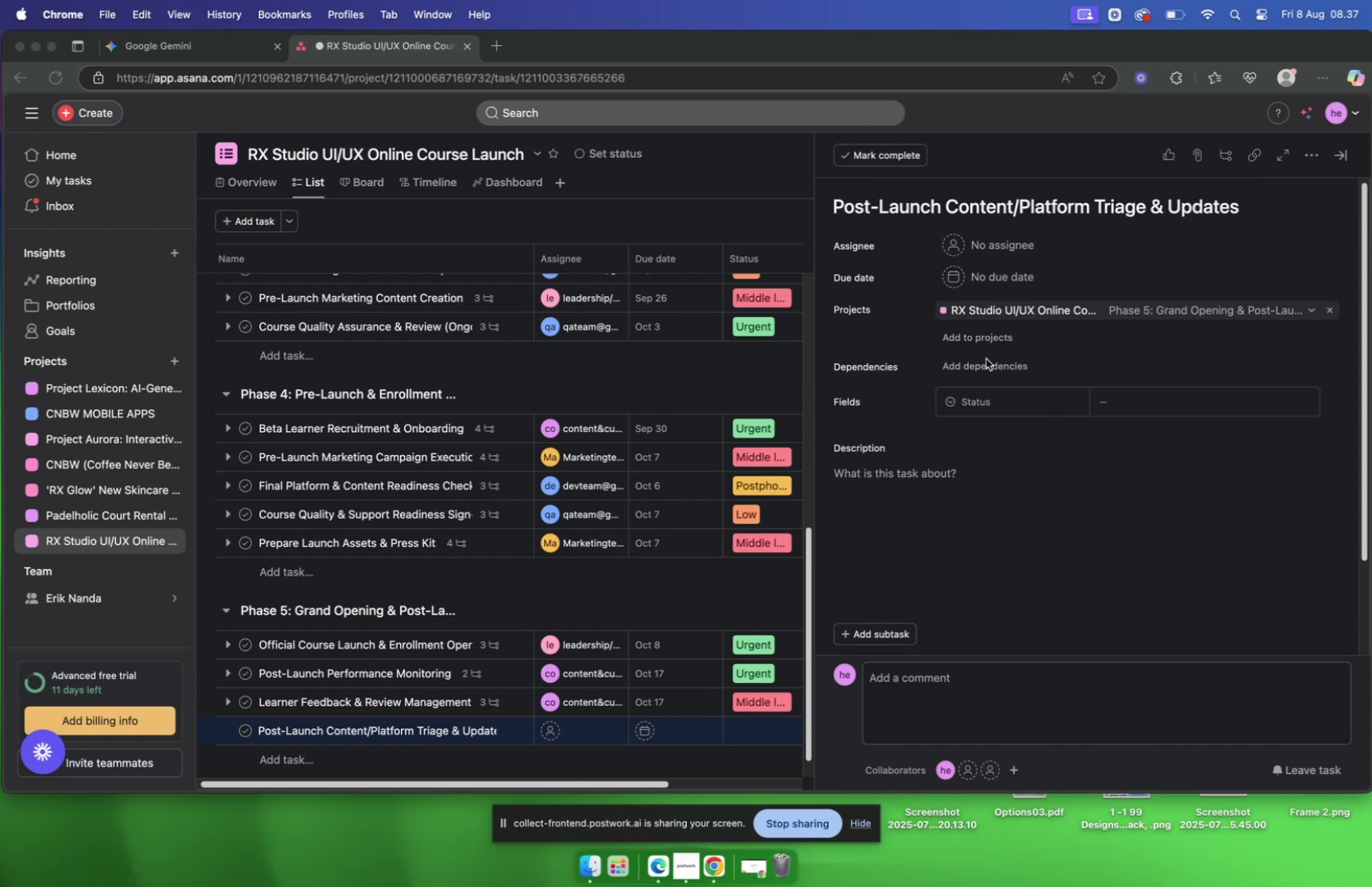 
scroll: coordinate [985, 359], scroll_direction: down, amount: 2.0
 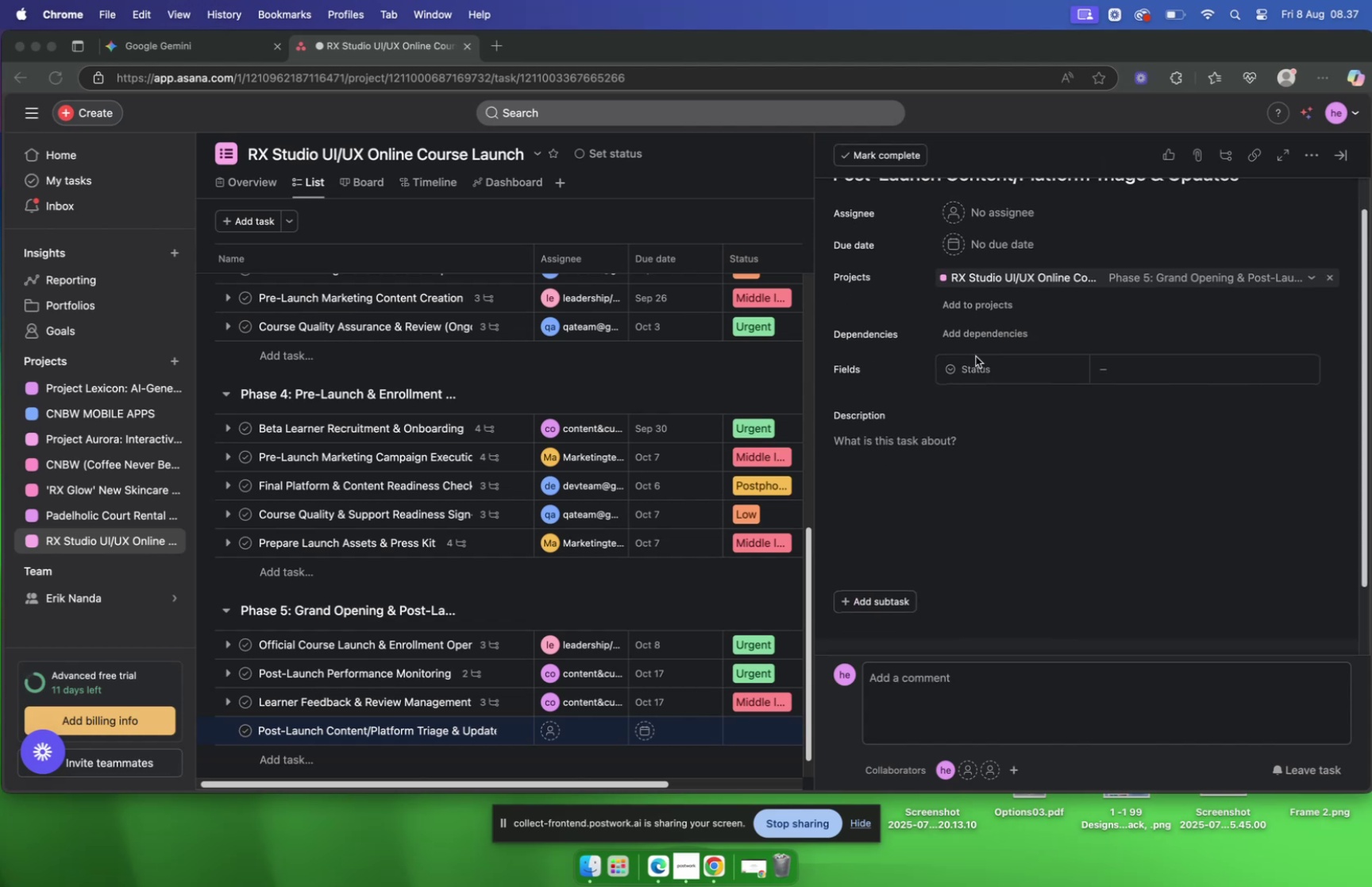 
scroll: coordinate [976, 363], scroll_direction: up, amount: 10.0
 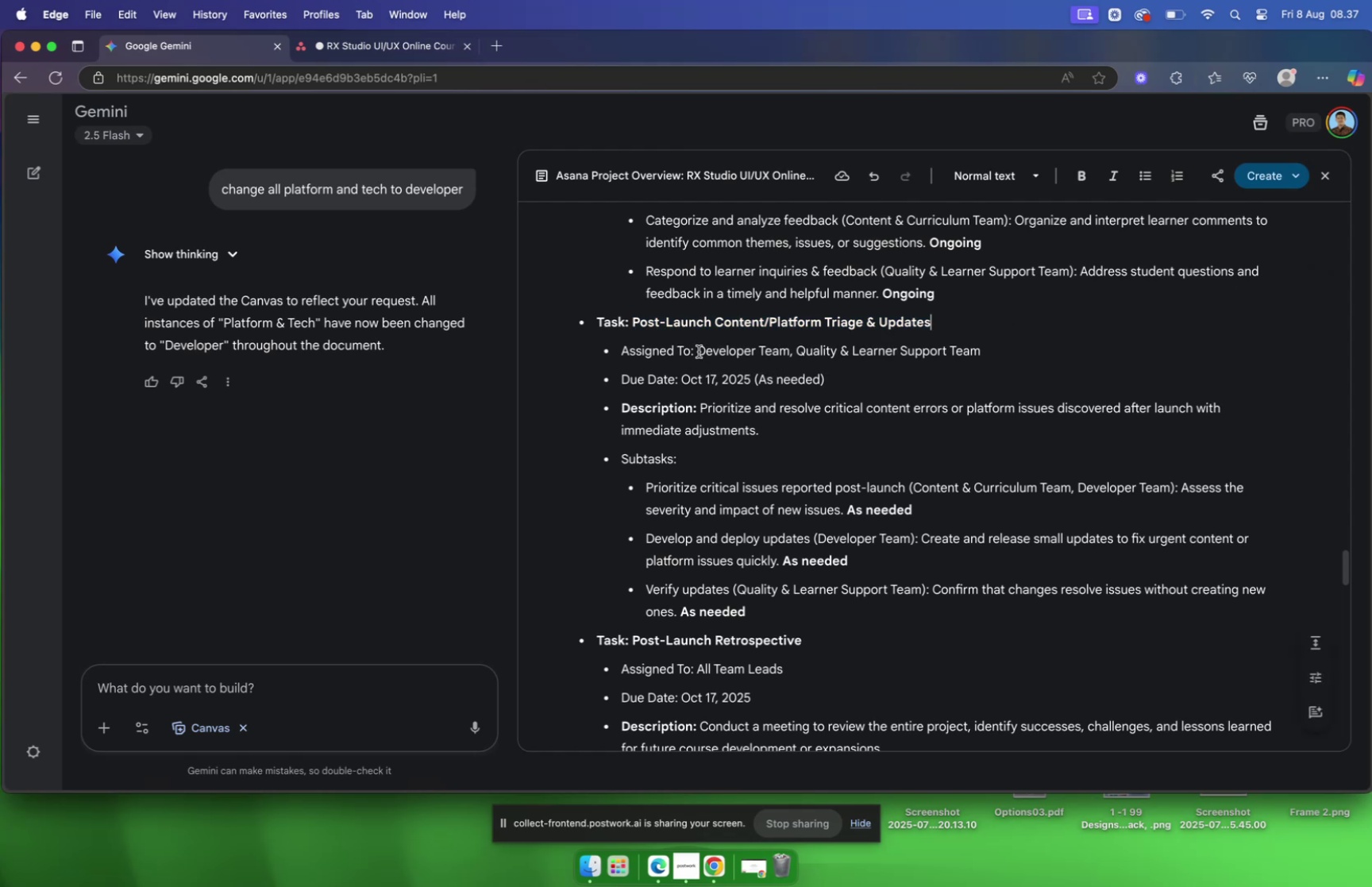 
wait(9.06)
 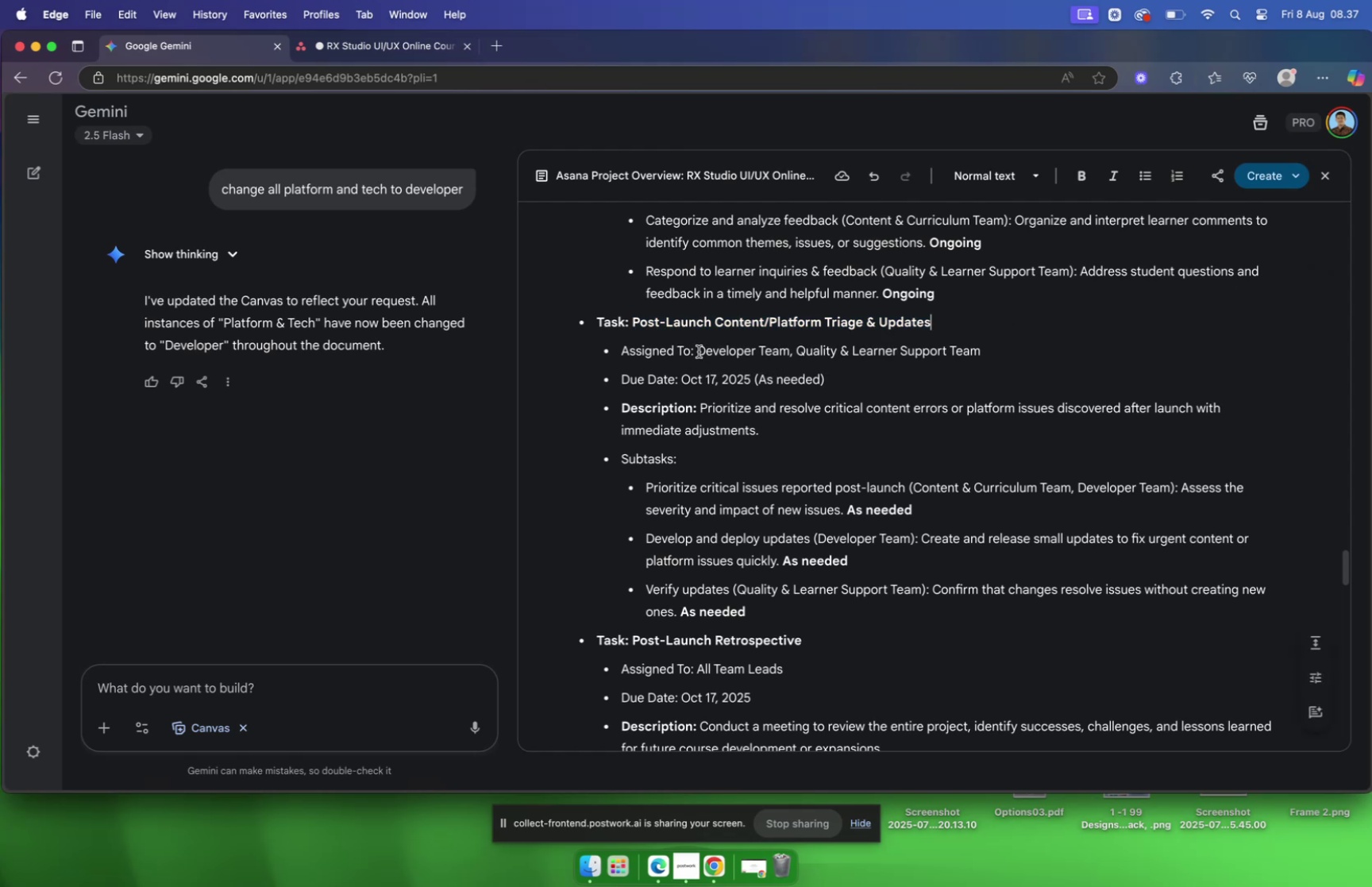 
type(dev)
 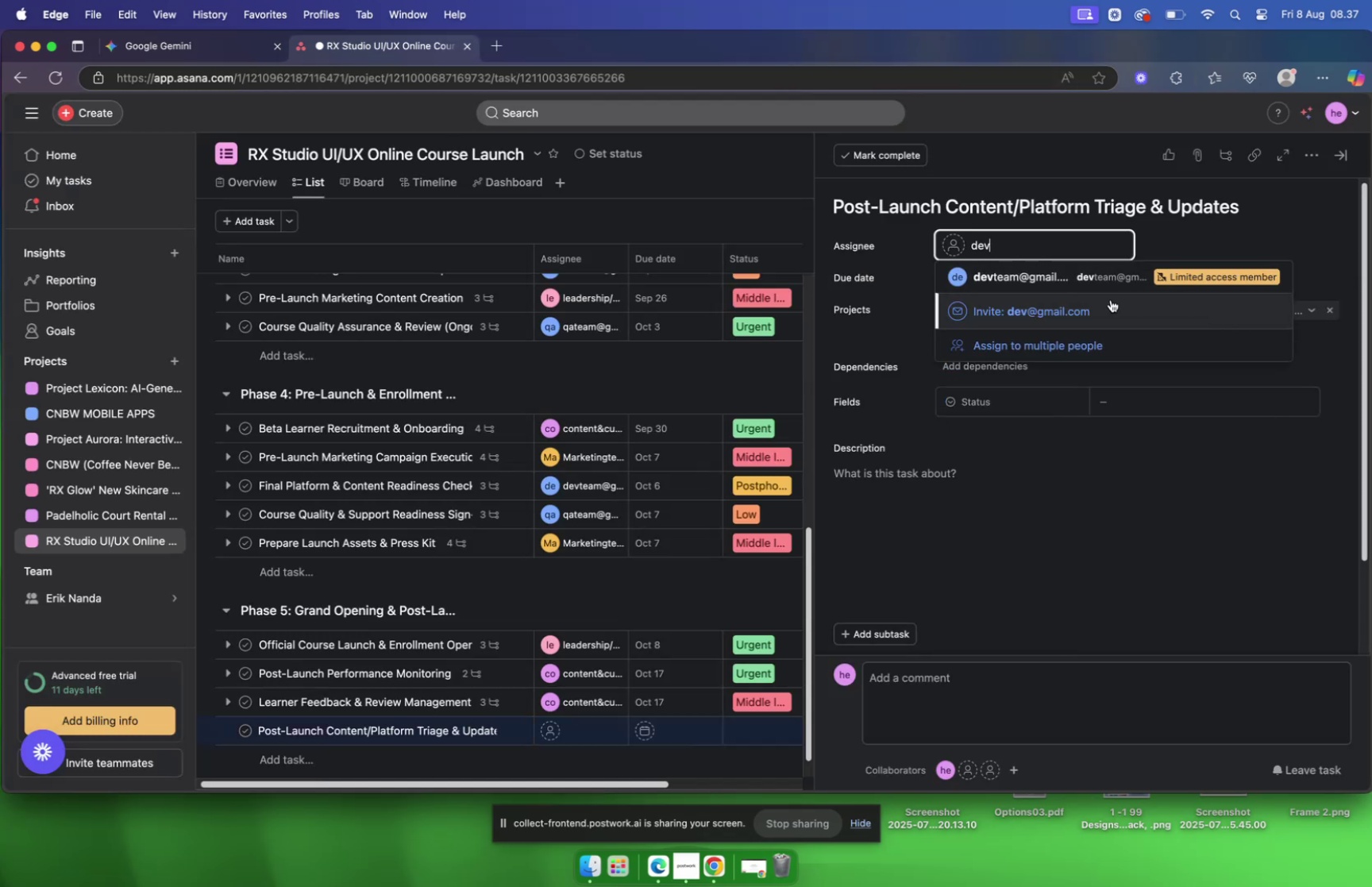 
mouse_move([1068, 302])
 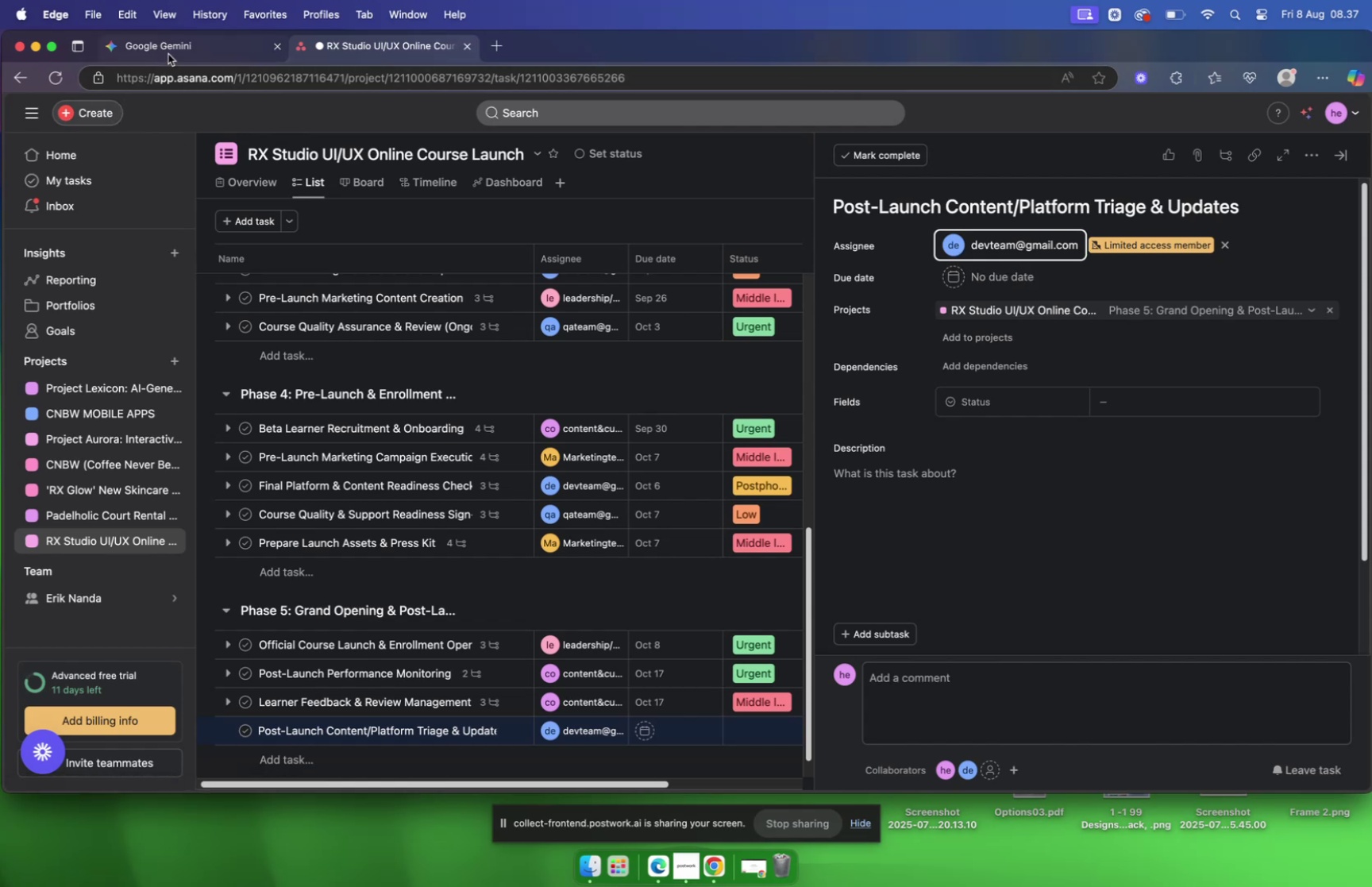 
left_click([168, 54])
 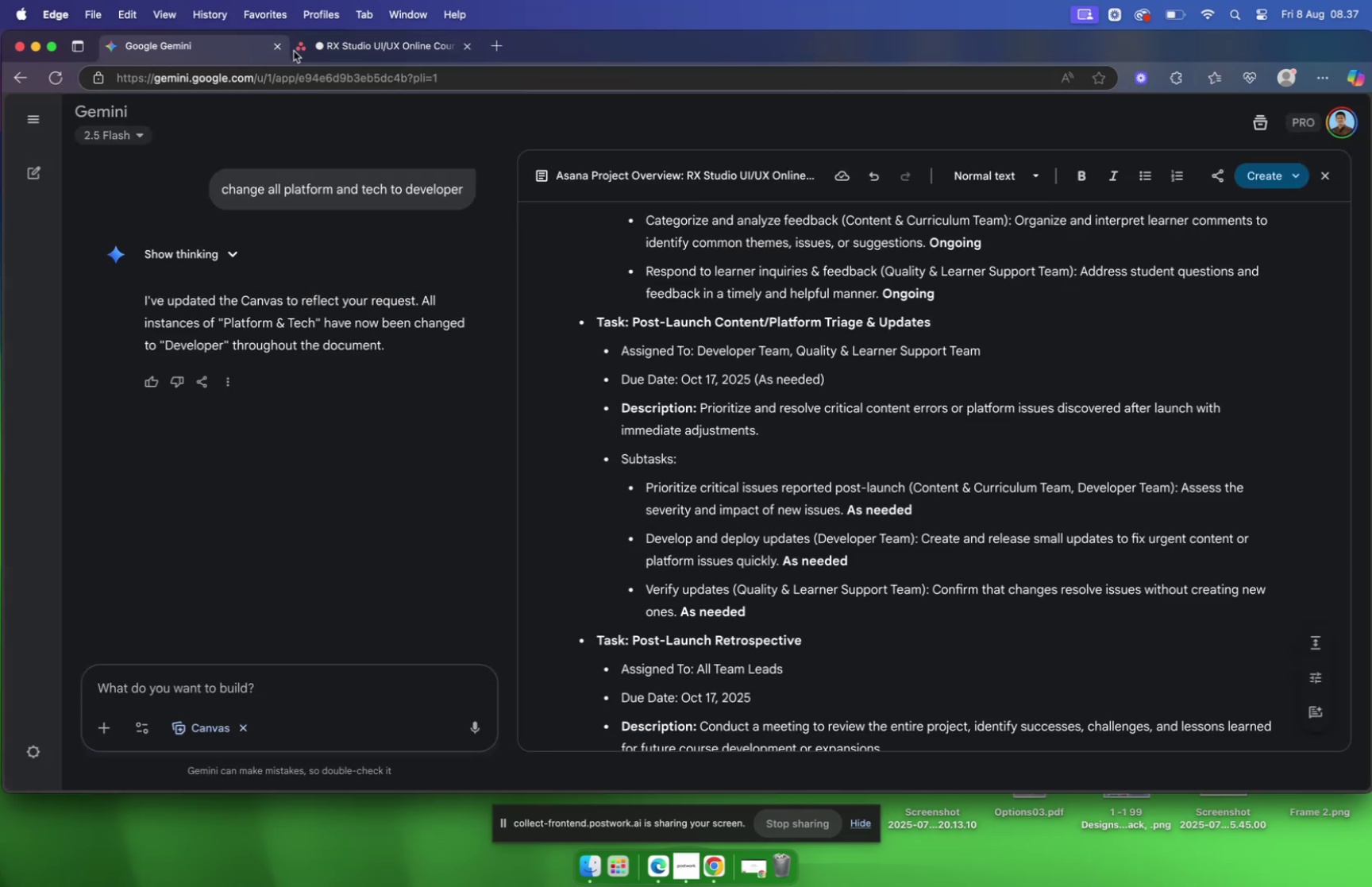 
left_click([350, 50])
 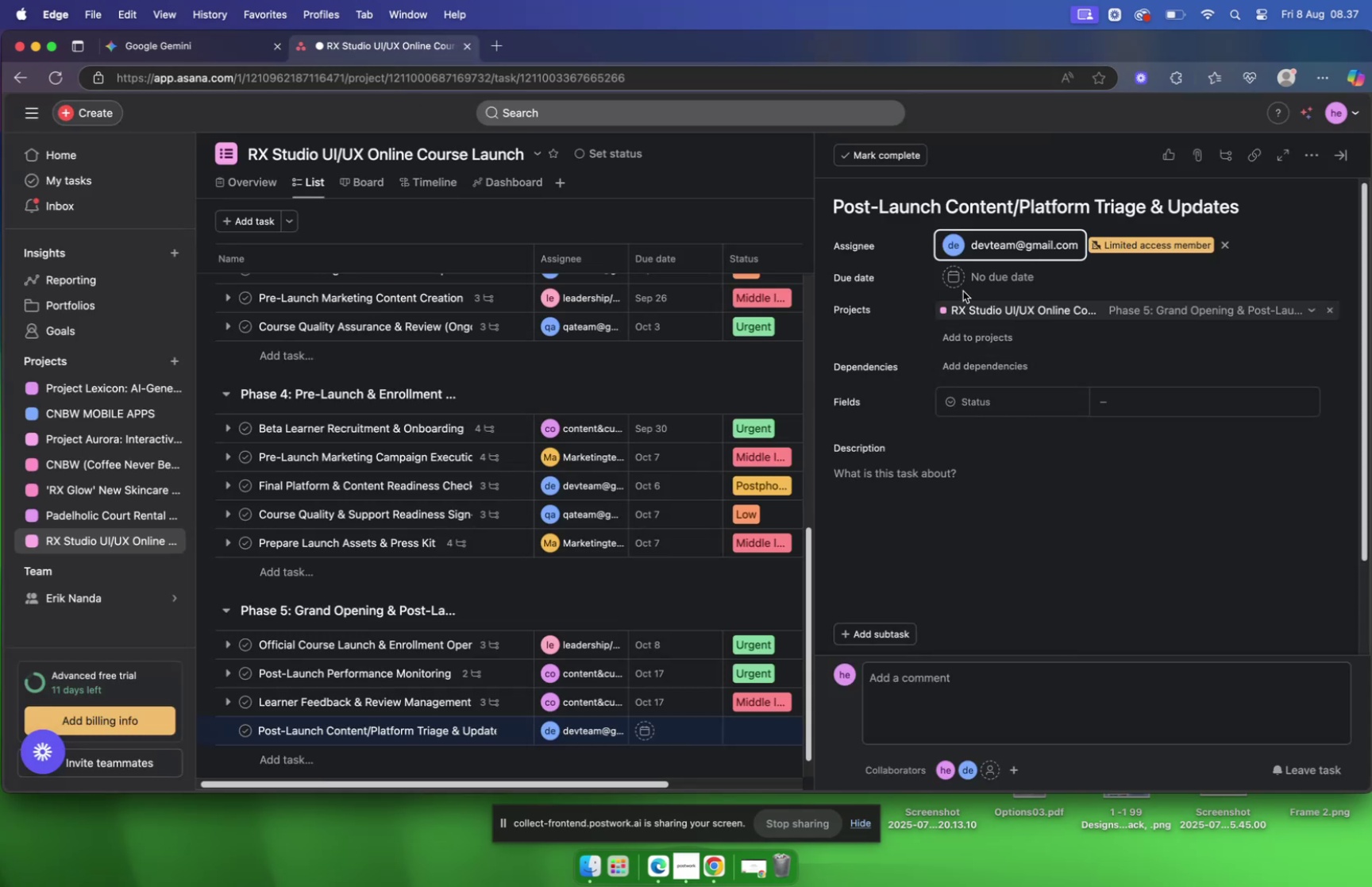 
mouse_move([943, 283])
 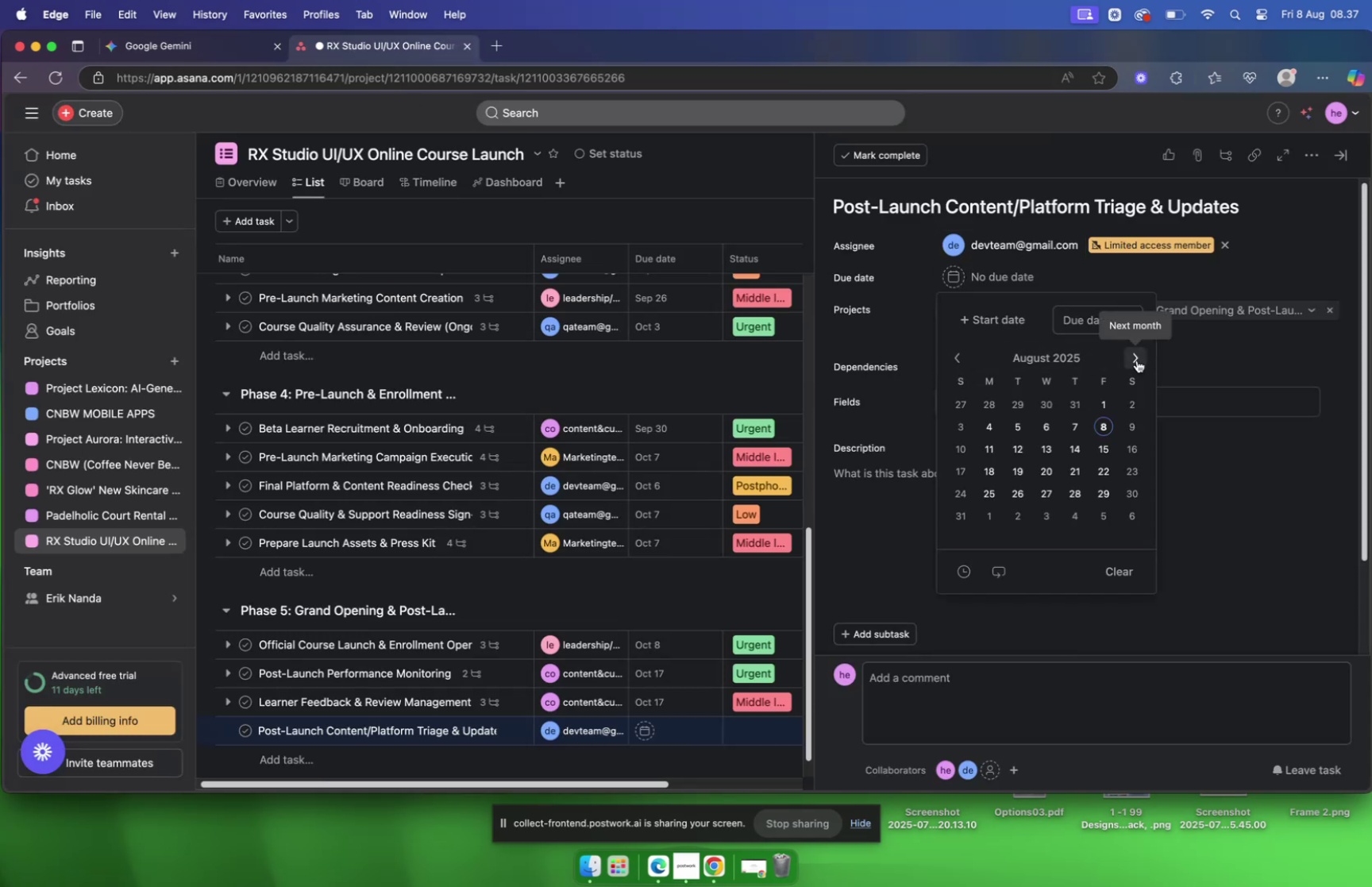 
double_click([1136, 360])
 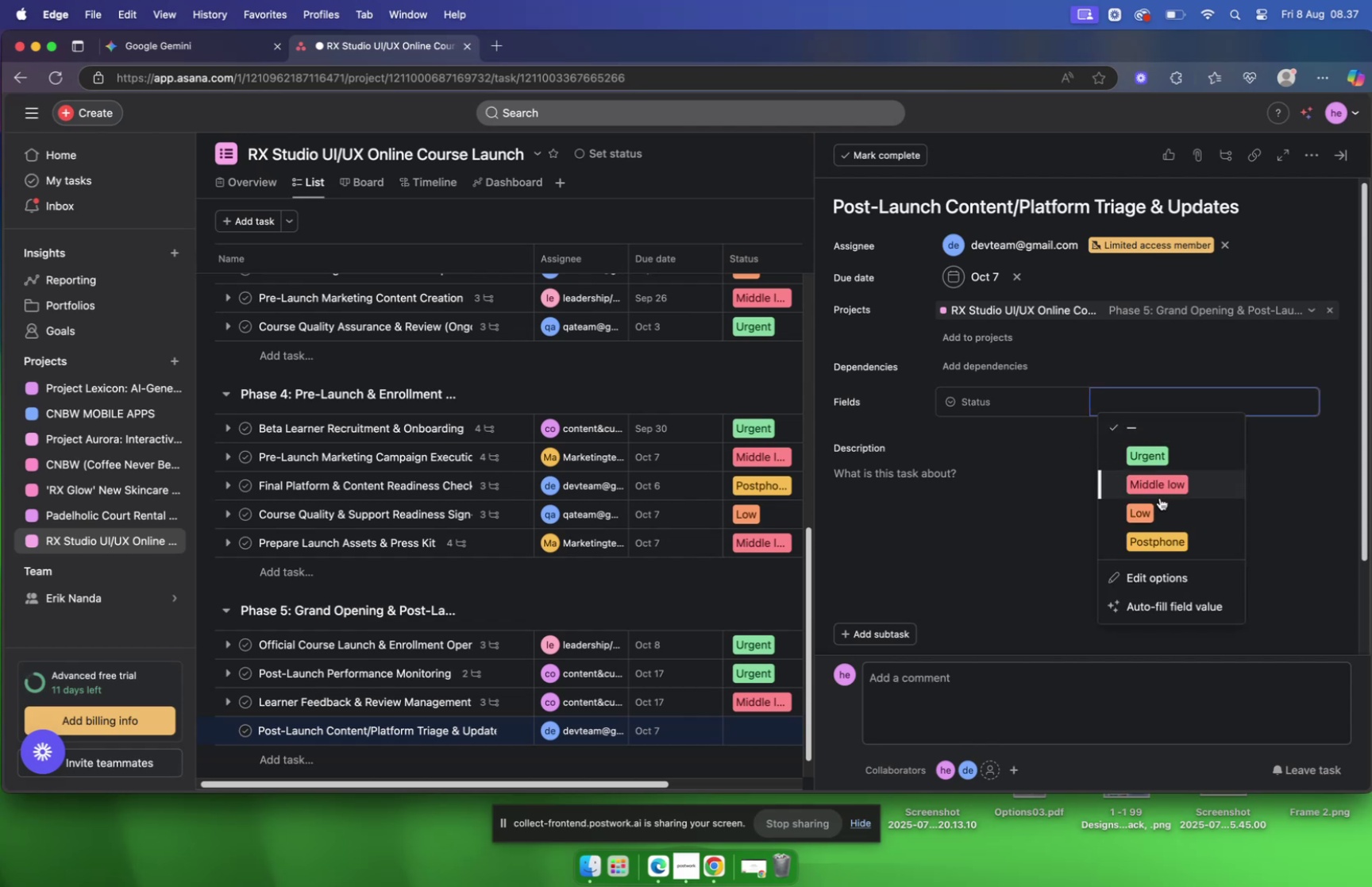 
wait(5.83)
 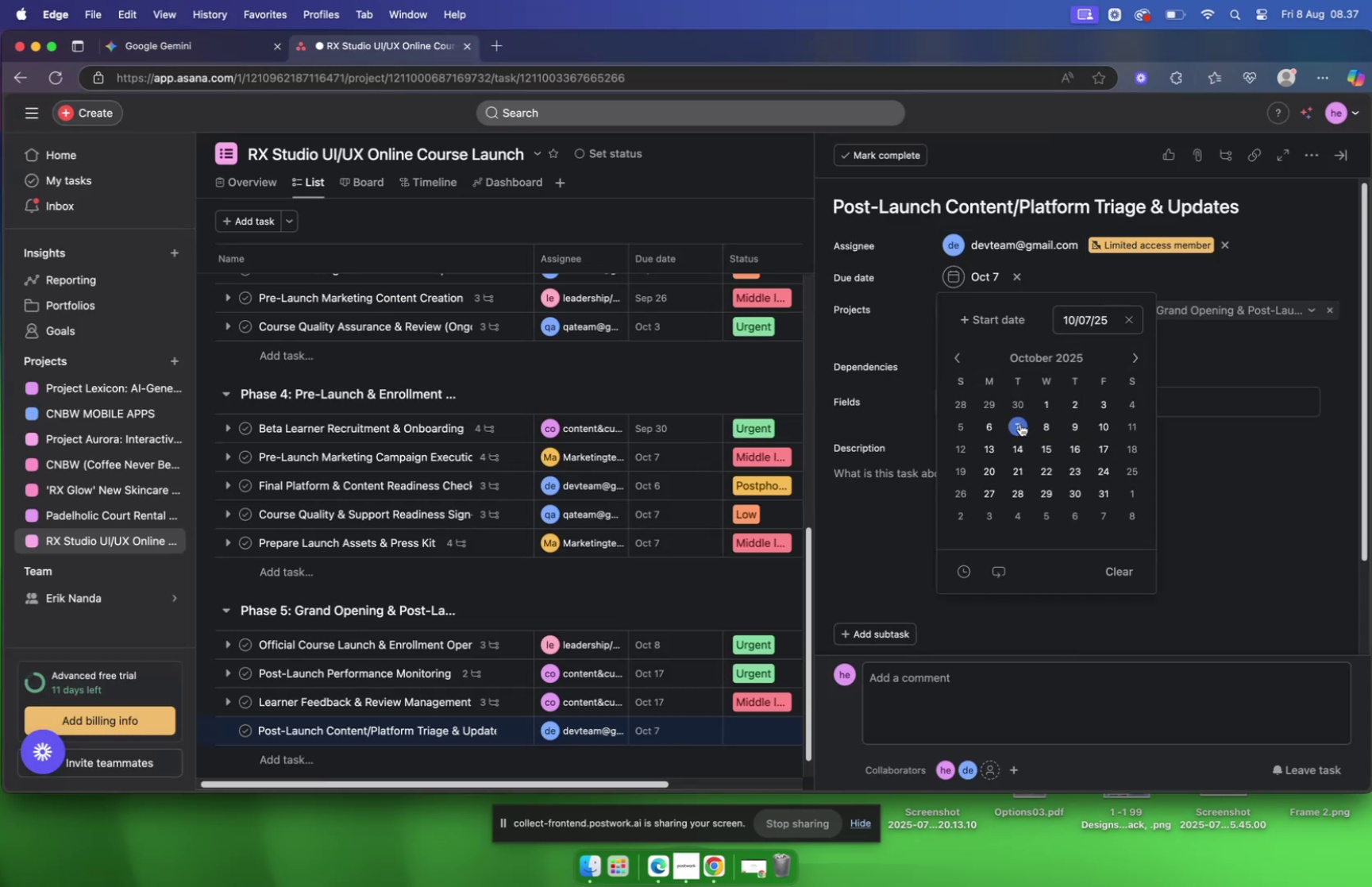 
left_click([1160, 501])
 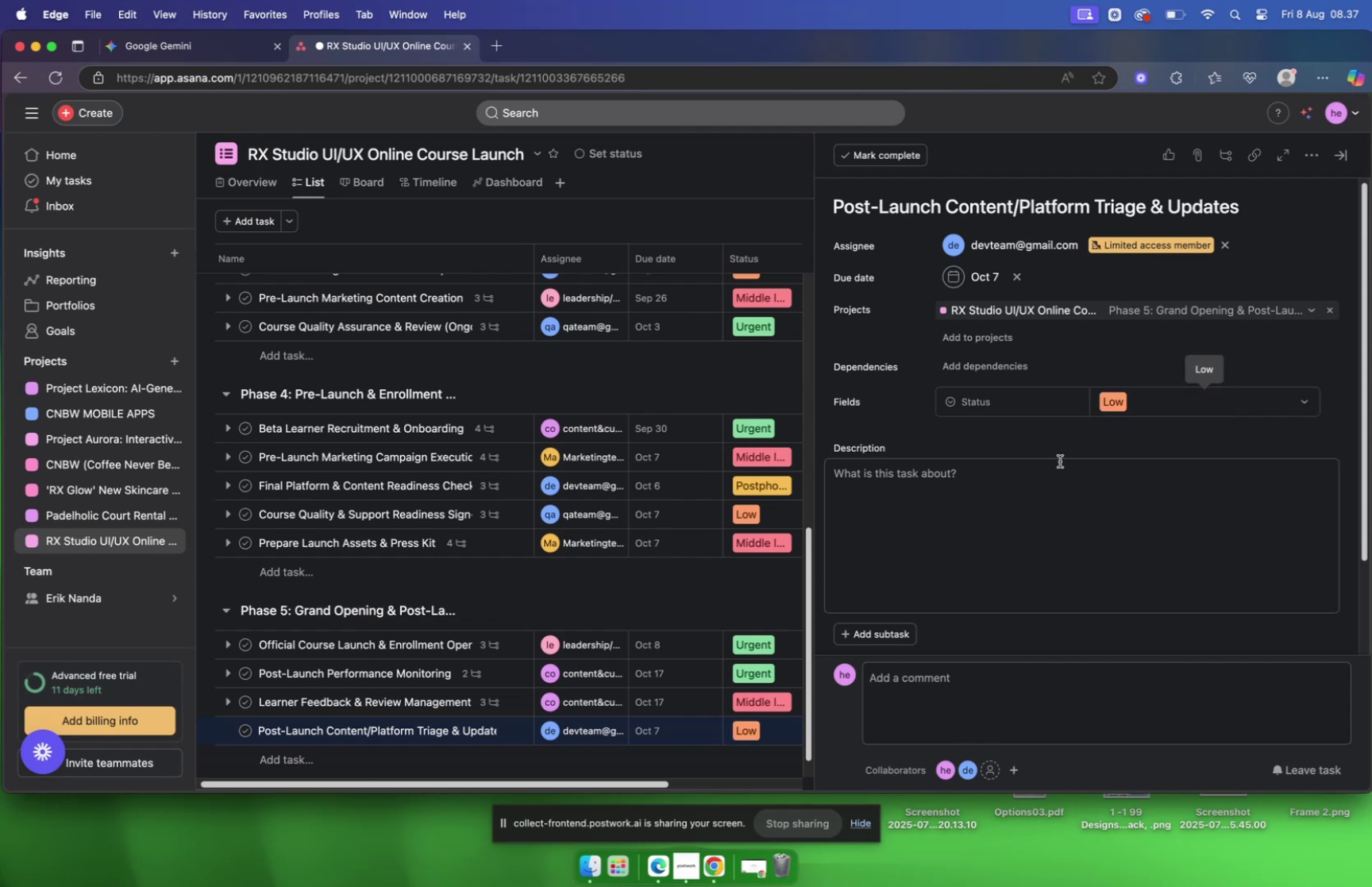 
scroll: coordinate [1060, 460], scroll_direction: down, amount: 5.0
 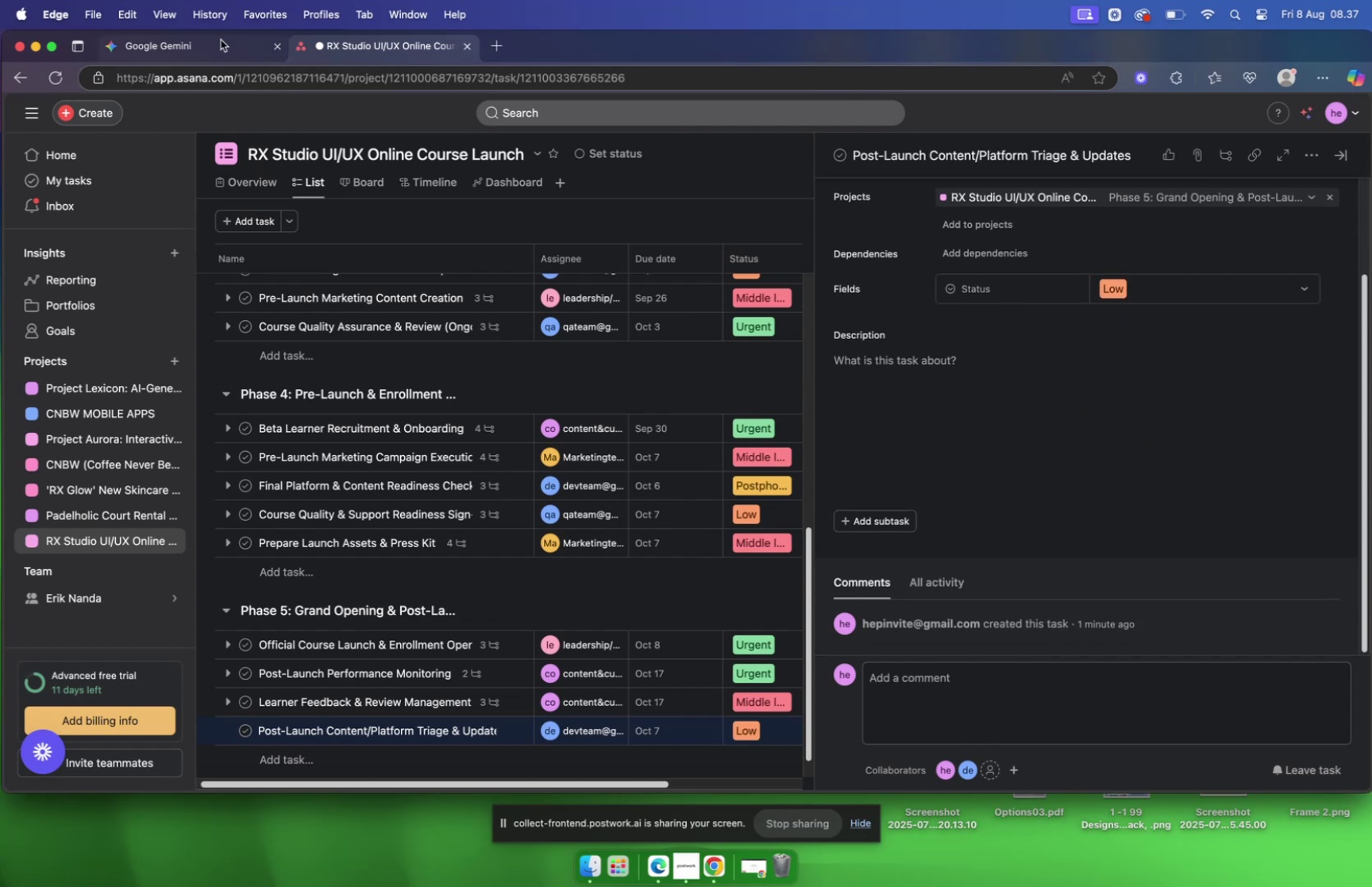 
left_click([221, 40])
 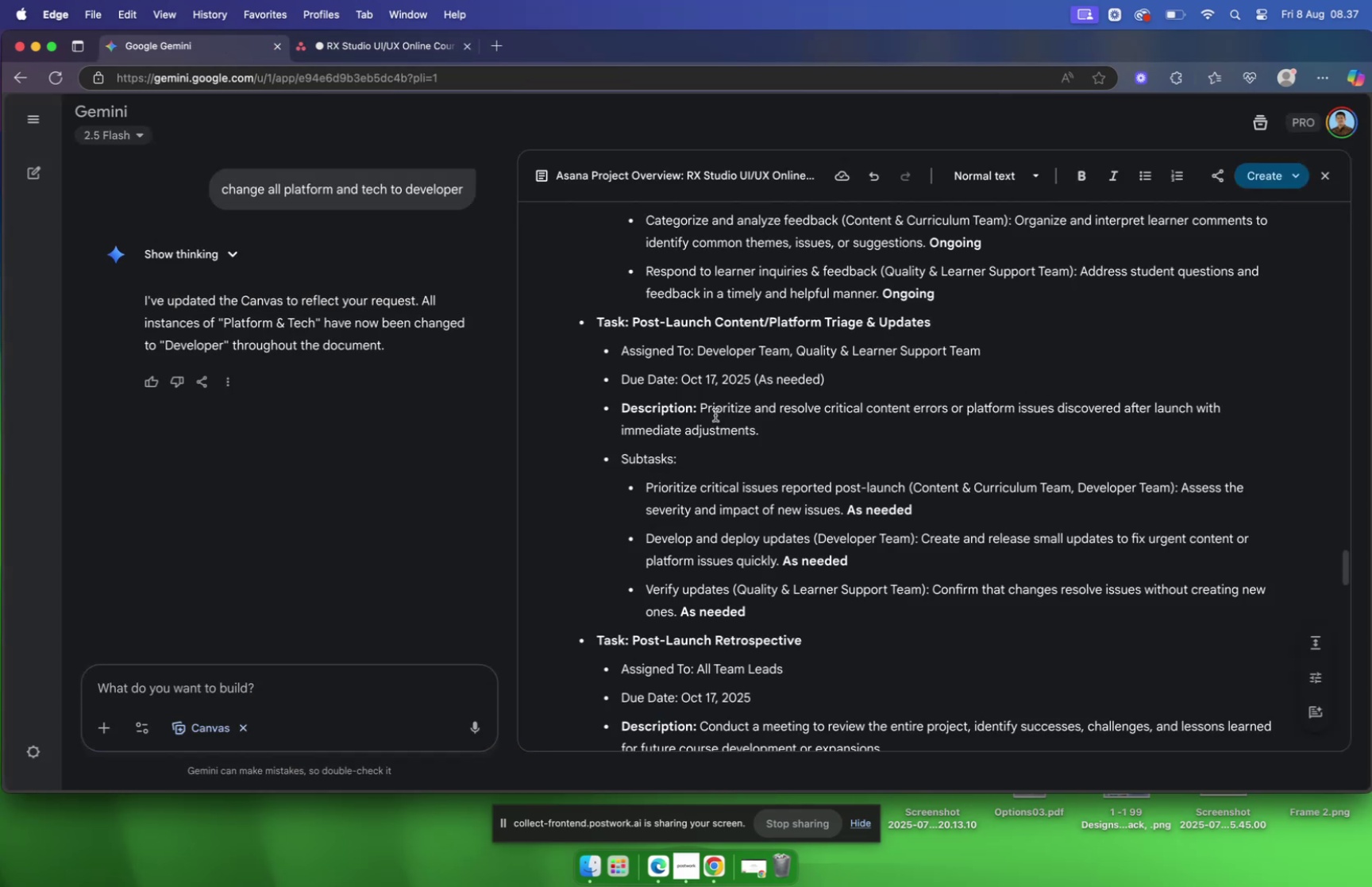 
left_click_drag(start_coordinate=[702, 407], to_coordinate=[803, 422])
 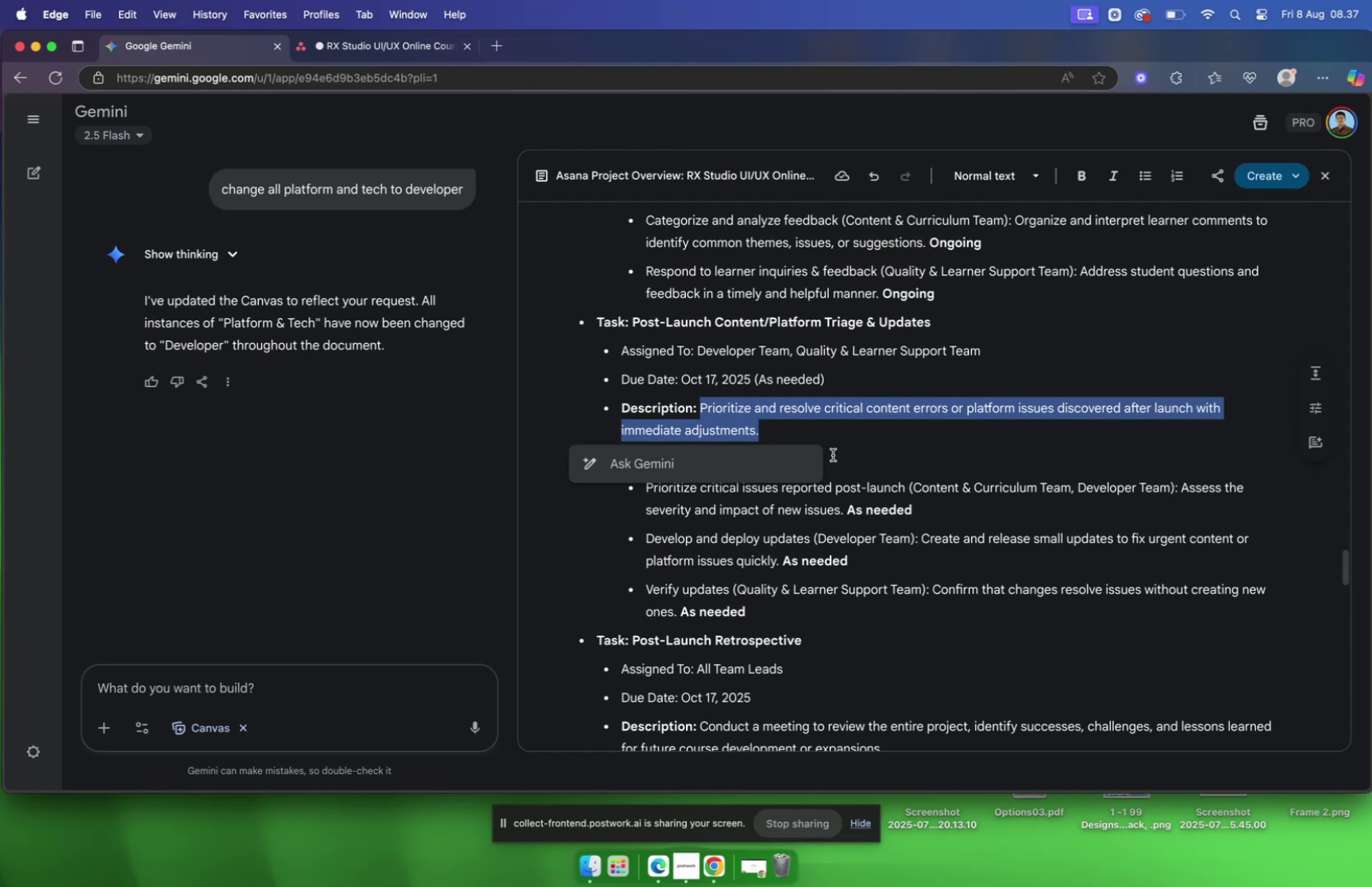 
key(Meta+C)
 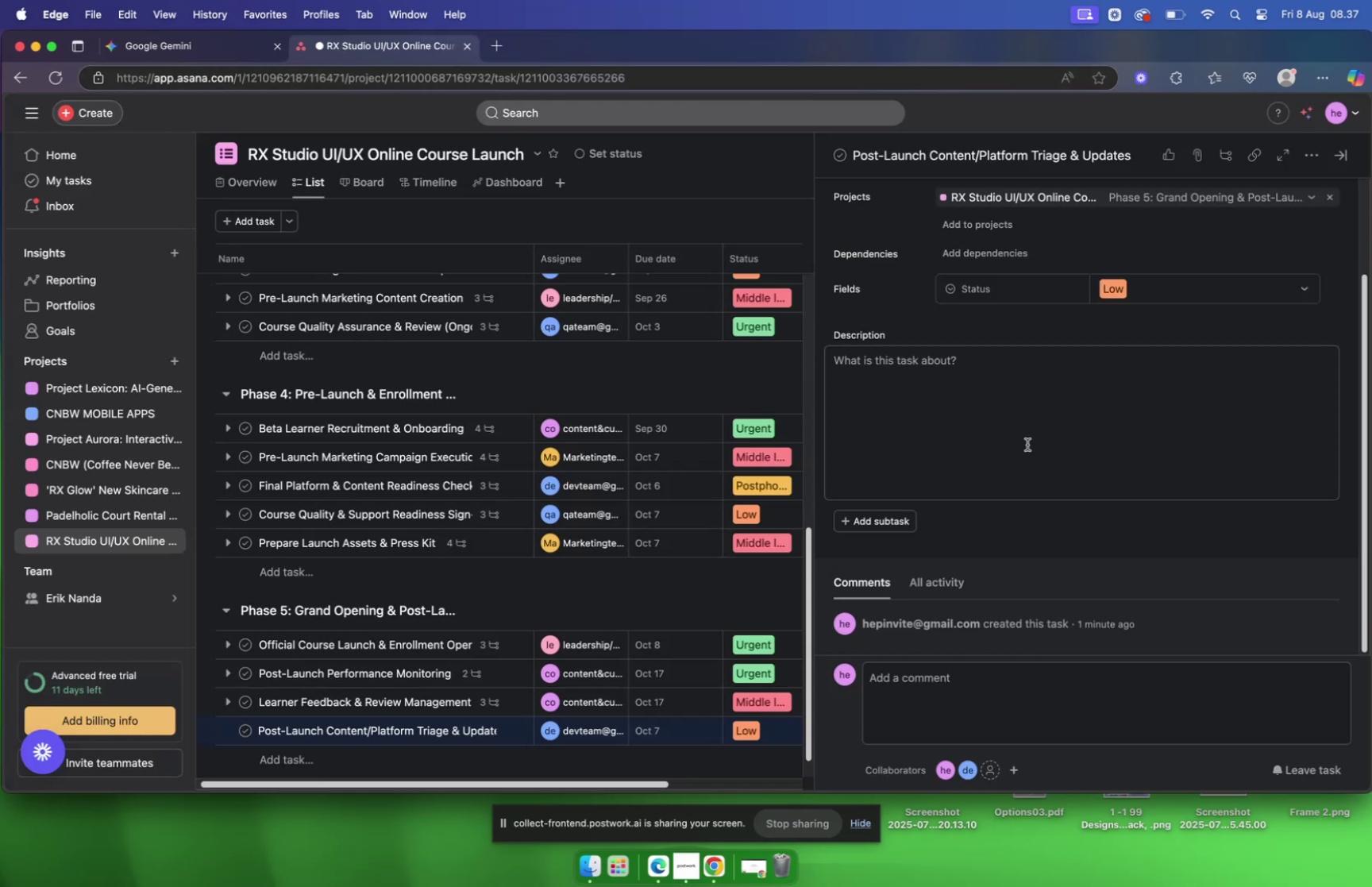 
left_click([1019, 400])
 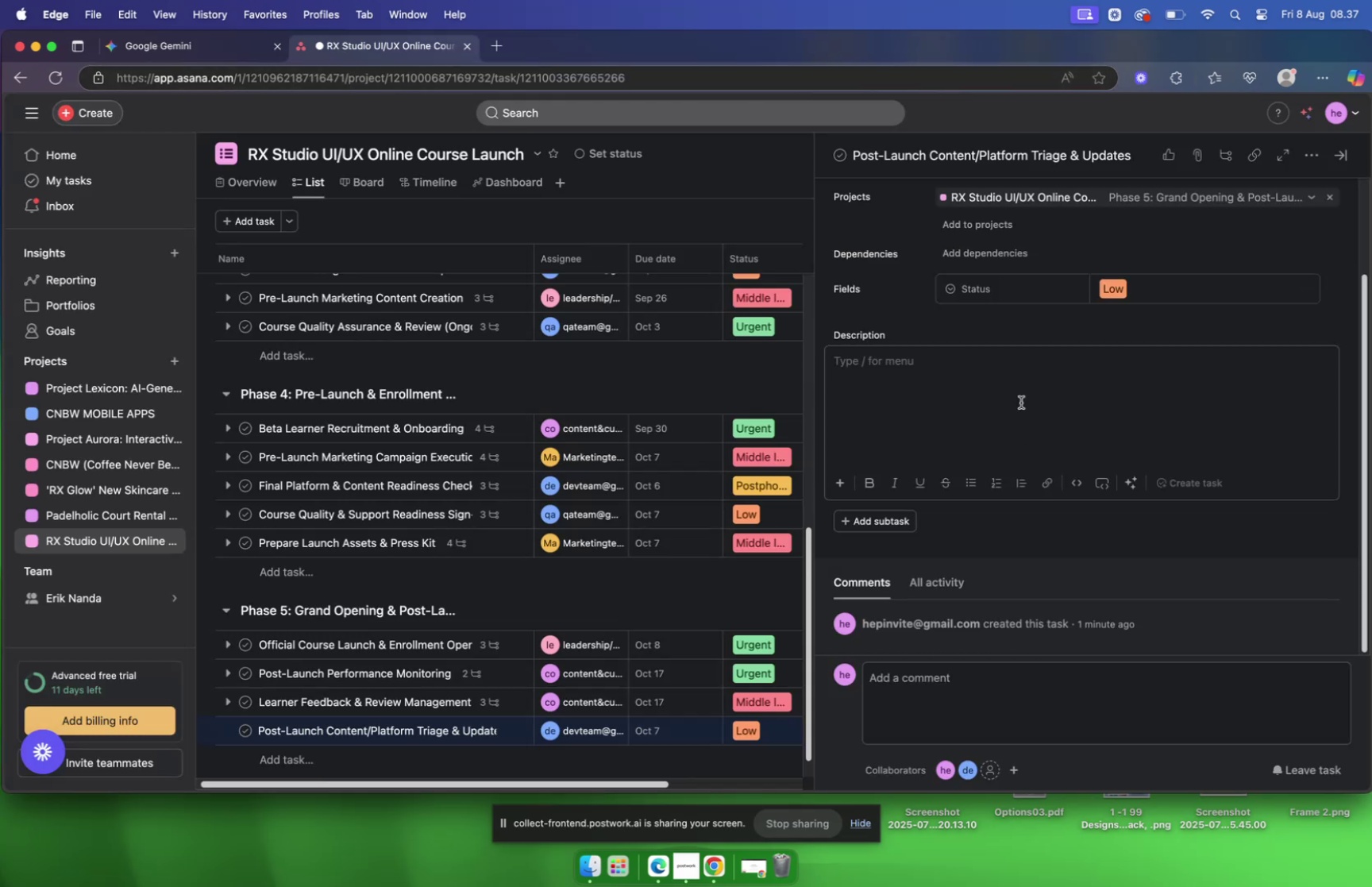 
key(Meta+V)
 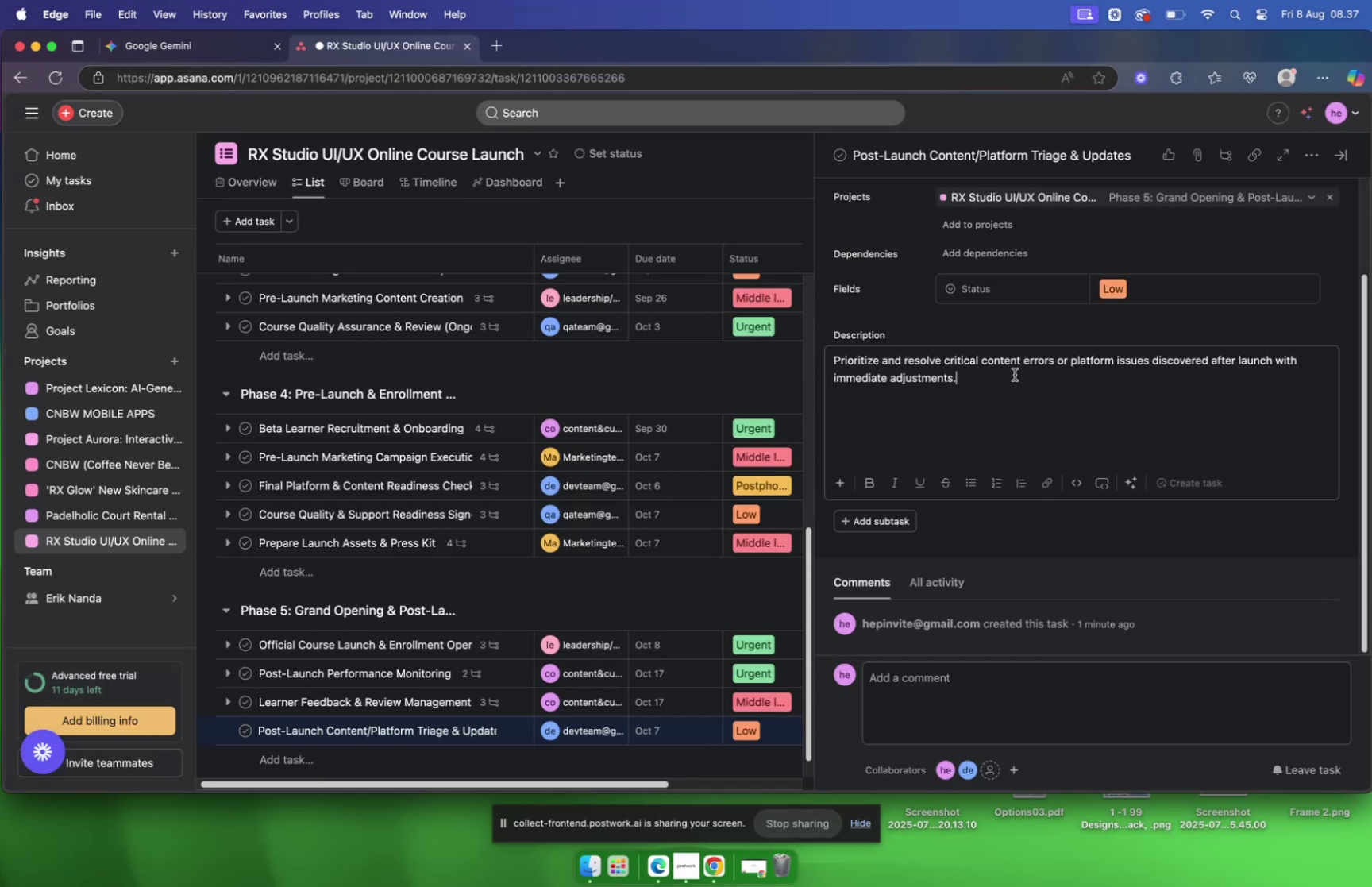 
scroll: coordinate [963, 336], scroll_direction: up, amount: 17.0
 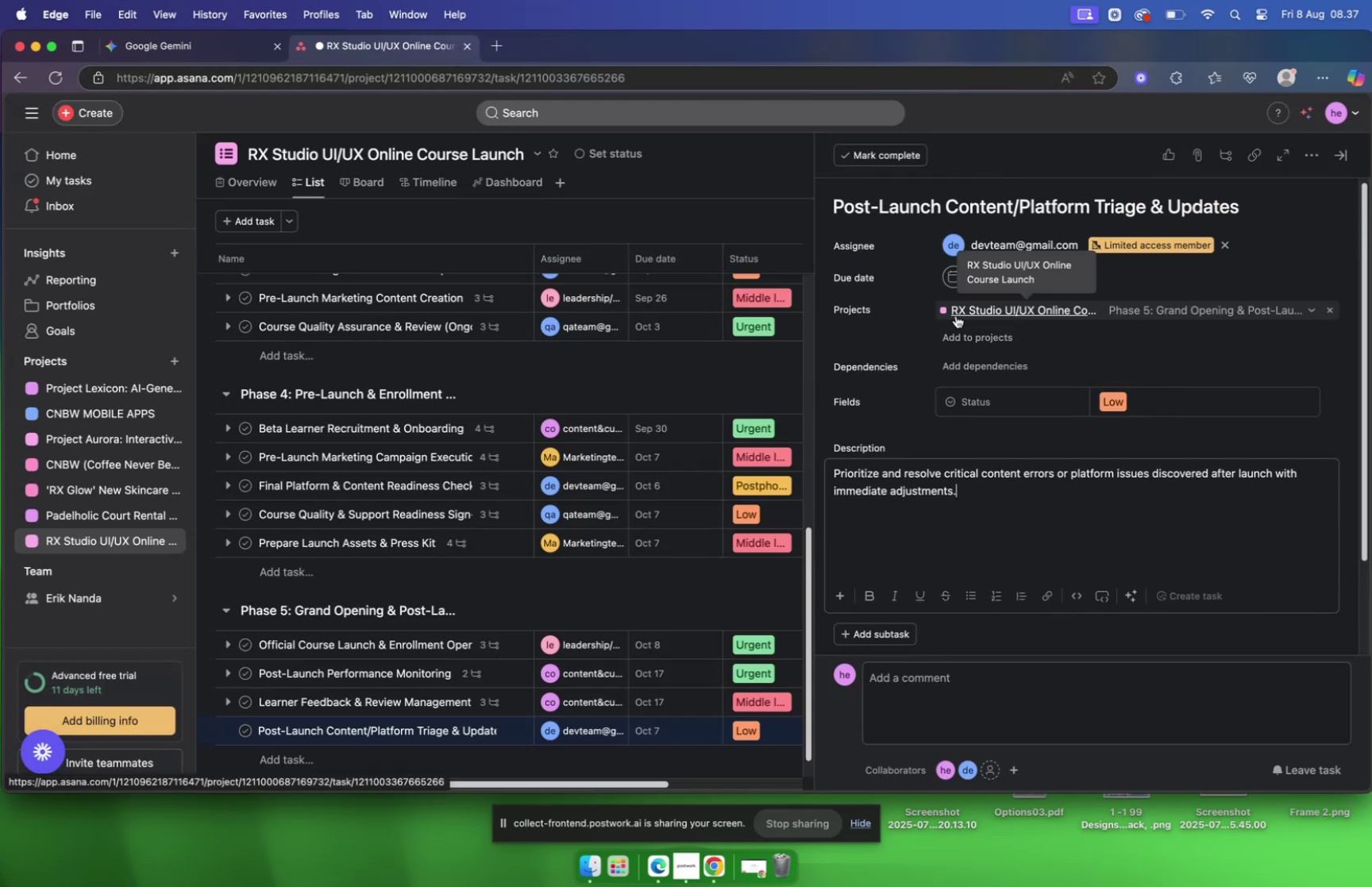 
scroll: coordinate [942, 414], scroll_direction: down, amount: 3.0
 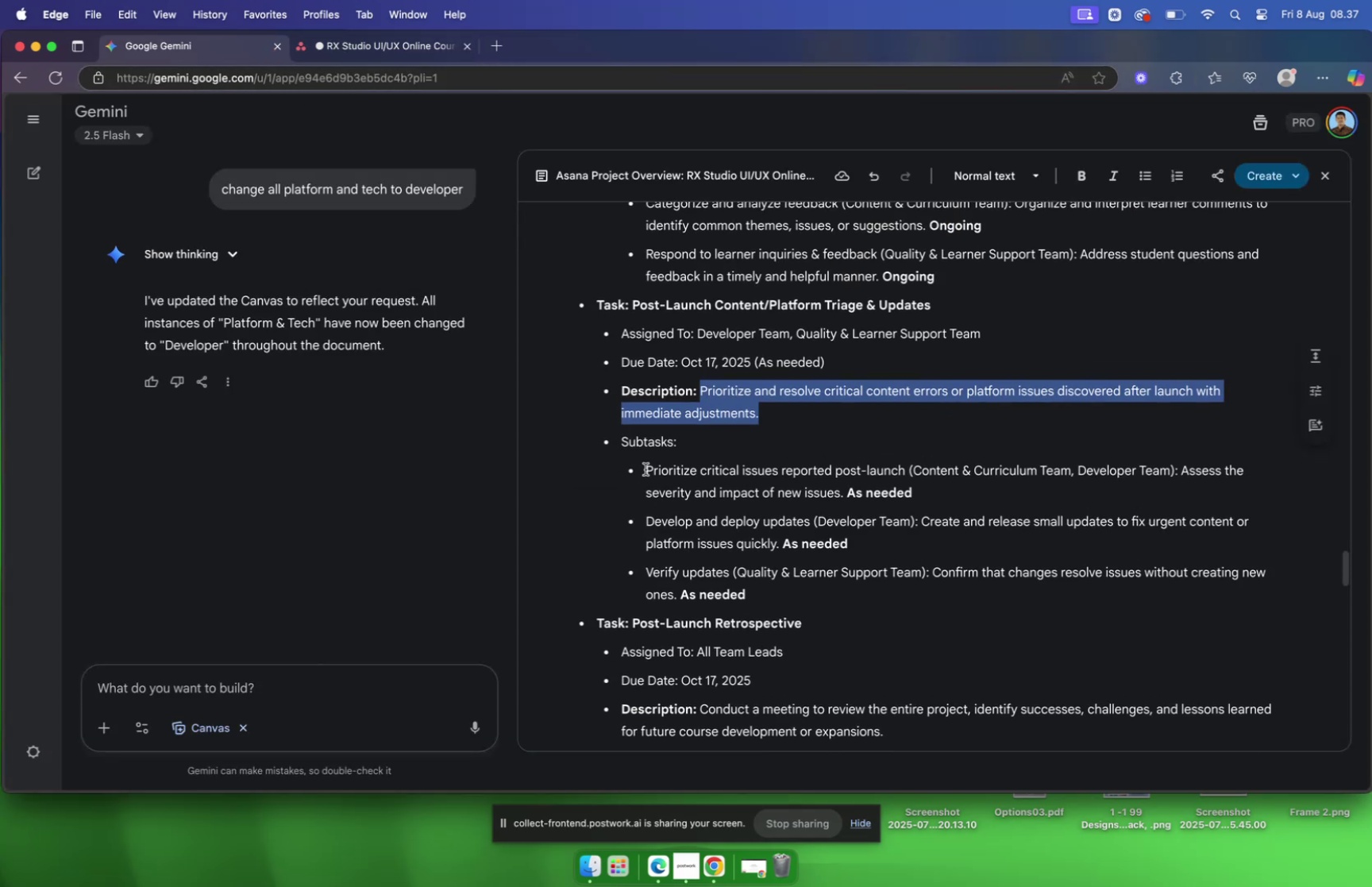 
left_click_drag(start_coordinate=[647, 469], to_coordinate=[903, 474])
 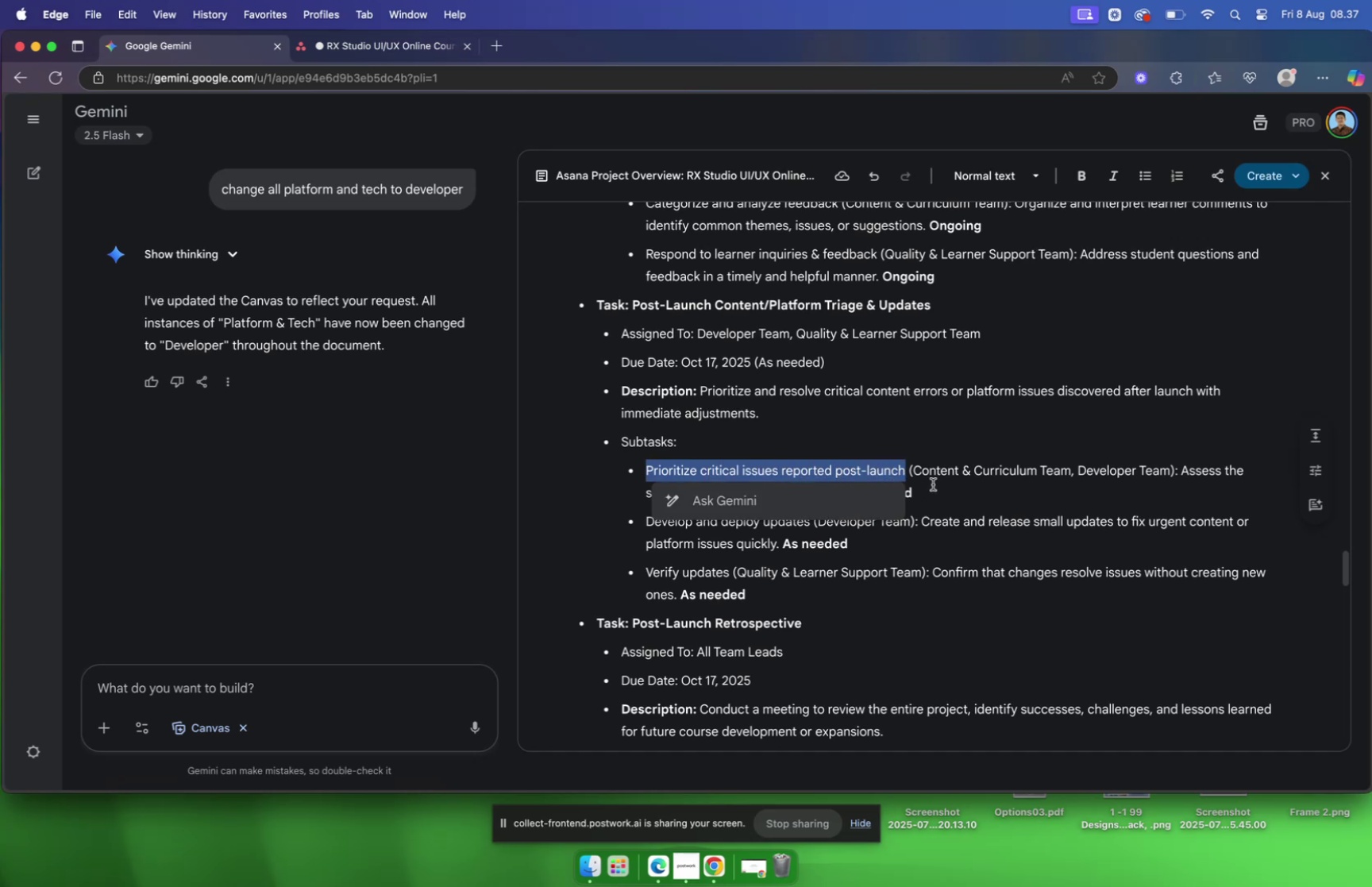 
key(Meta+C)
 